 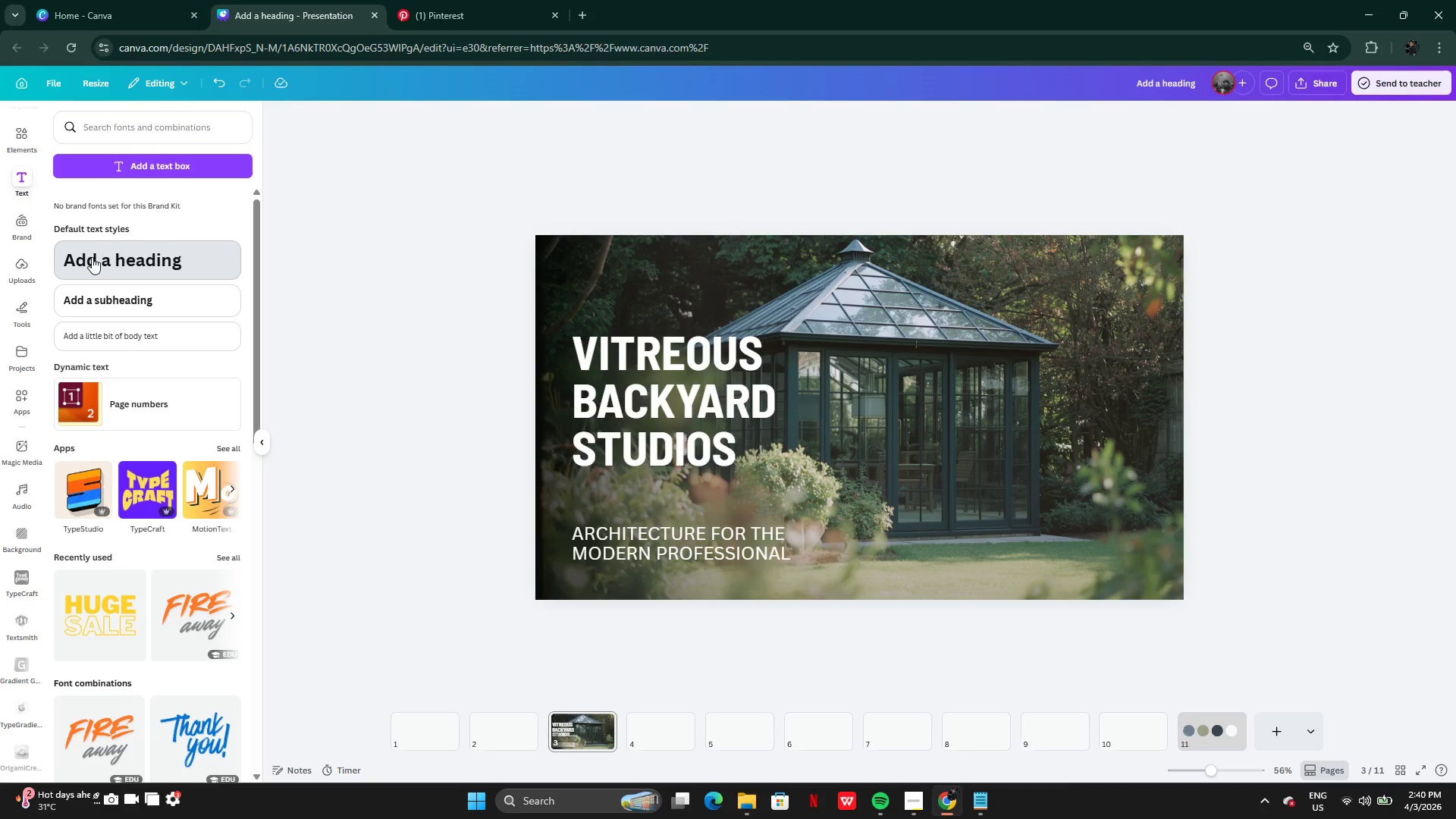 
key(CapsLock)
 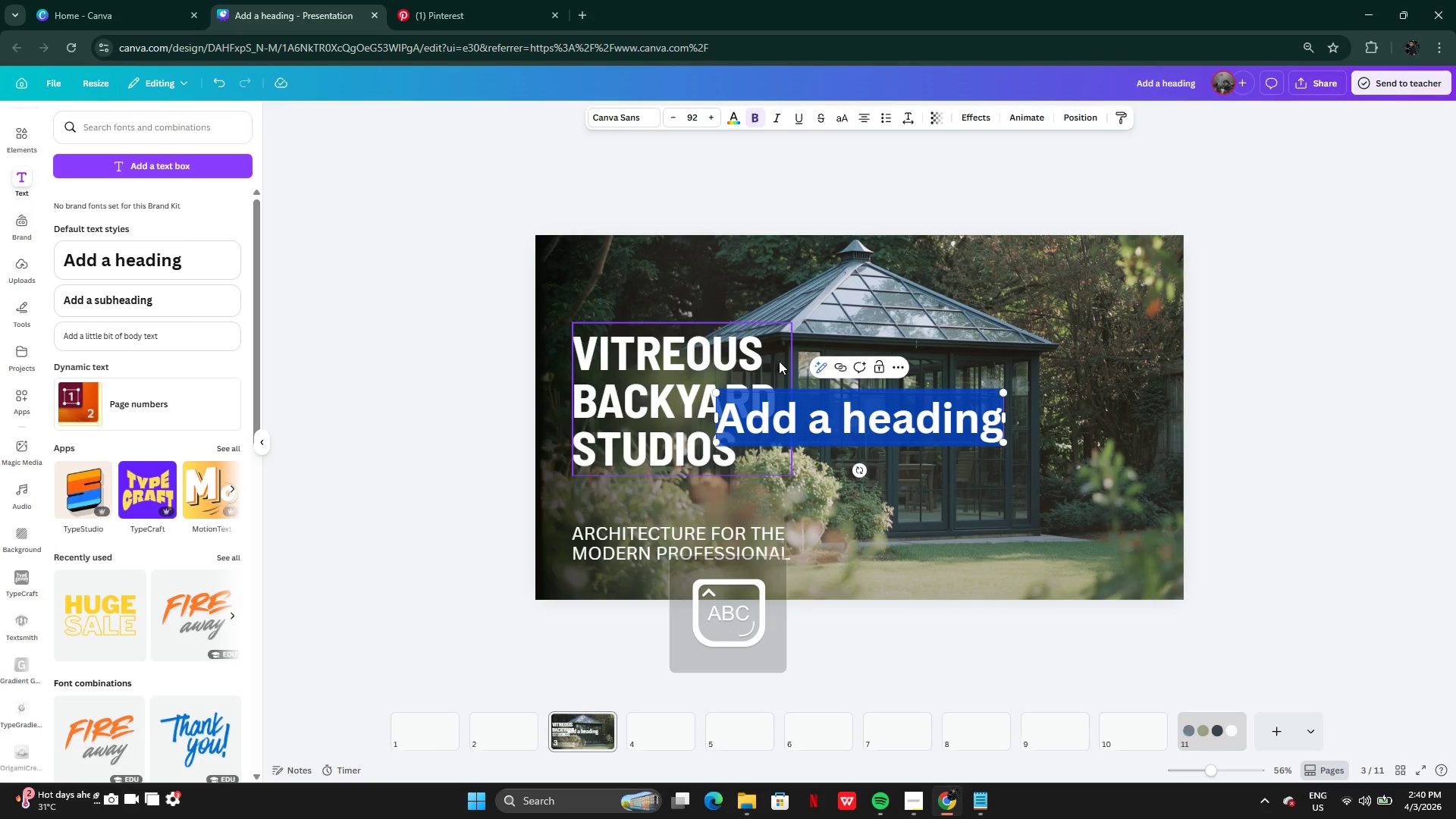 
key(V)
 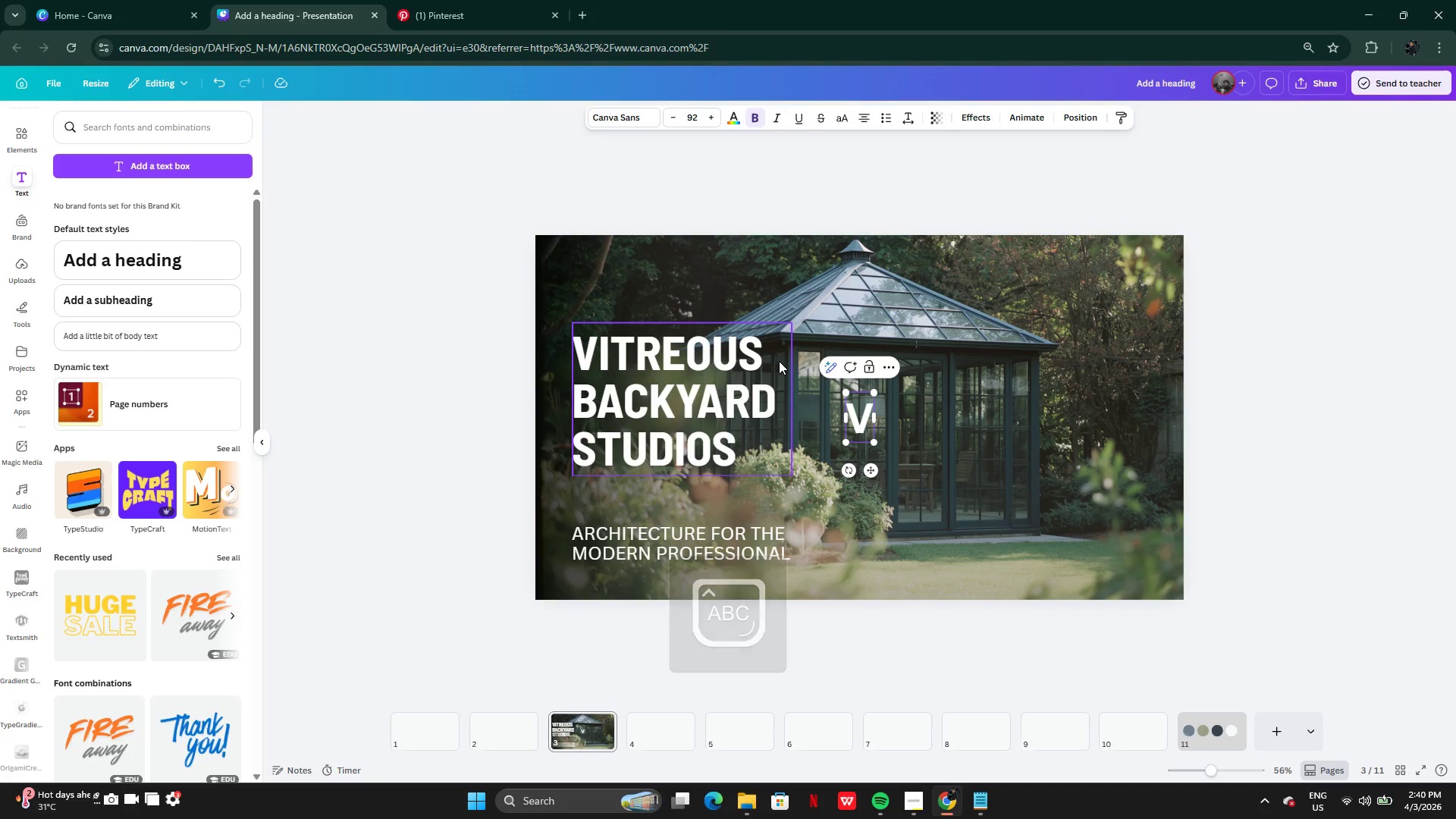 
left_click([974, 410])
 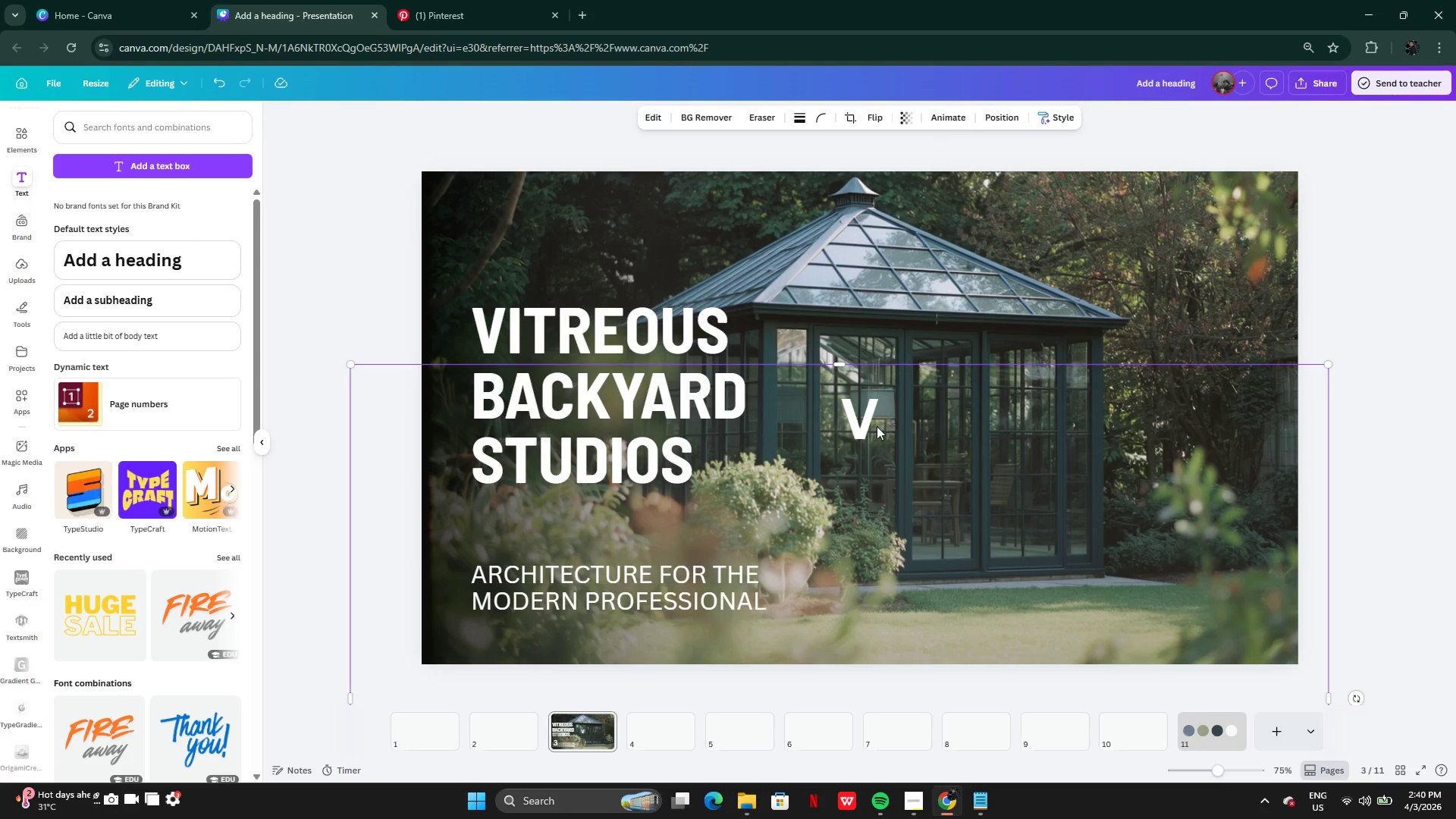 
left_click([877, 426])
 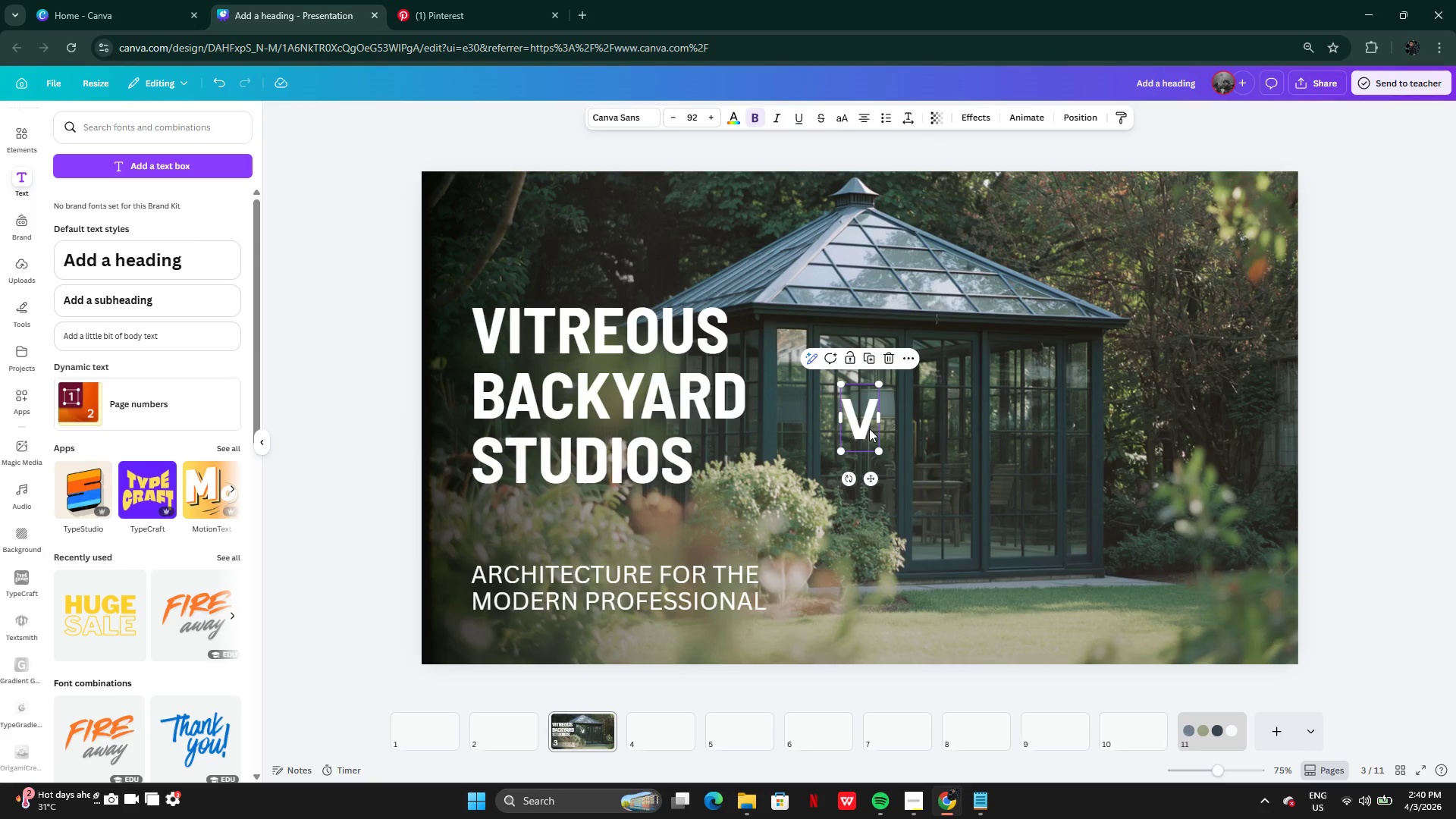 
left_click_drag(start_coordinate=[869, 428], to_coordinate=[1054, 340])
 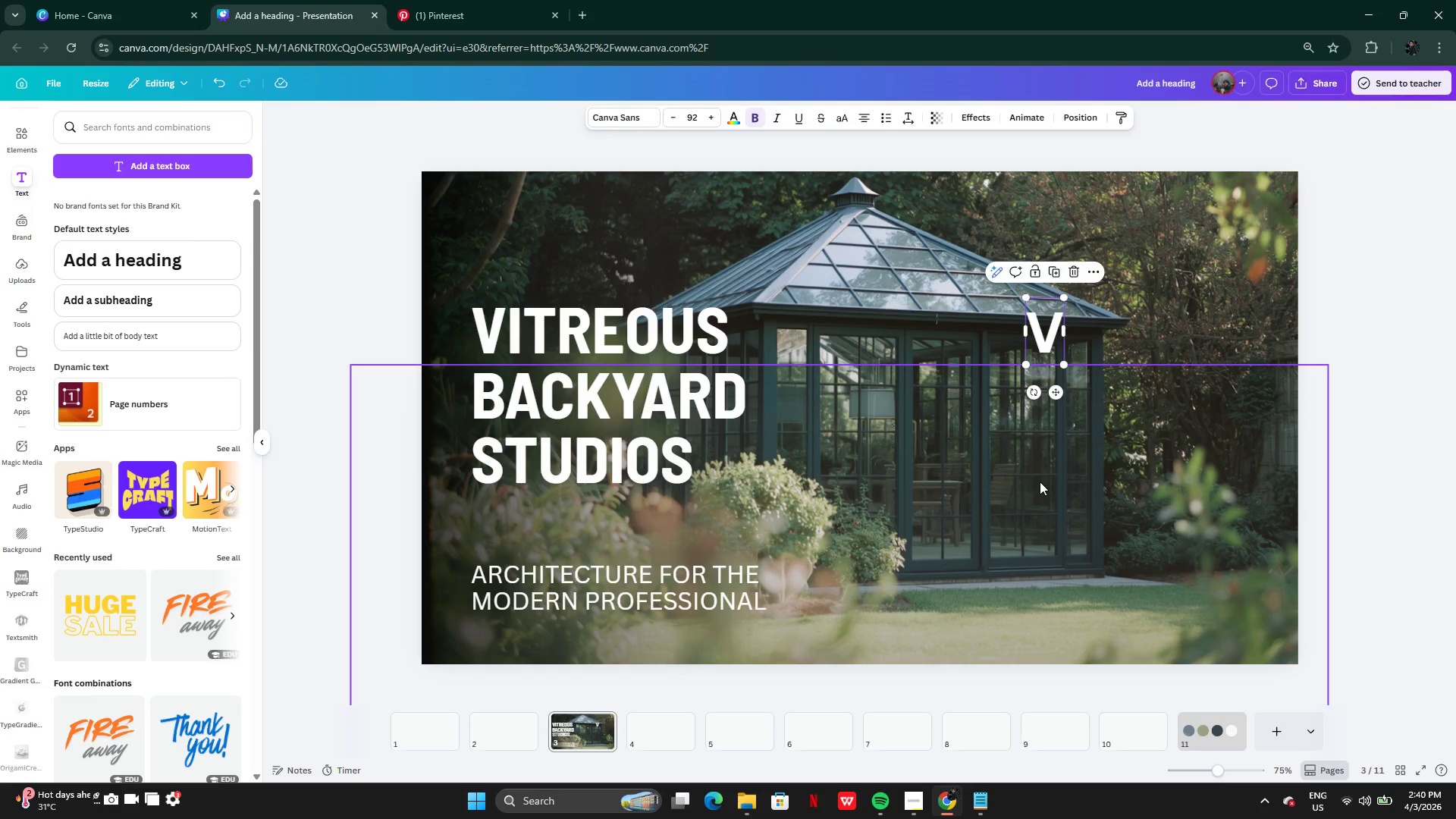 
left_click([1040, 482])
 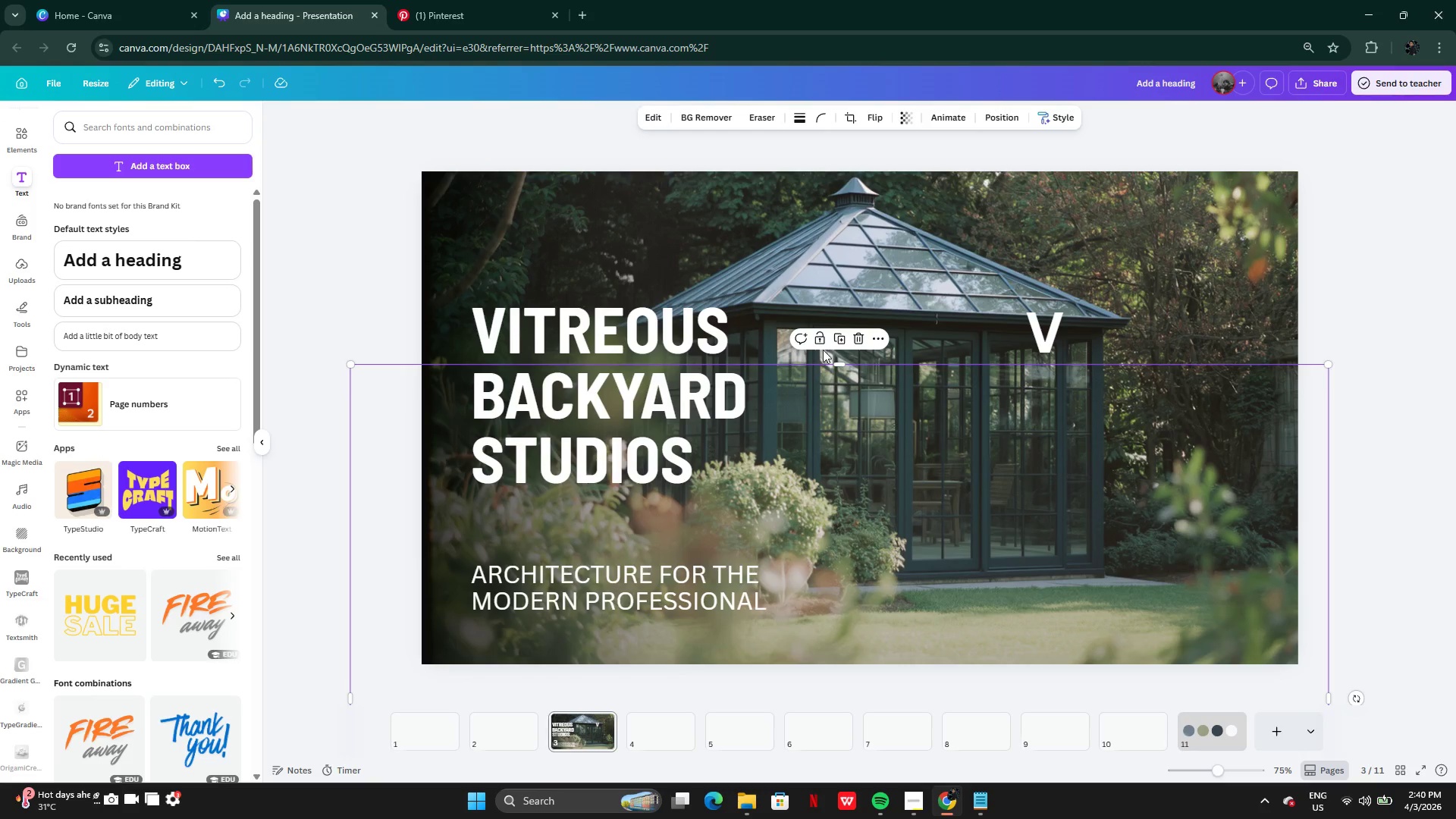 
left_click_drag(start_coordinate=[821, 336], to_coordinate=[817, 345])
 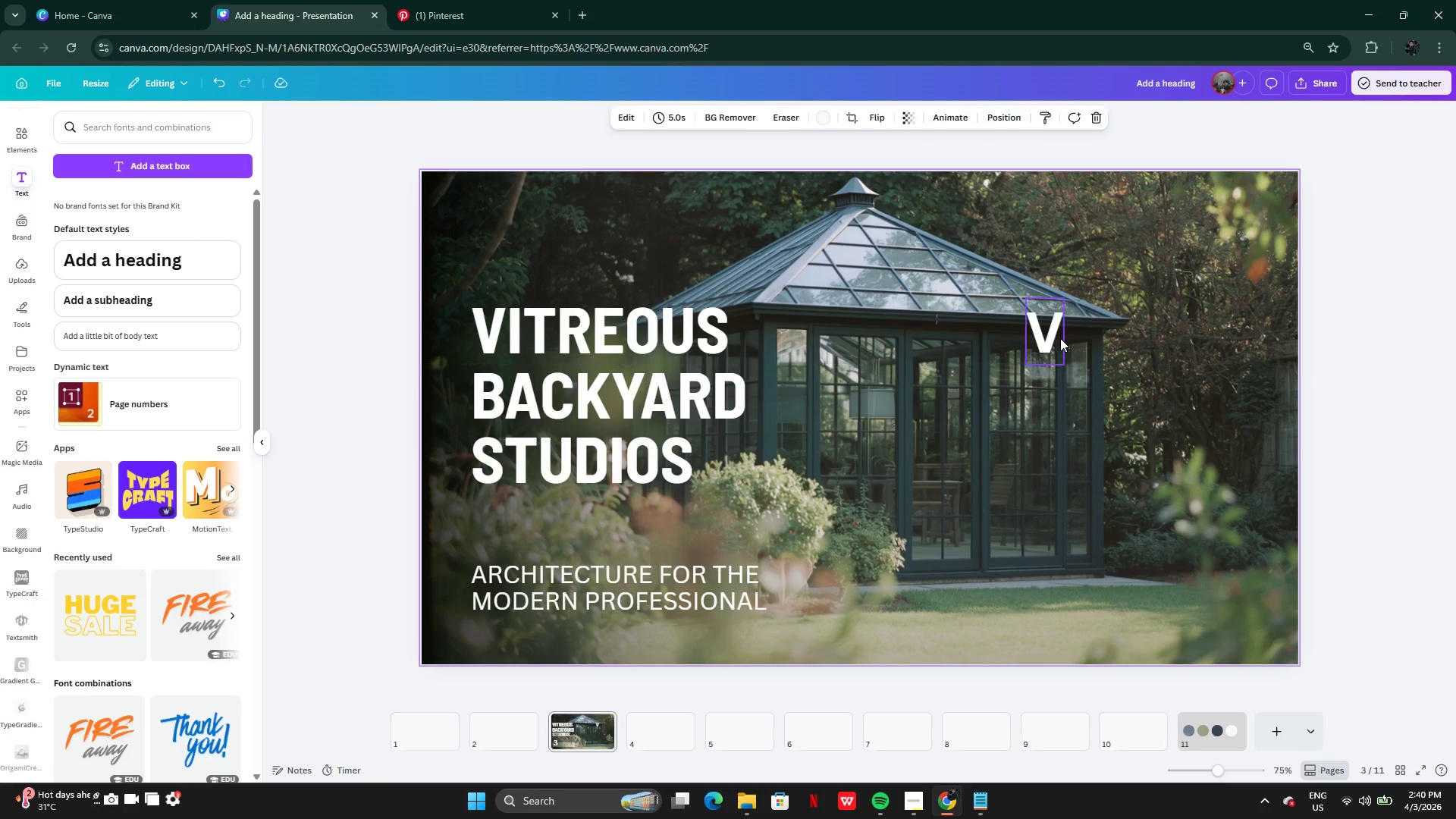 
double_click([1050, 331])
 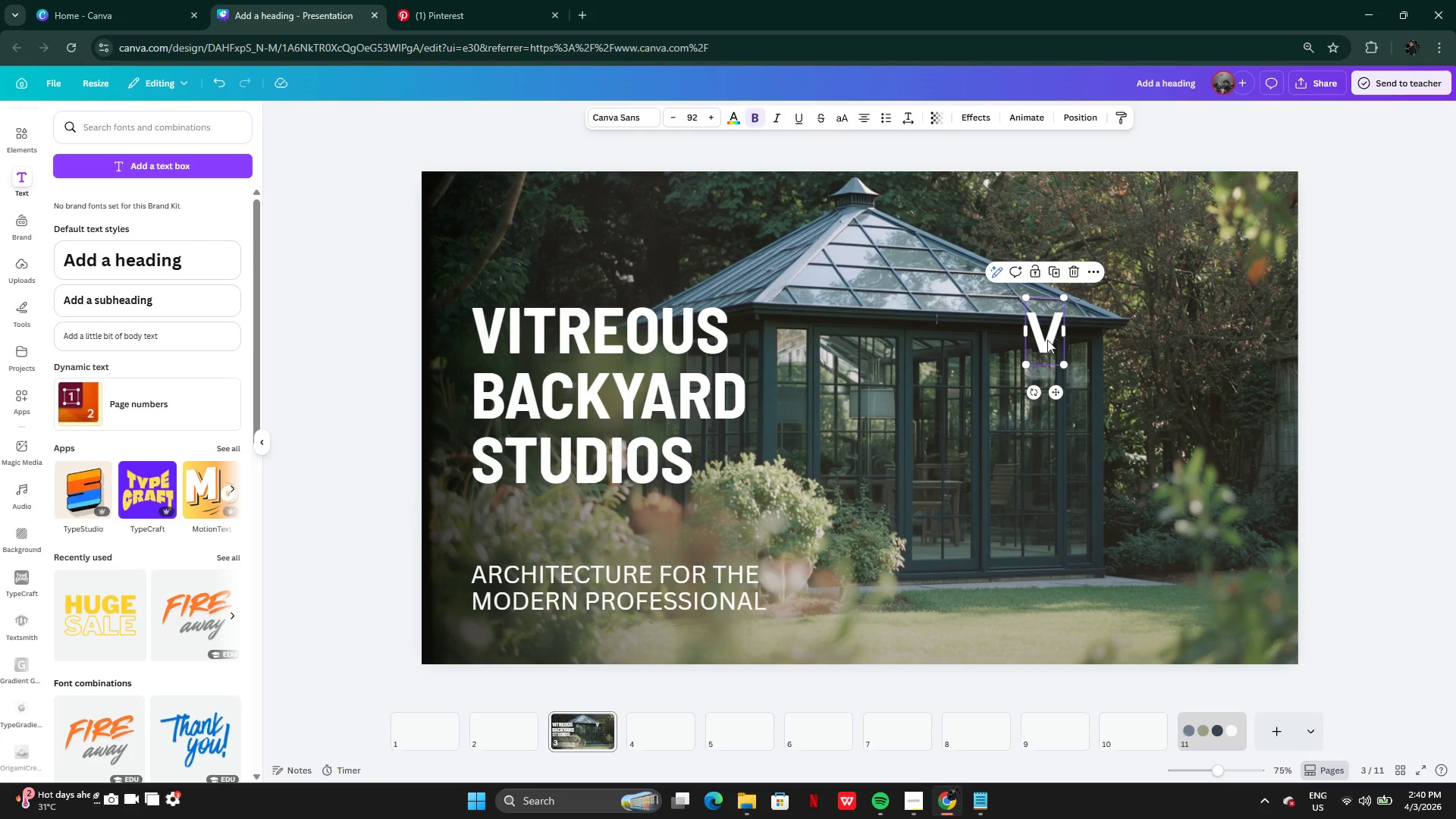 
left_click_drag(start_coordinate=[1053, 331], to_coordinate=[971, 455])
 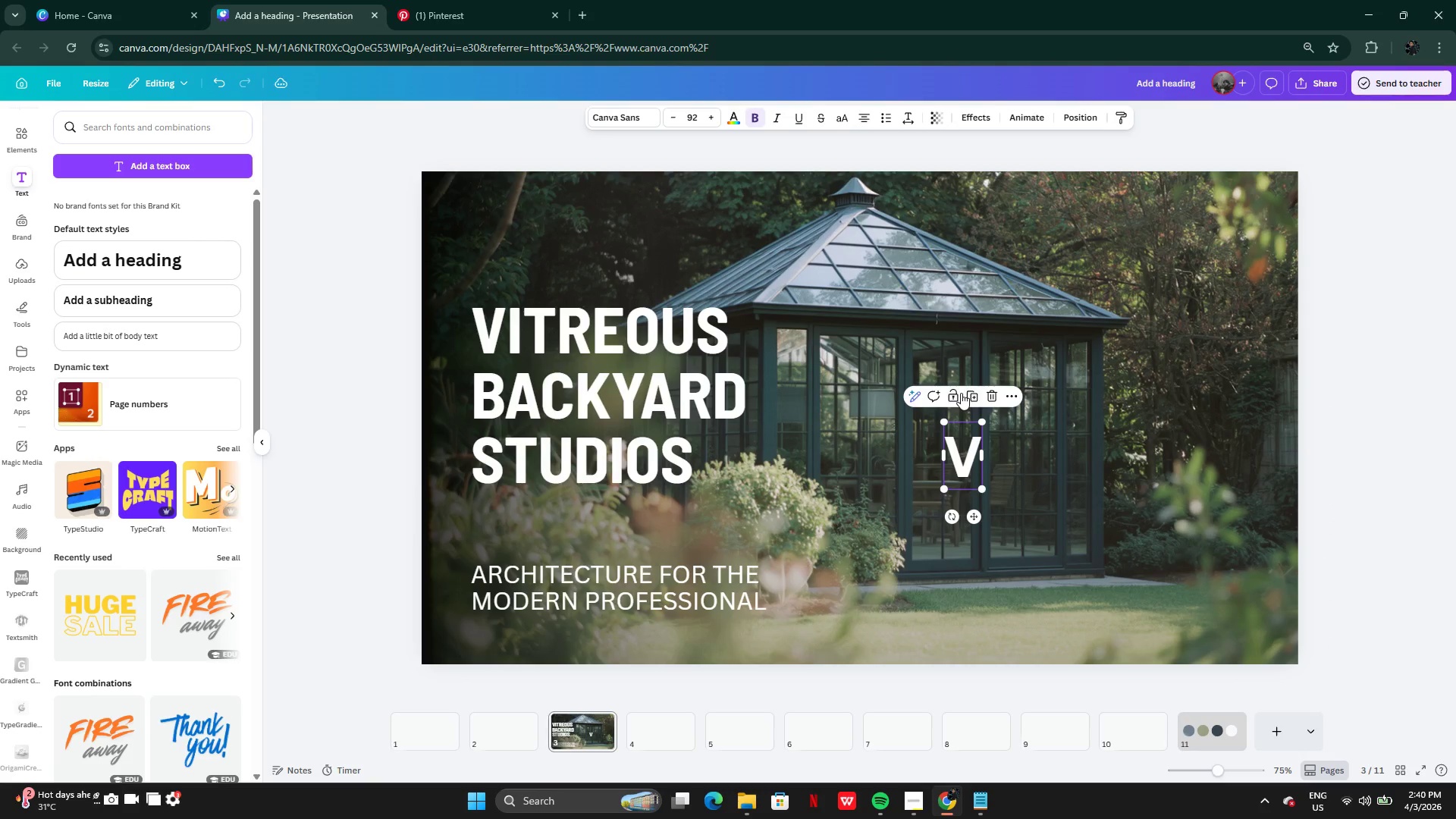 
left_click([971, 396])
 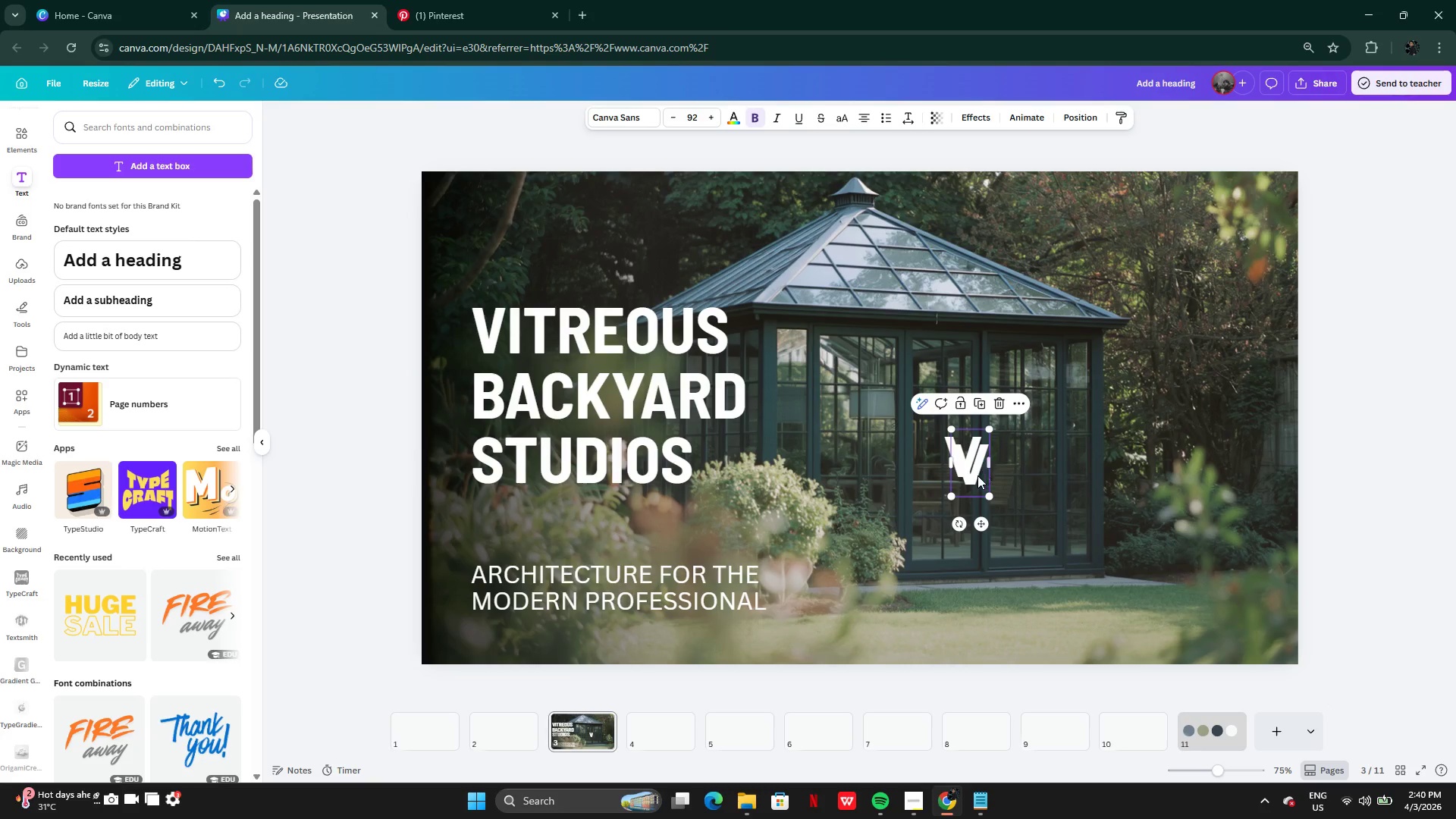 
double_click([977, 479])
 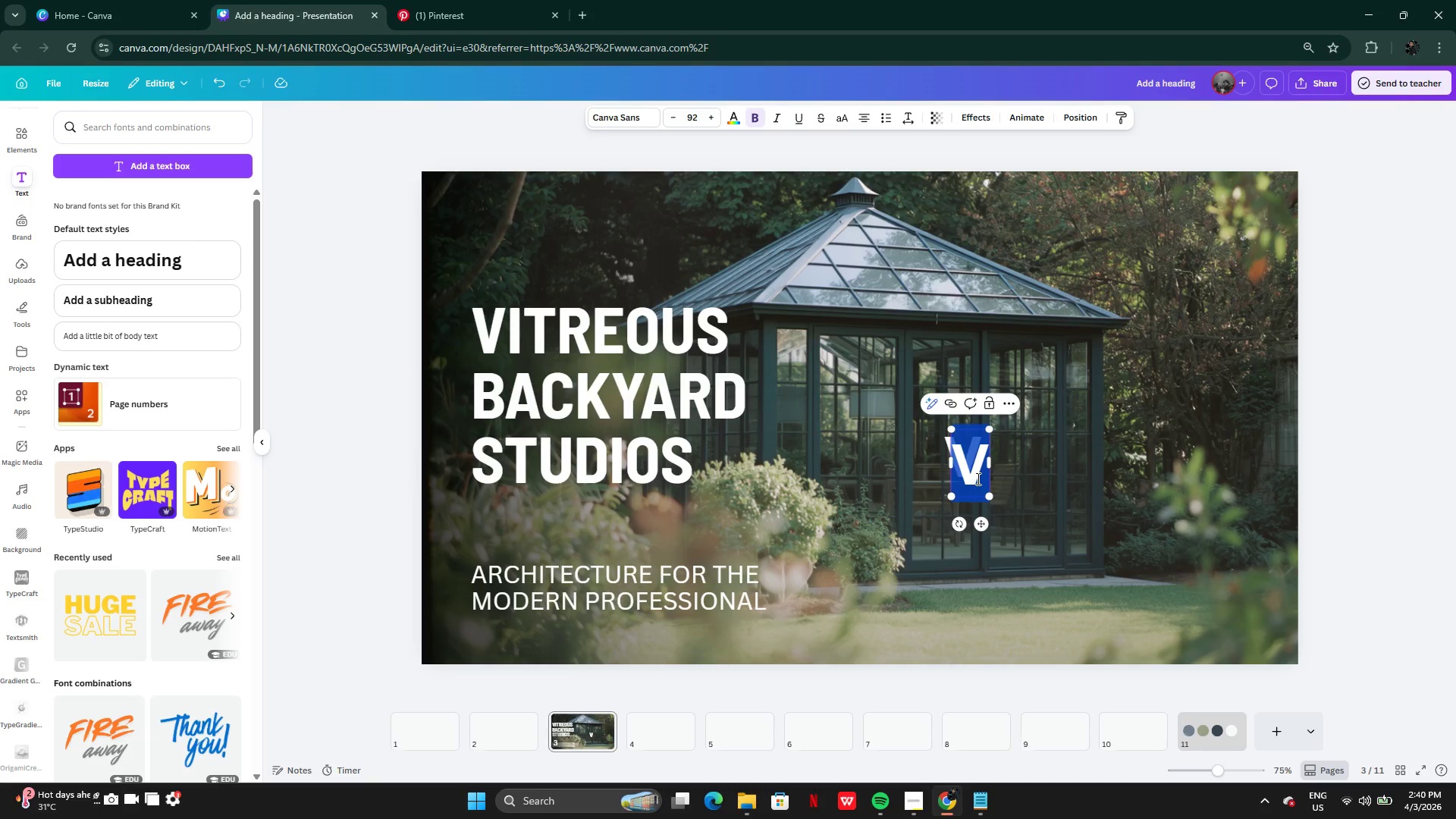 
key(B)
 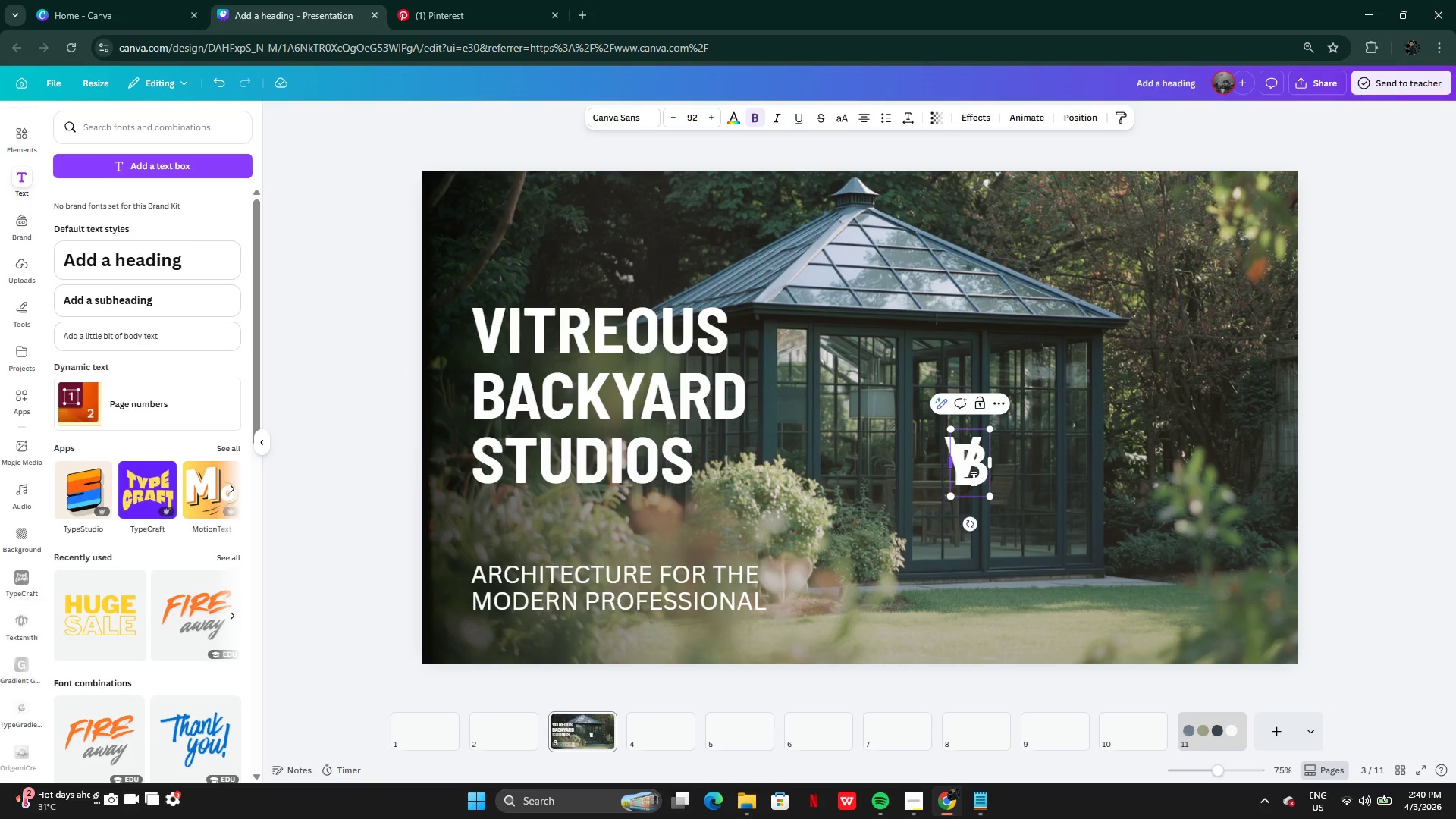 
left_click([1031, 481])
 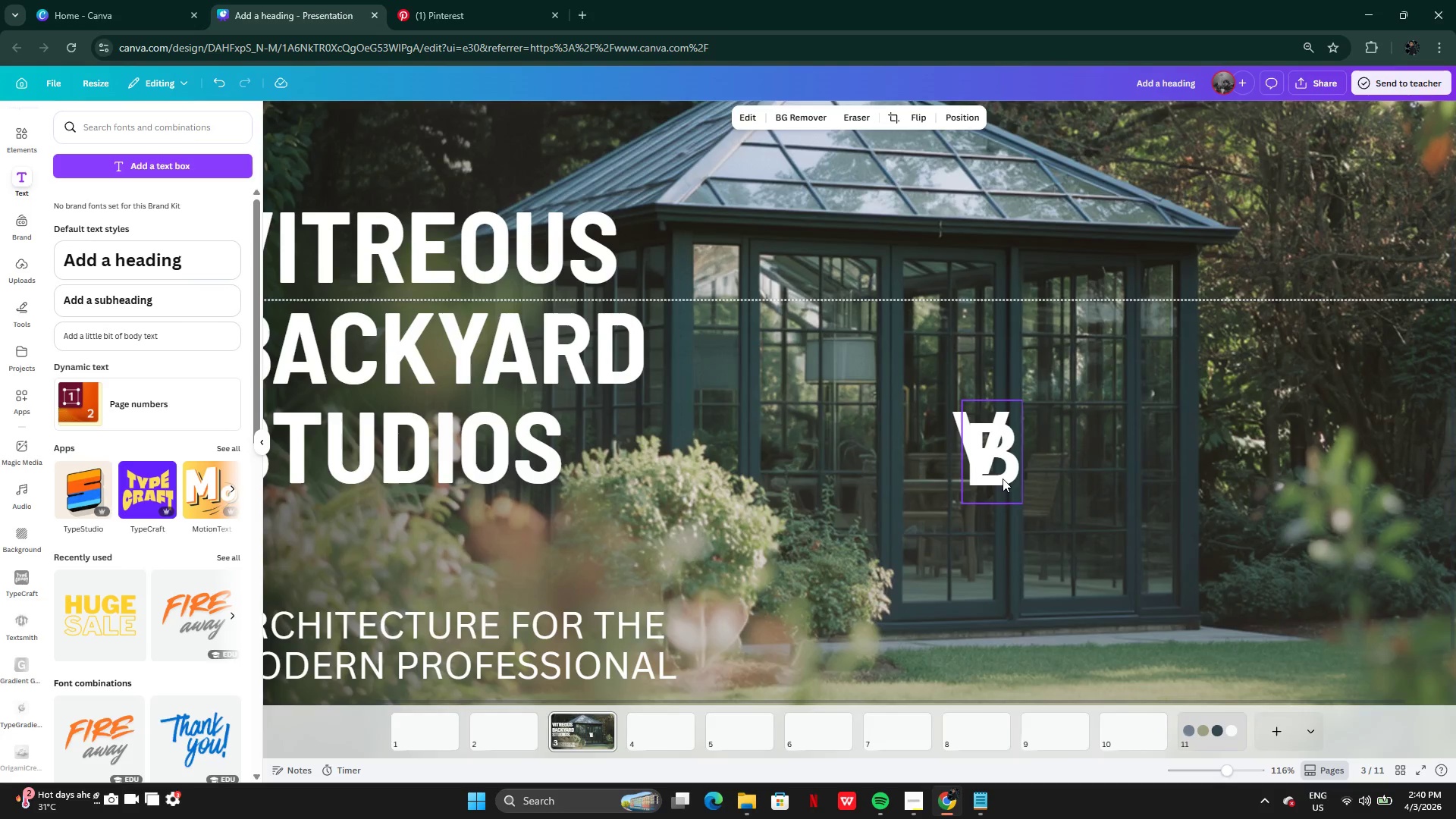 
left_click([998, 462])
 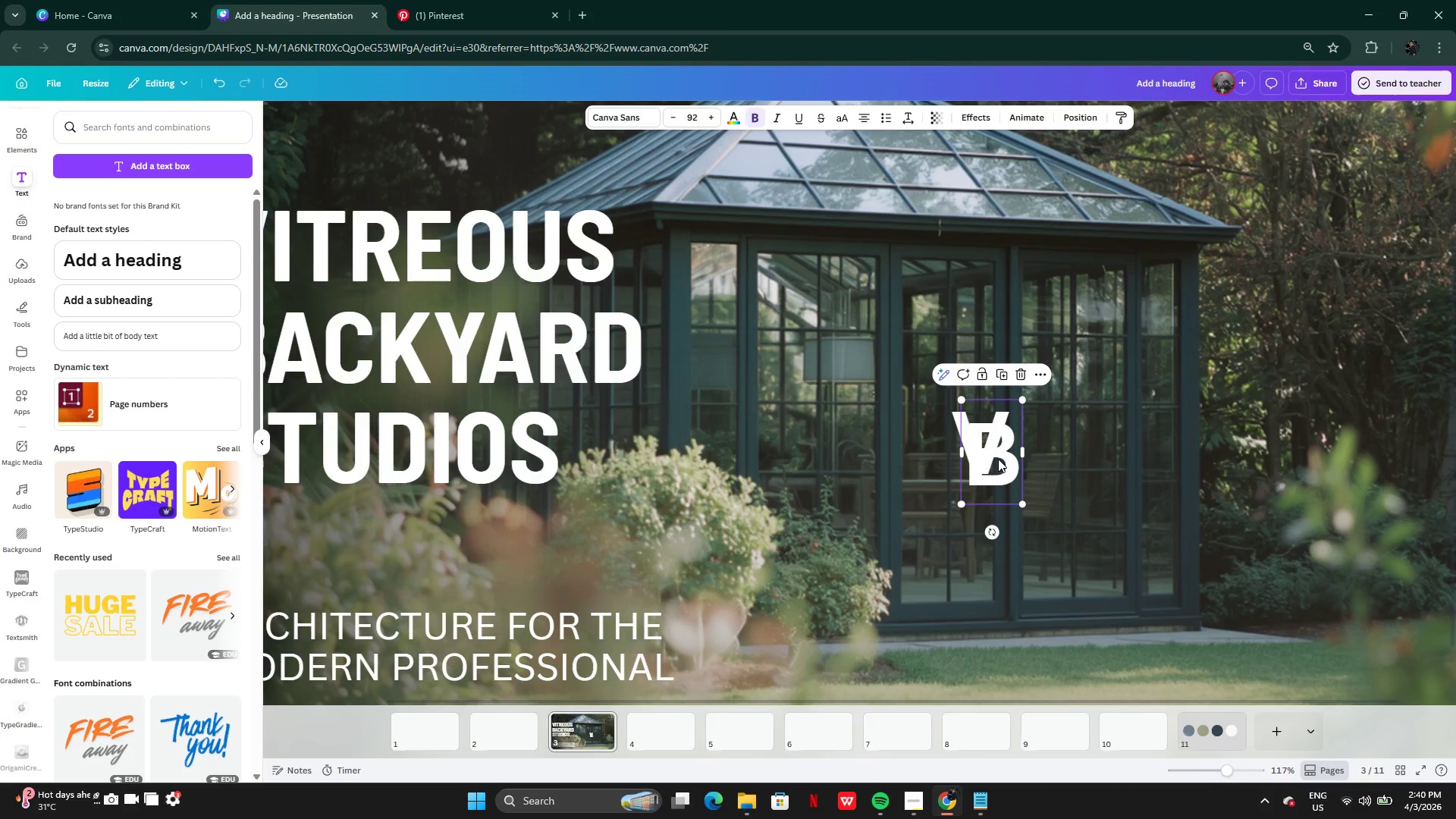 
left_click_drag(start_coordinate=[998, 458], to_coordinate=[1037, 467])
 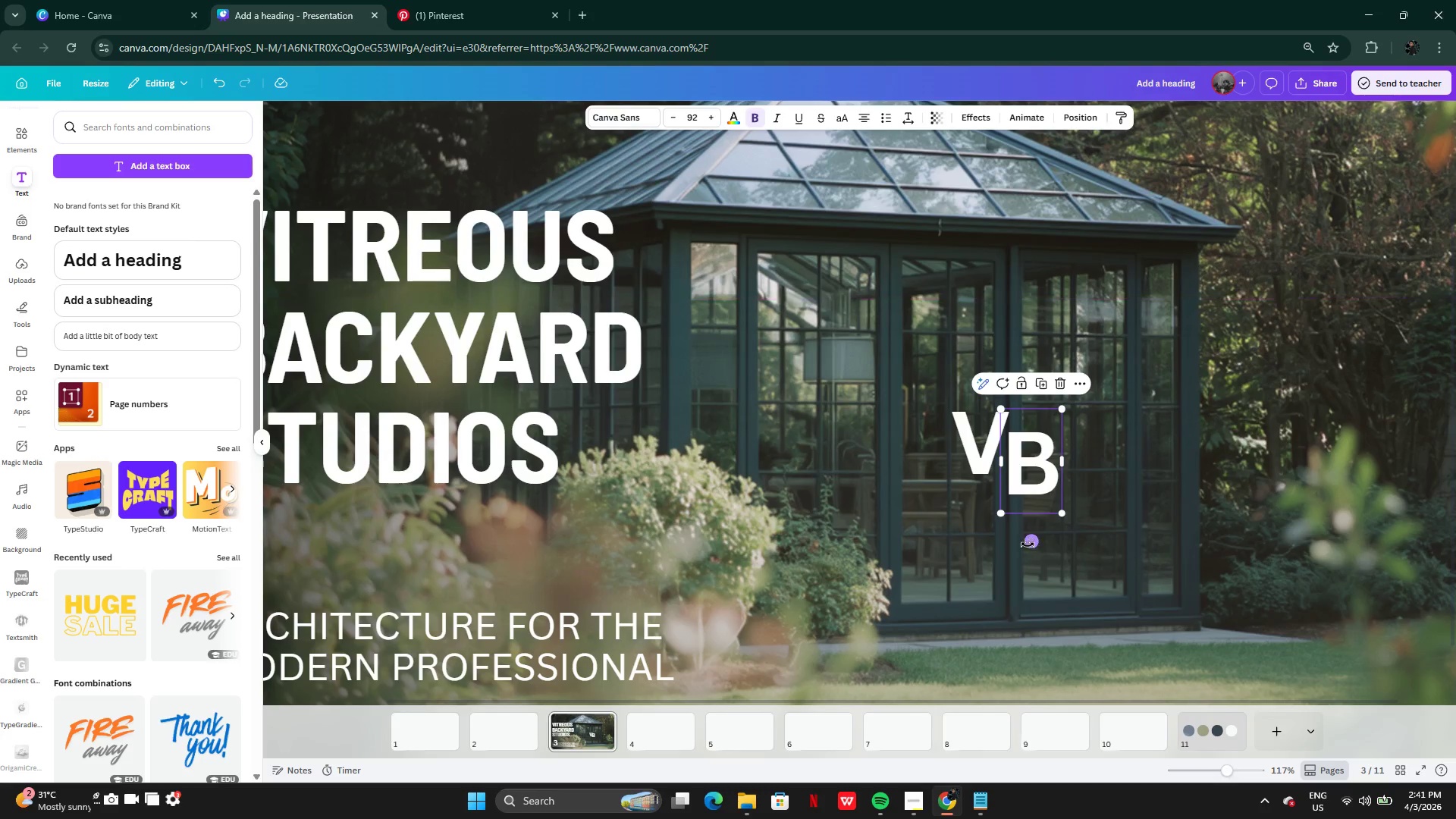 
left_click_drag(start_coordinate=[1028, 544], to_coordinate=[981, 540])
 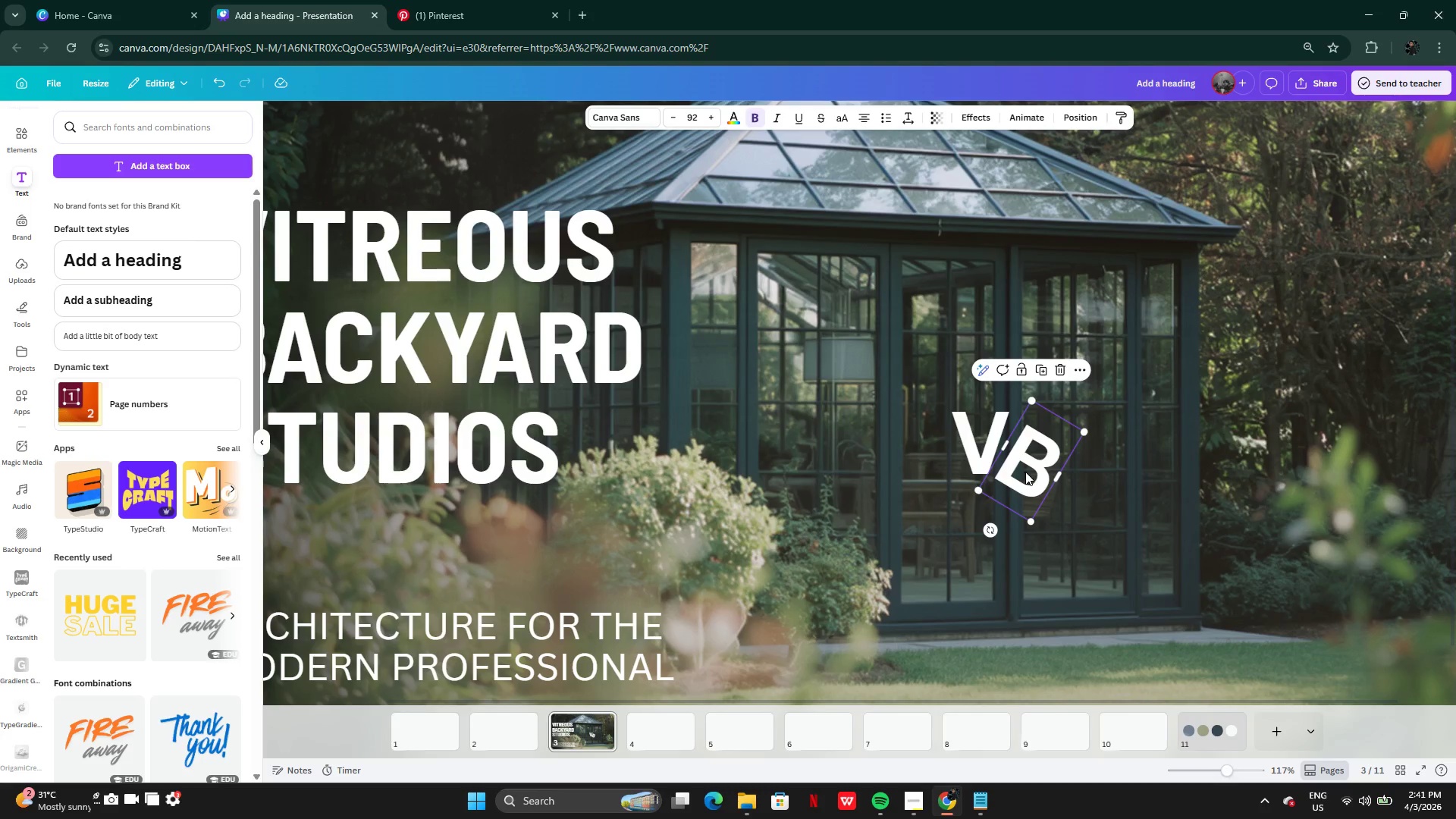 
left_click_drag(start_coordinate=[1025, 472], to_coordinate=[1023, 467])
 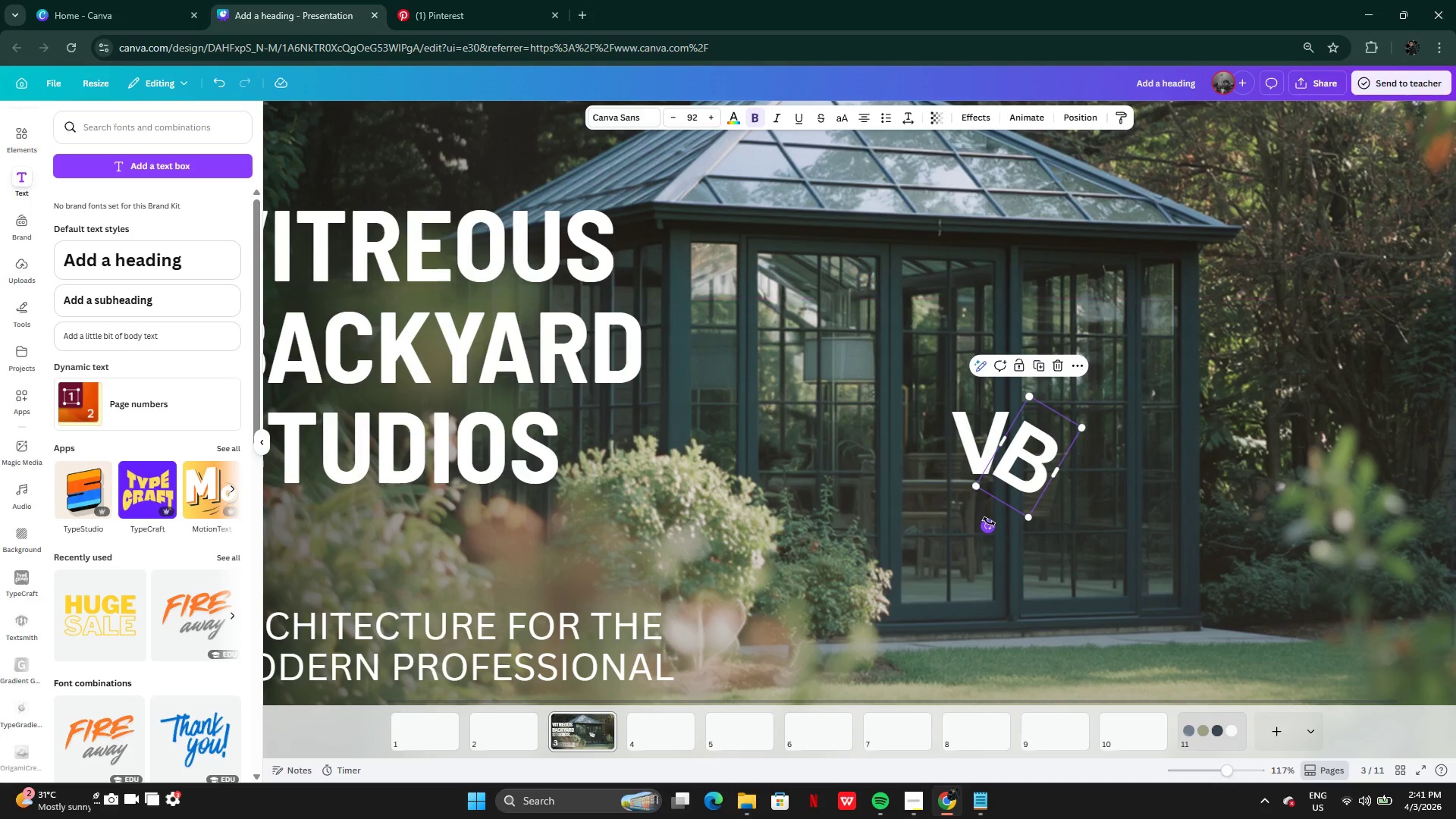 
left_click_drag(start_coordinate=[989, 522], to_coordinate=[1016, 515])
 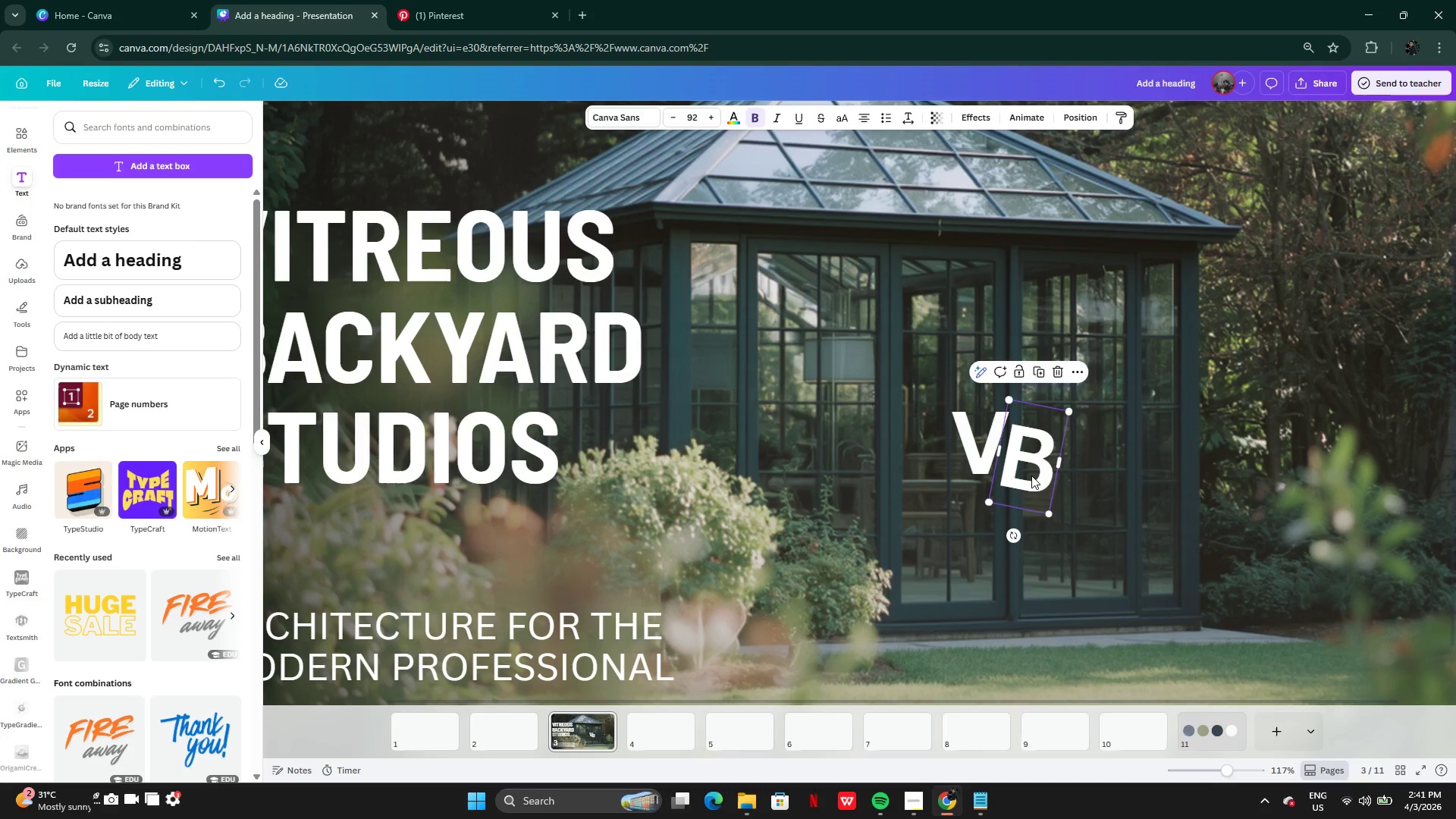 
left_click_drag(start_coordinate=[1031, 475], to_coordinate=[1033, 463])
 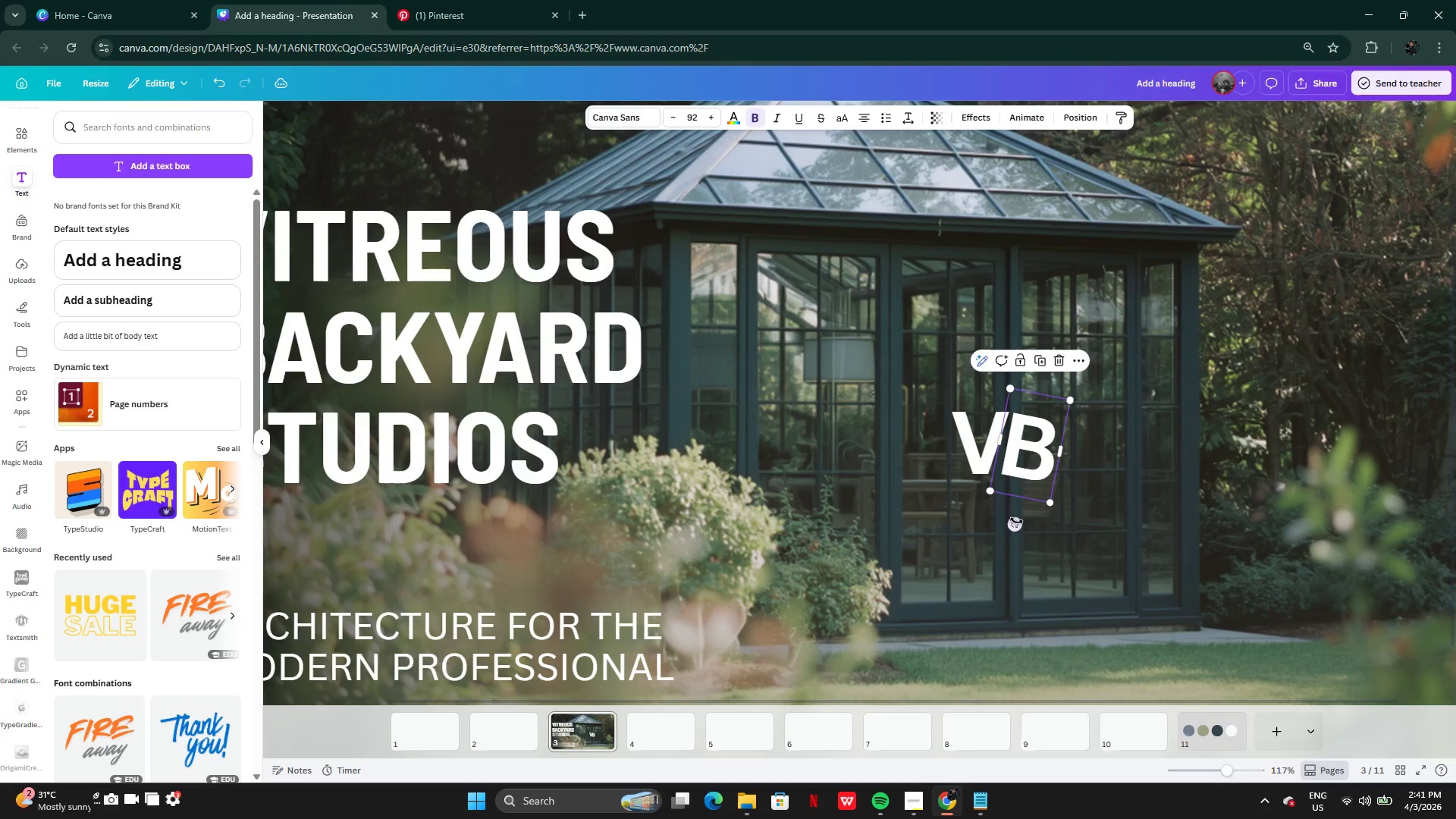 
left_click_drag(start_coordinate=[1016, 521], to_coordinate=[1008, 522])
 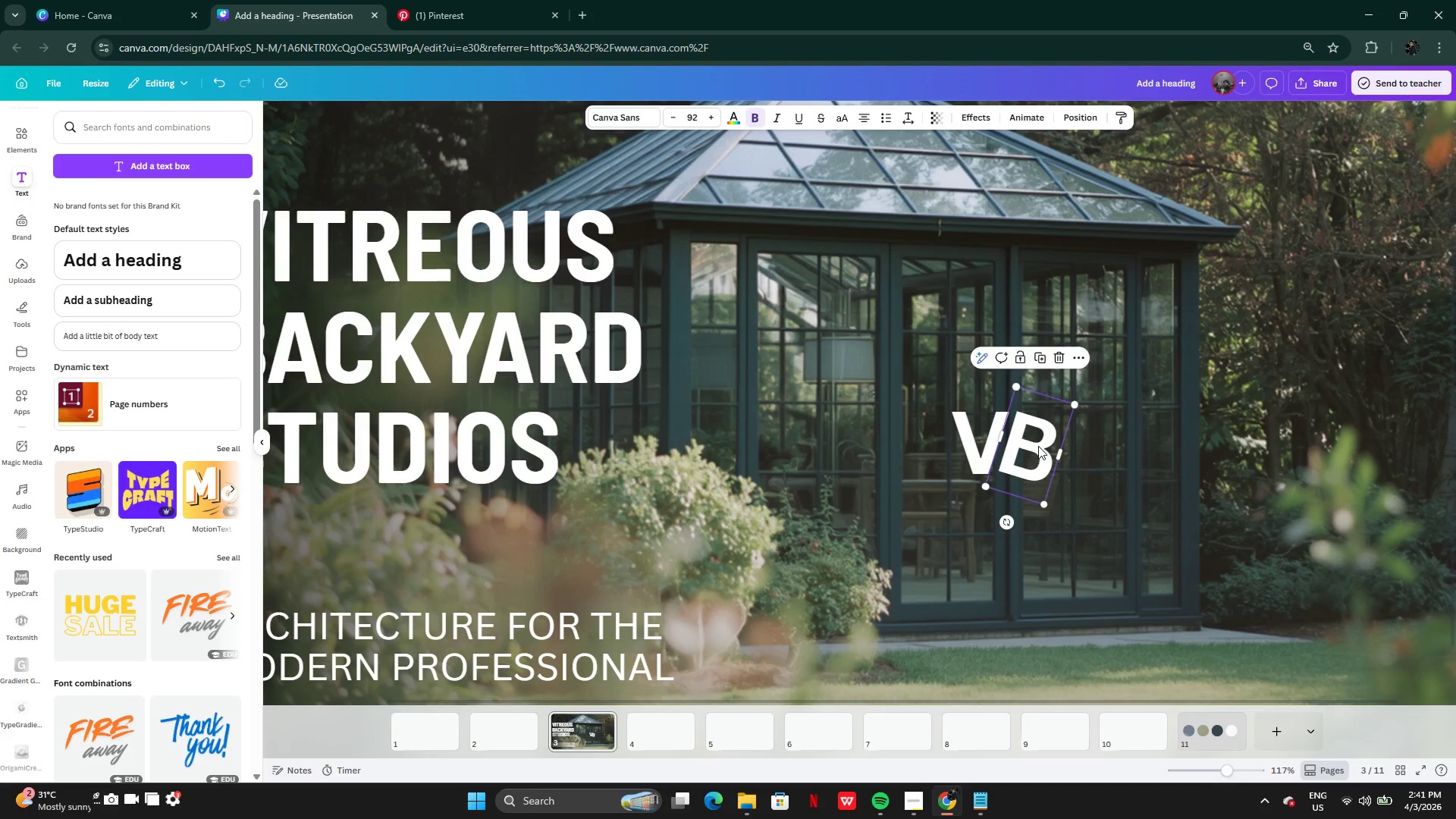 
left_click_drag(start_coordinate=[1038, 446], to_coordinate=[1034, 450])
 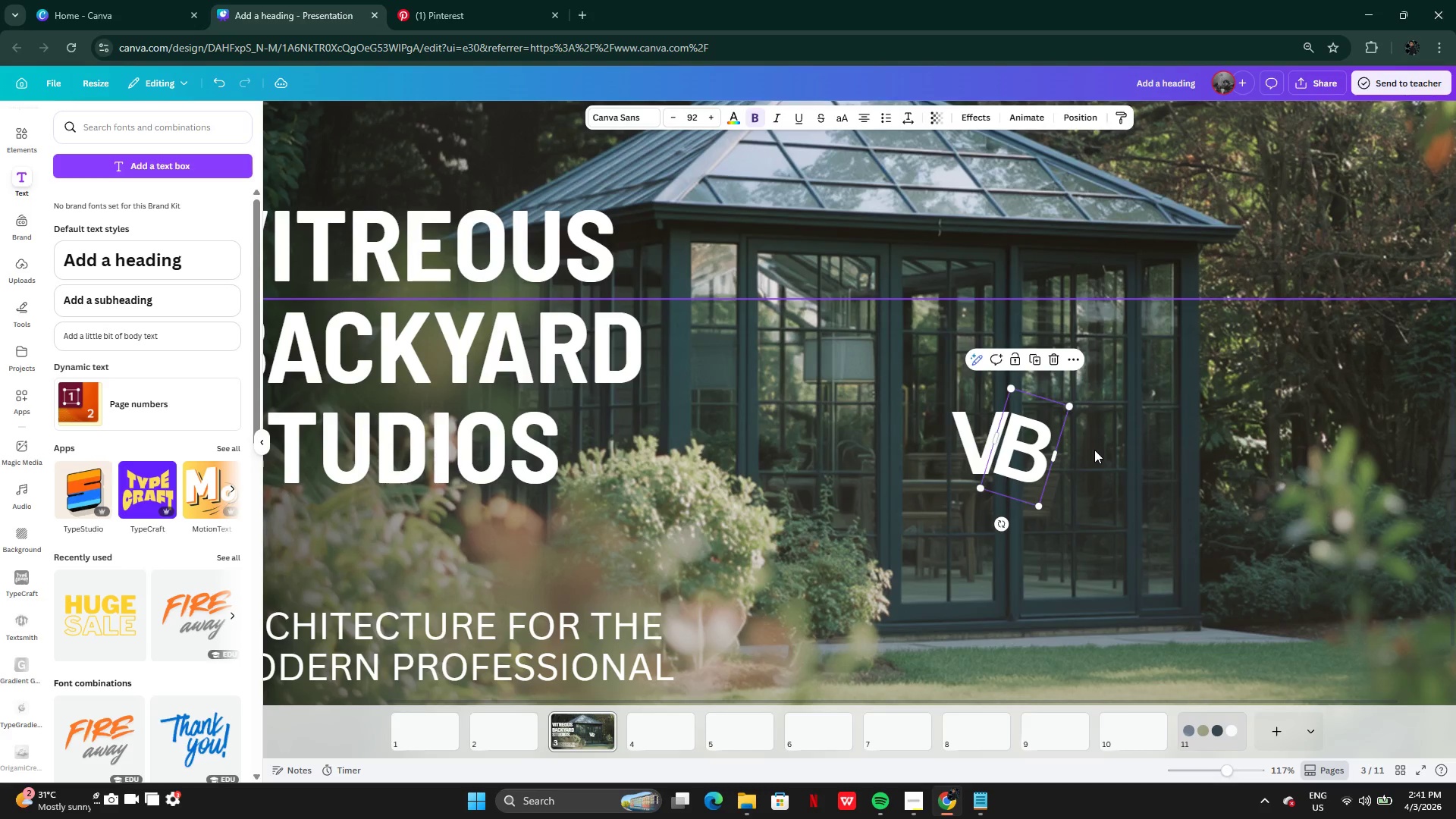 
left_click([1094, 450])
 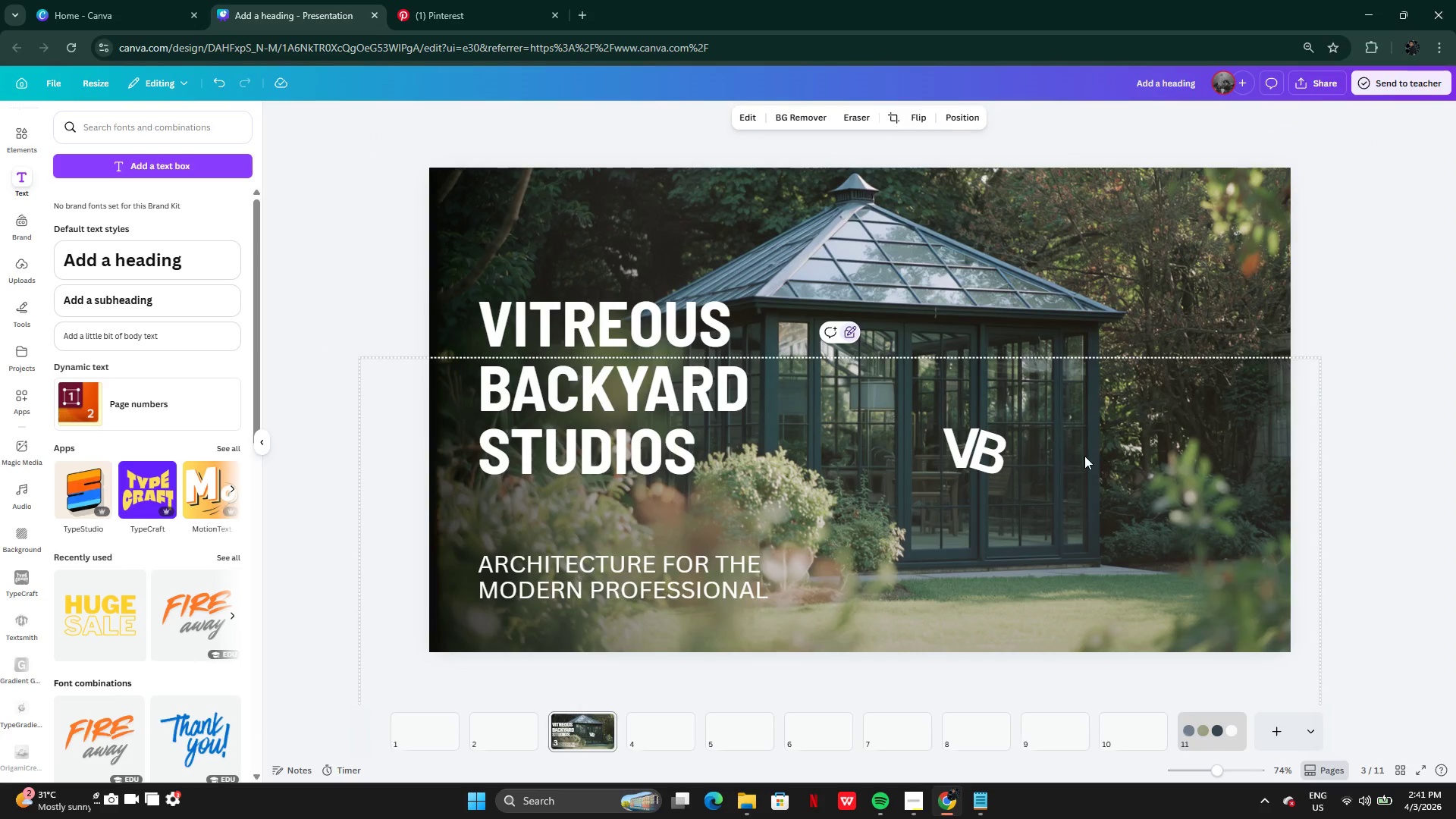 
key(Control+Z)
 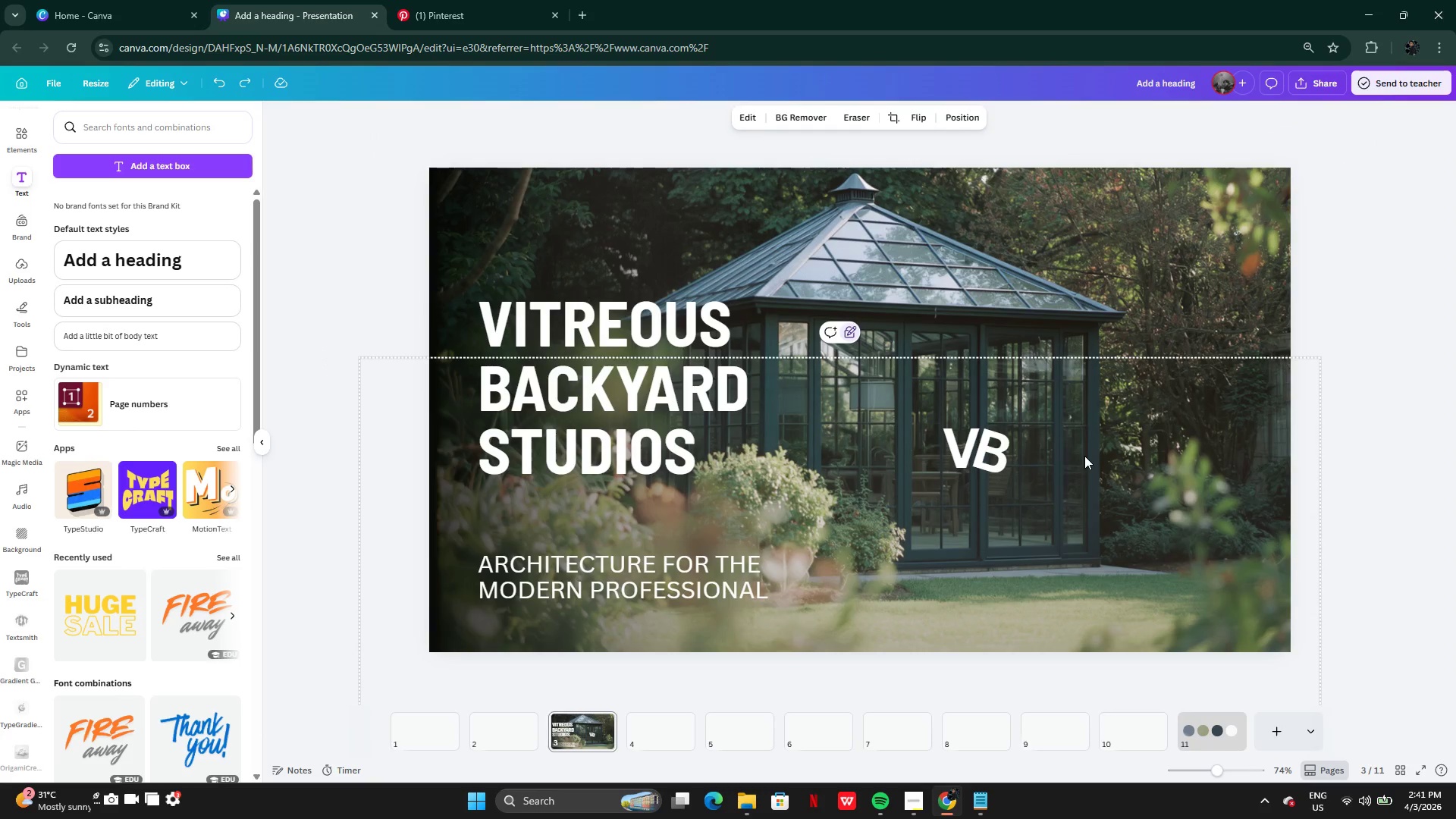 
key(Control+Z)
 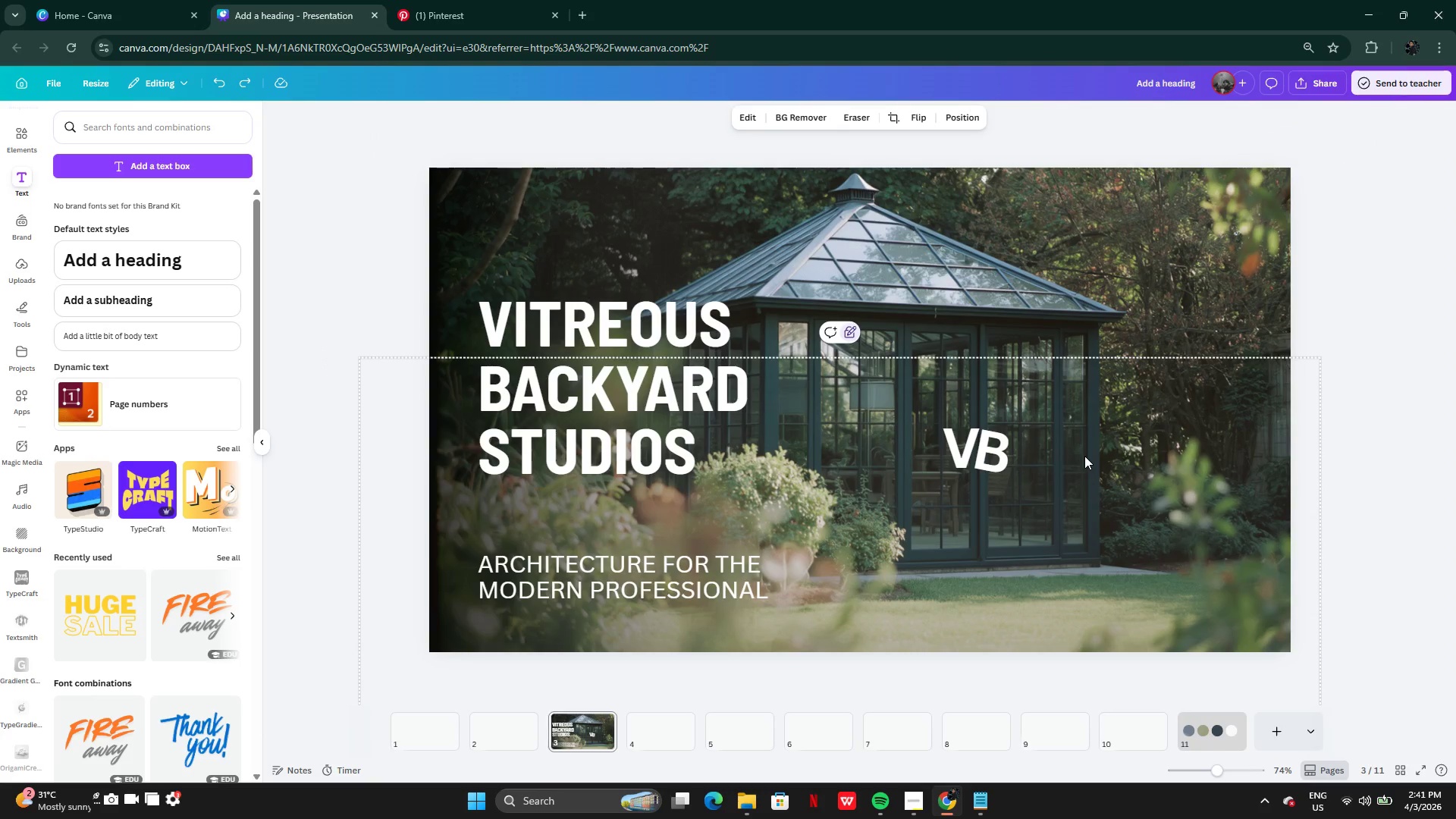 
key(Control+Z)
 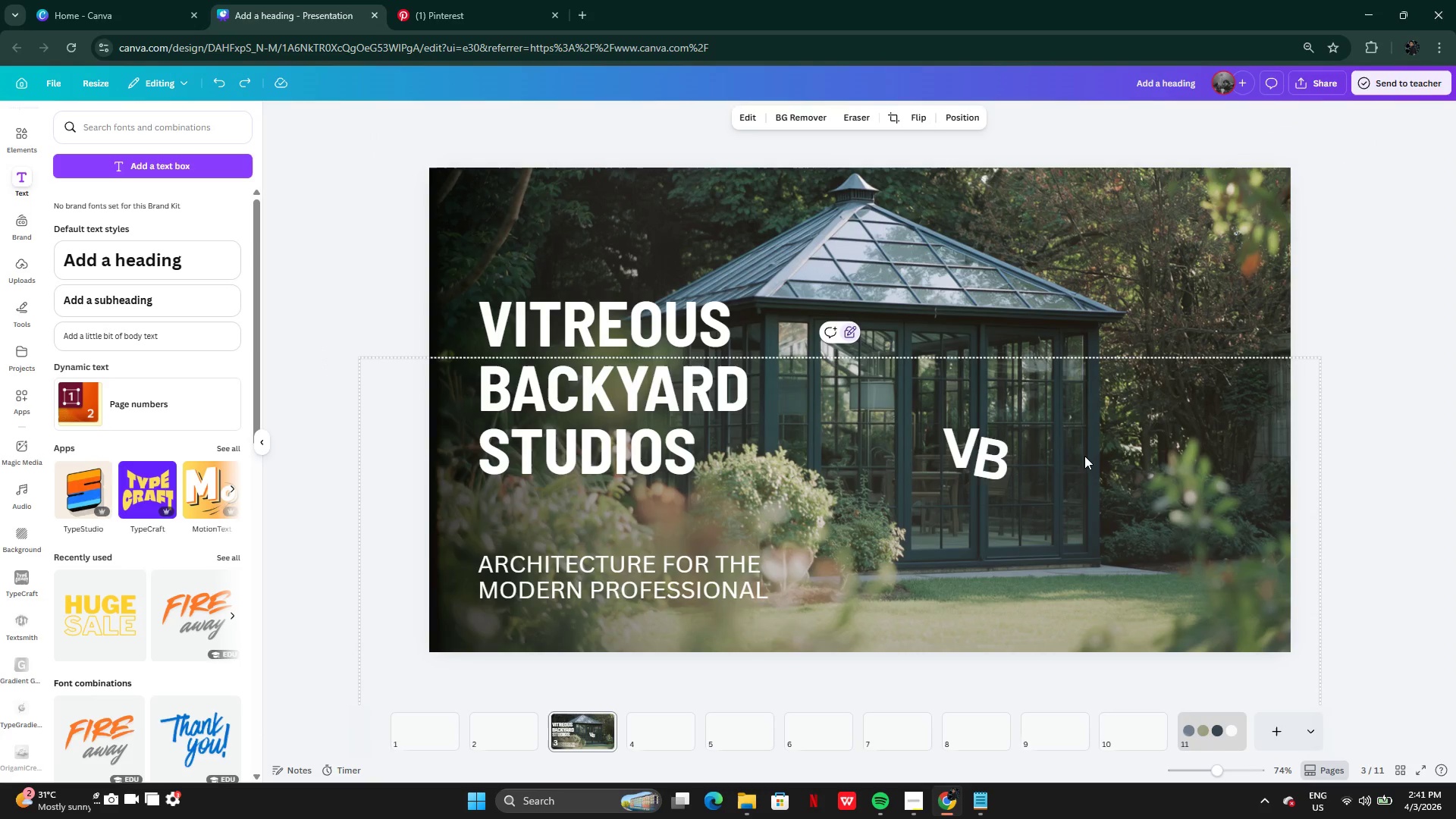 
key(Control+Z)
 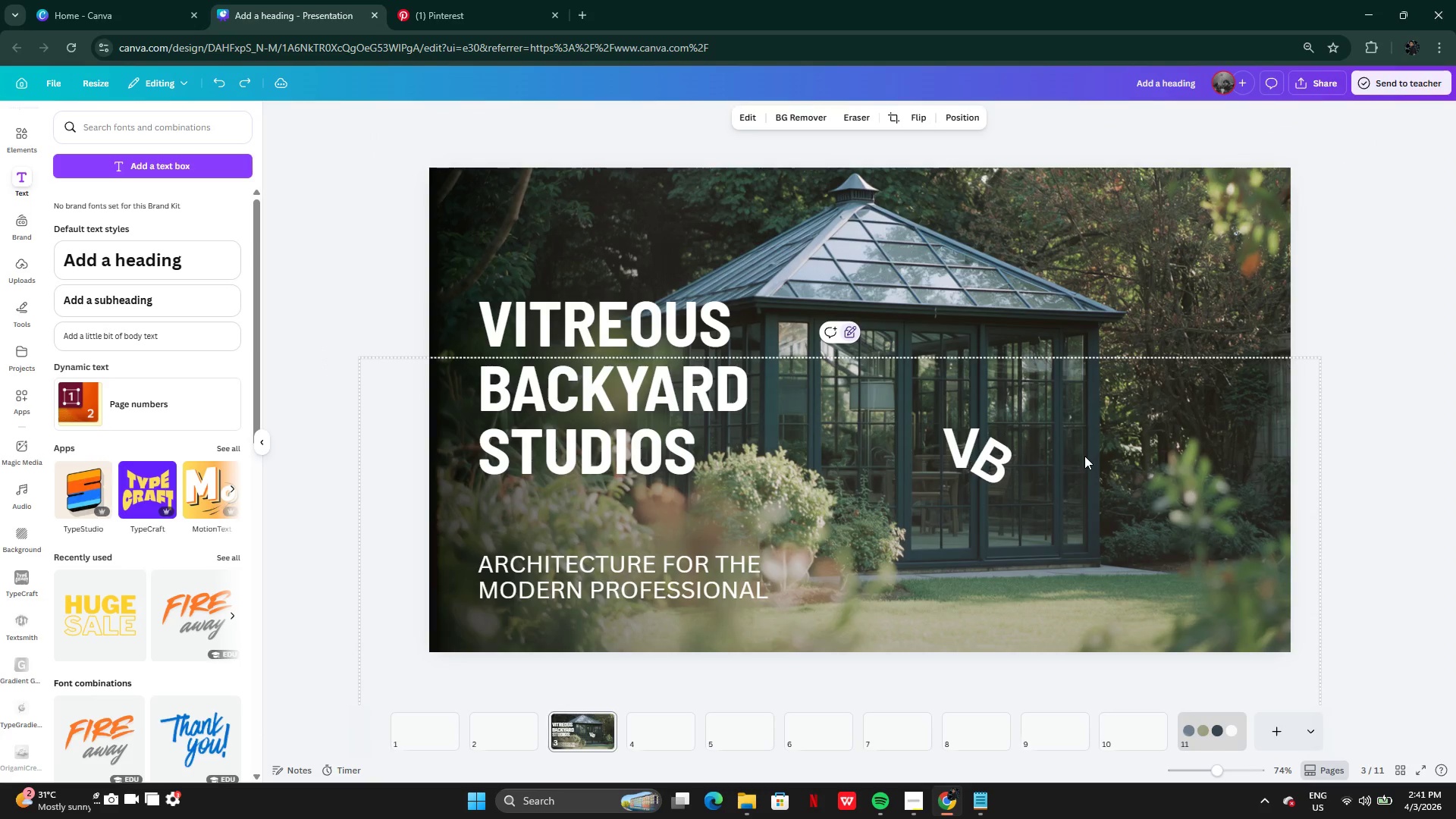 
key(Control+Z)
 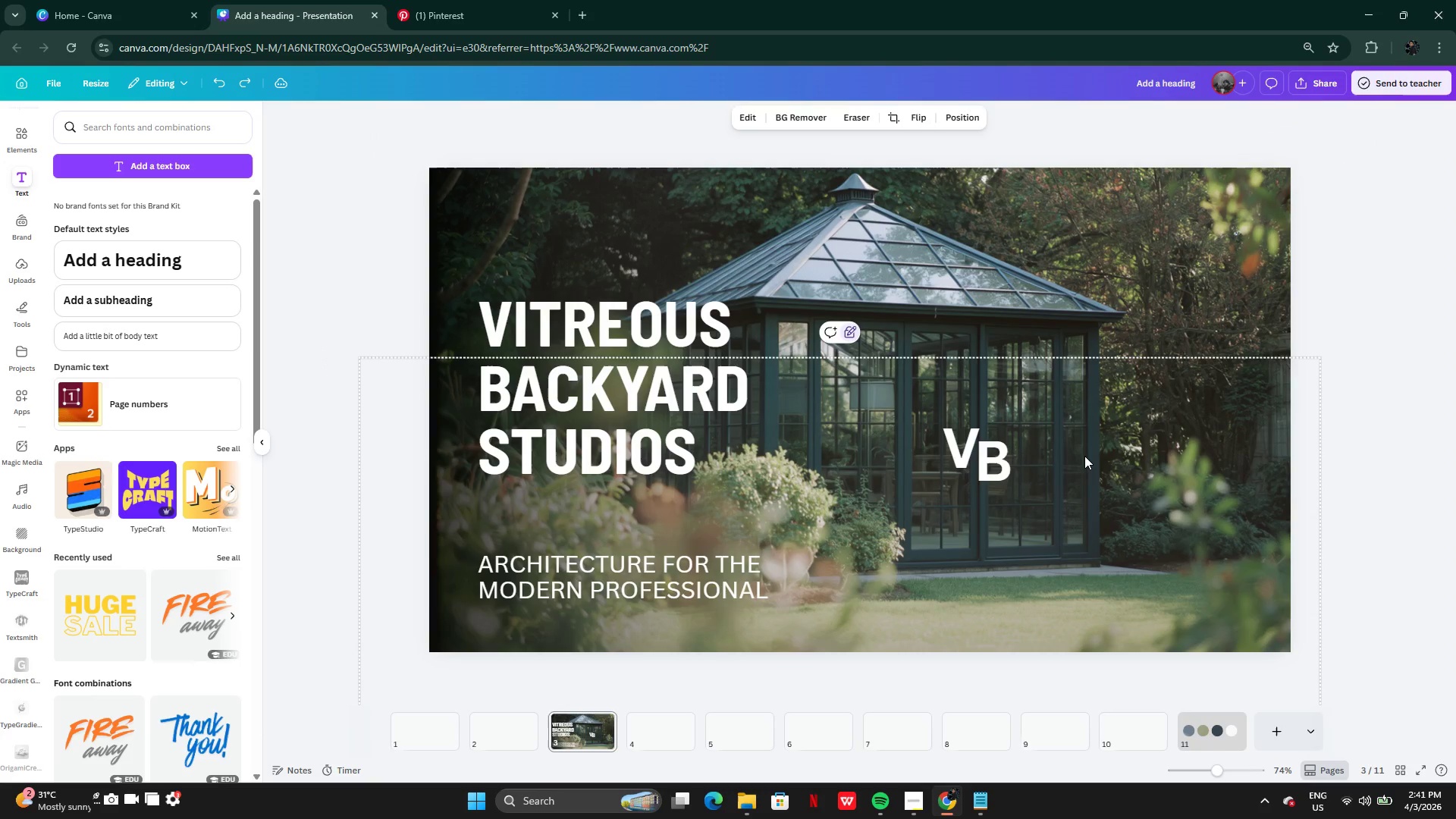 
key(Control+Z)
 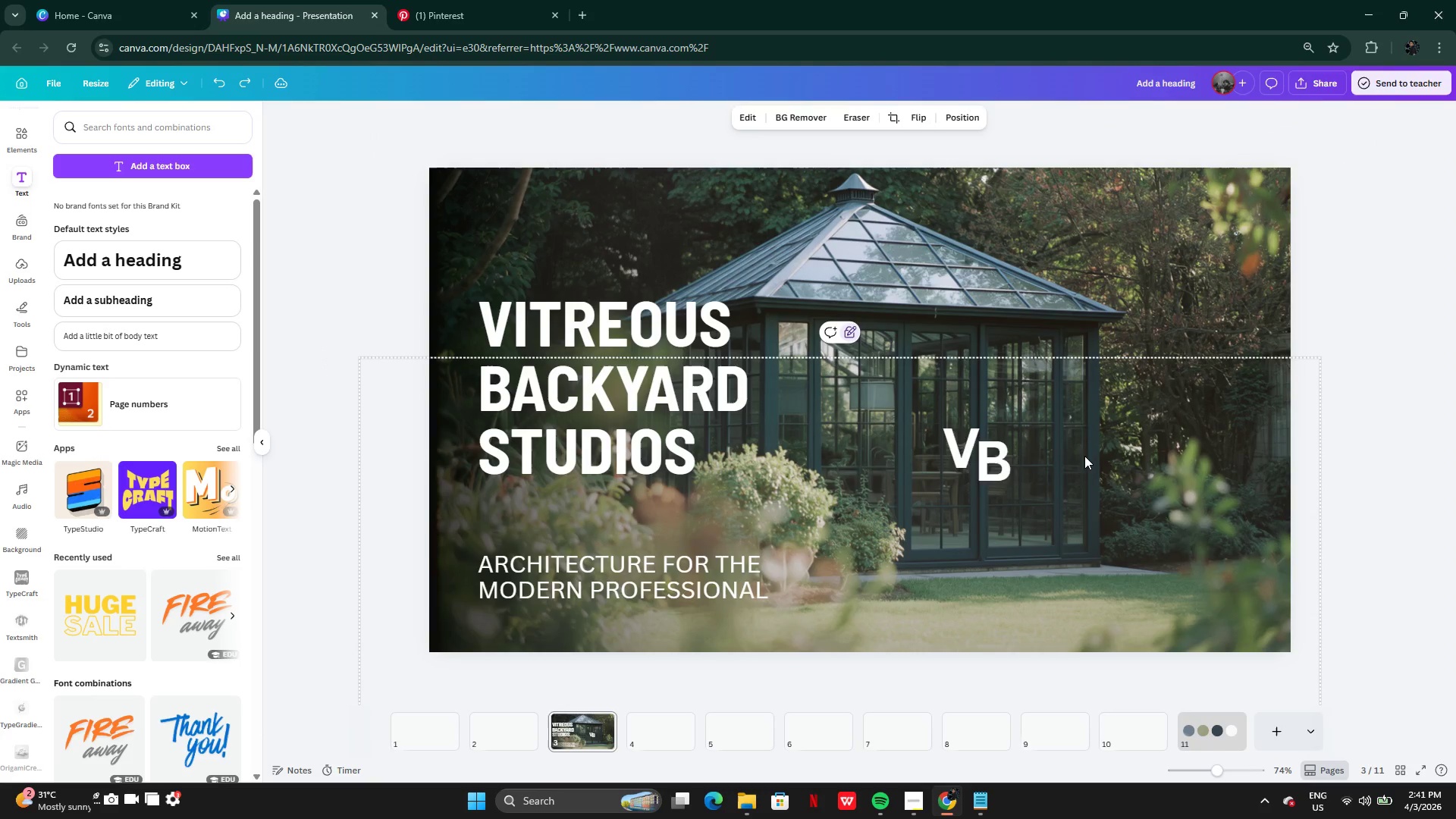 
key(Control+Z)
 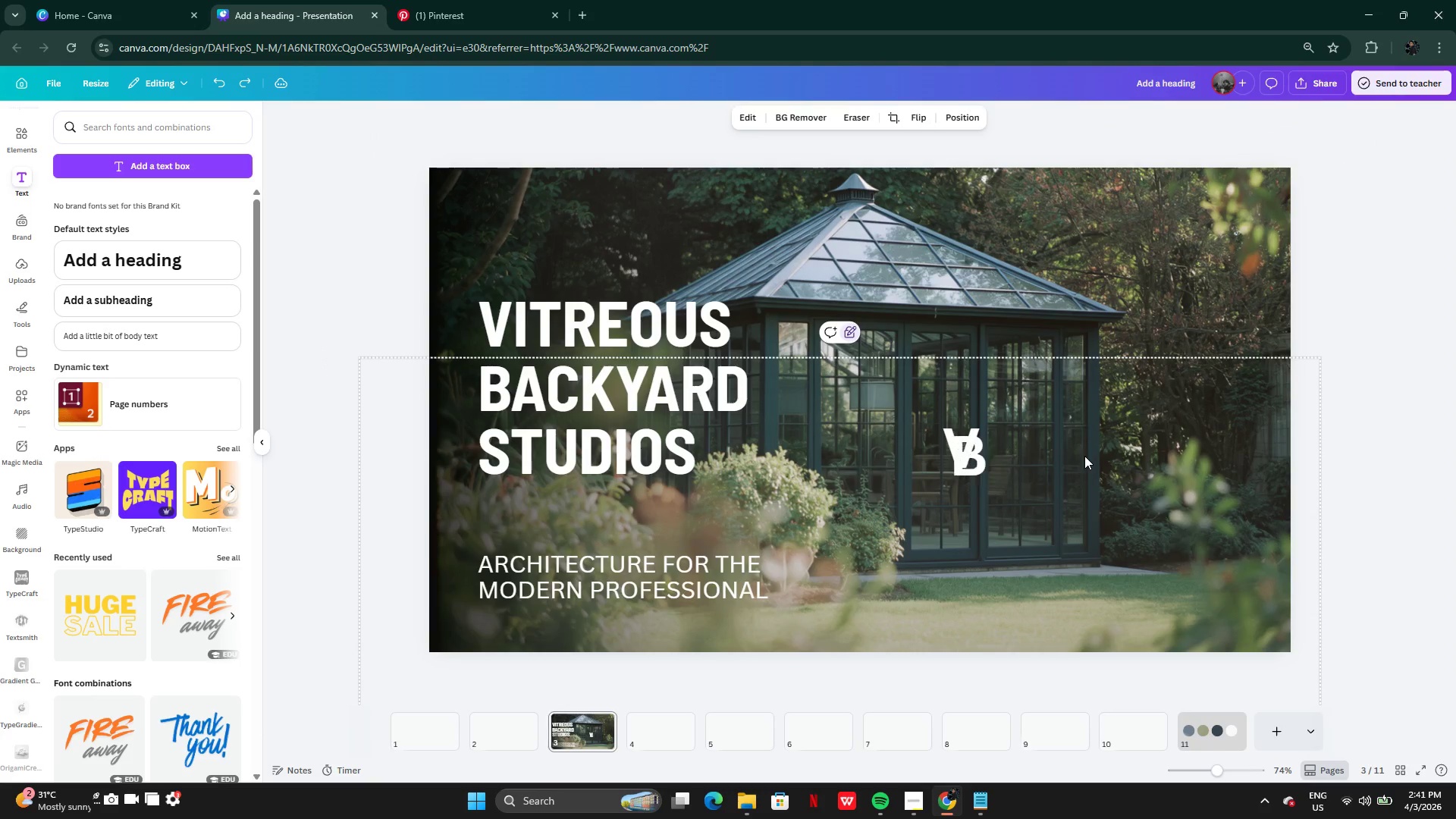 
key(Control+Z)
 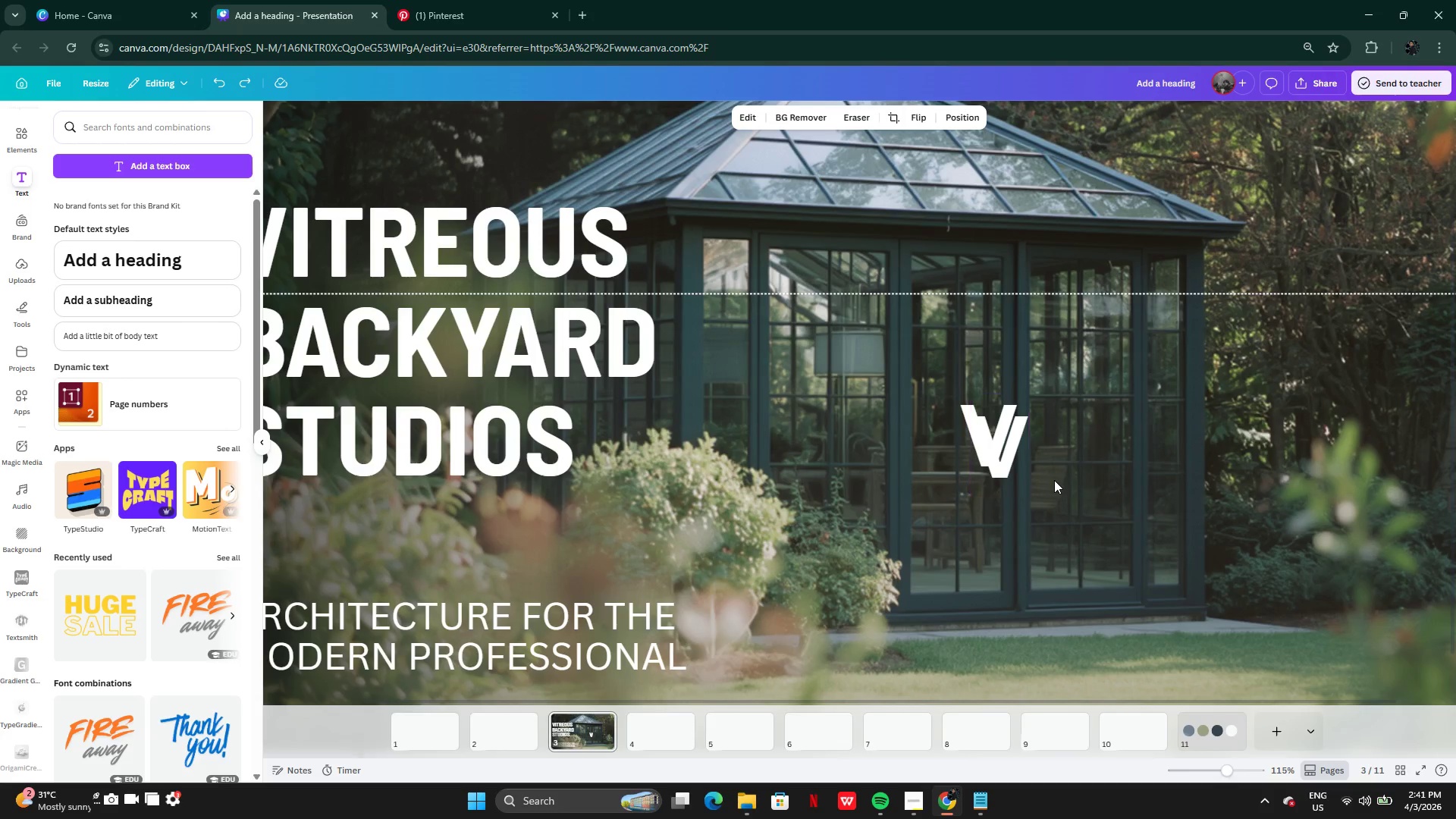 
key(Control+Z)
 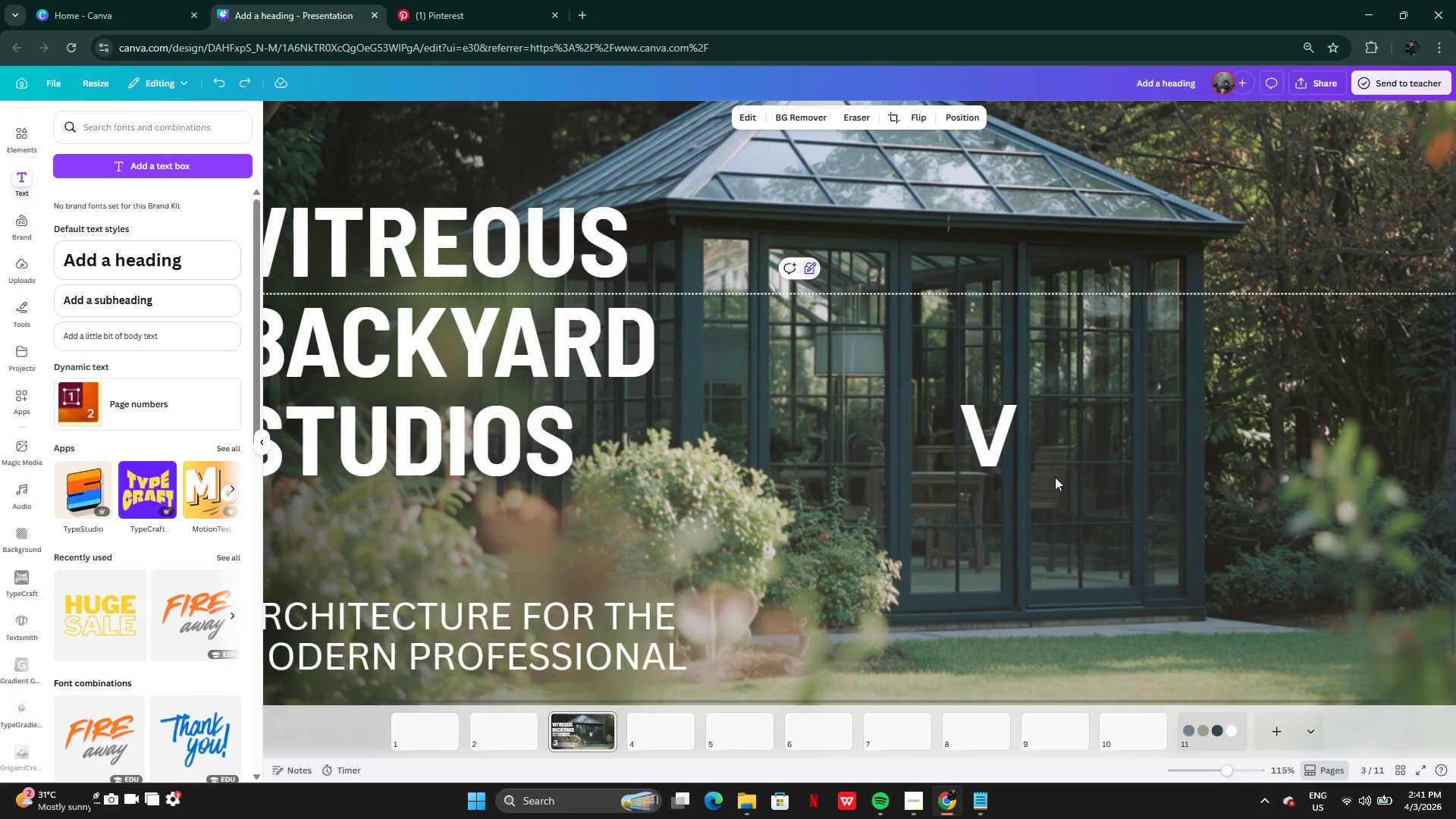 
key(Control+Z)
 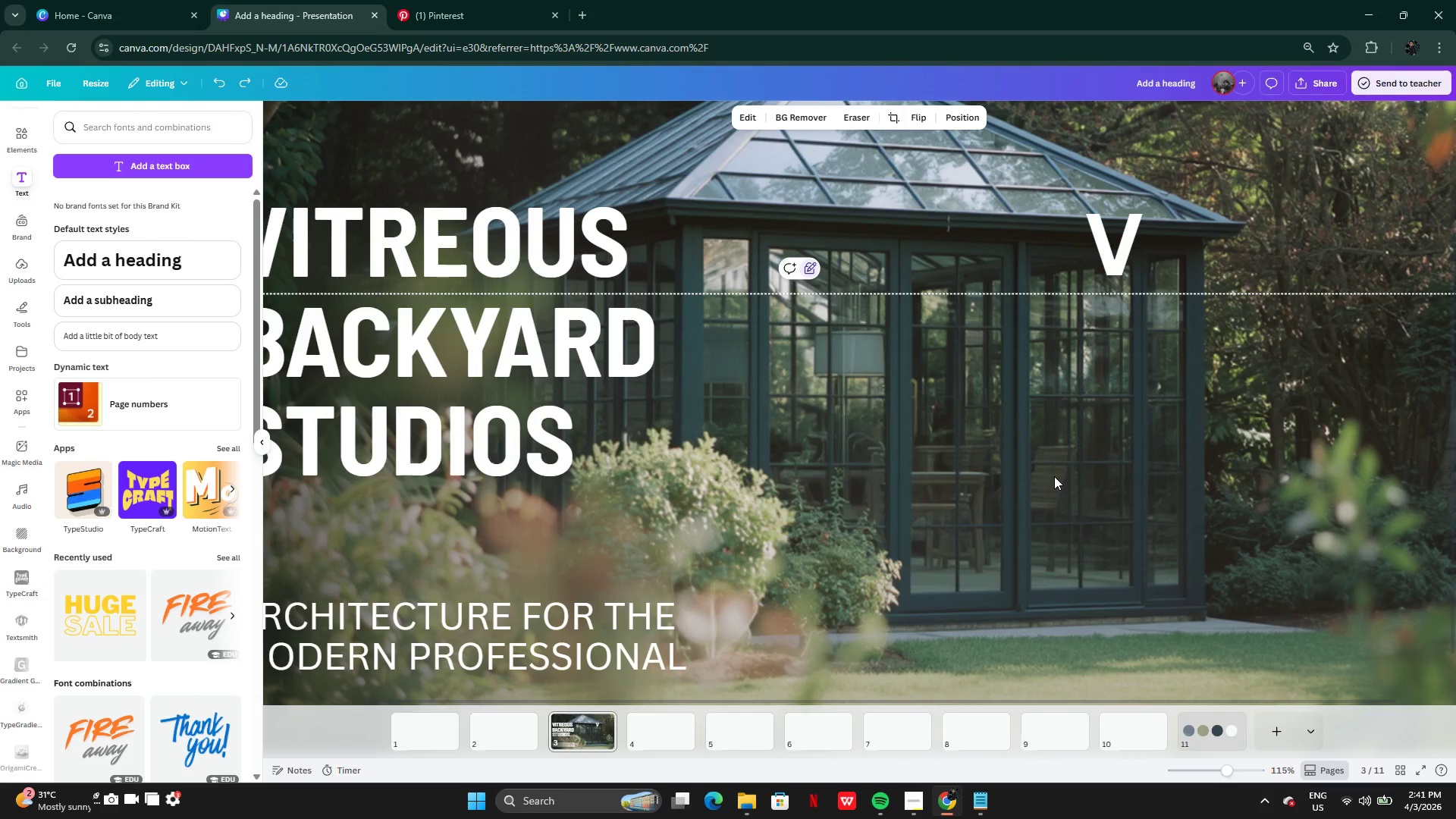 
key(Control+Y)
 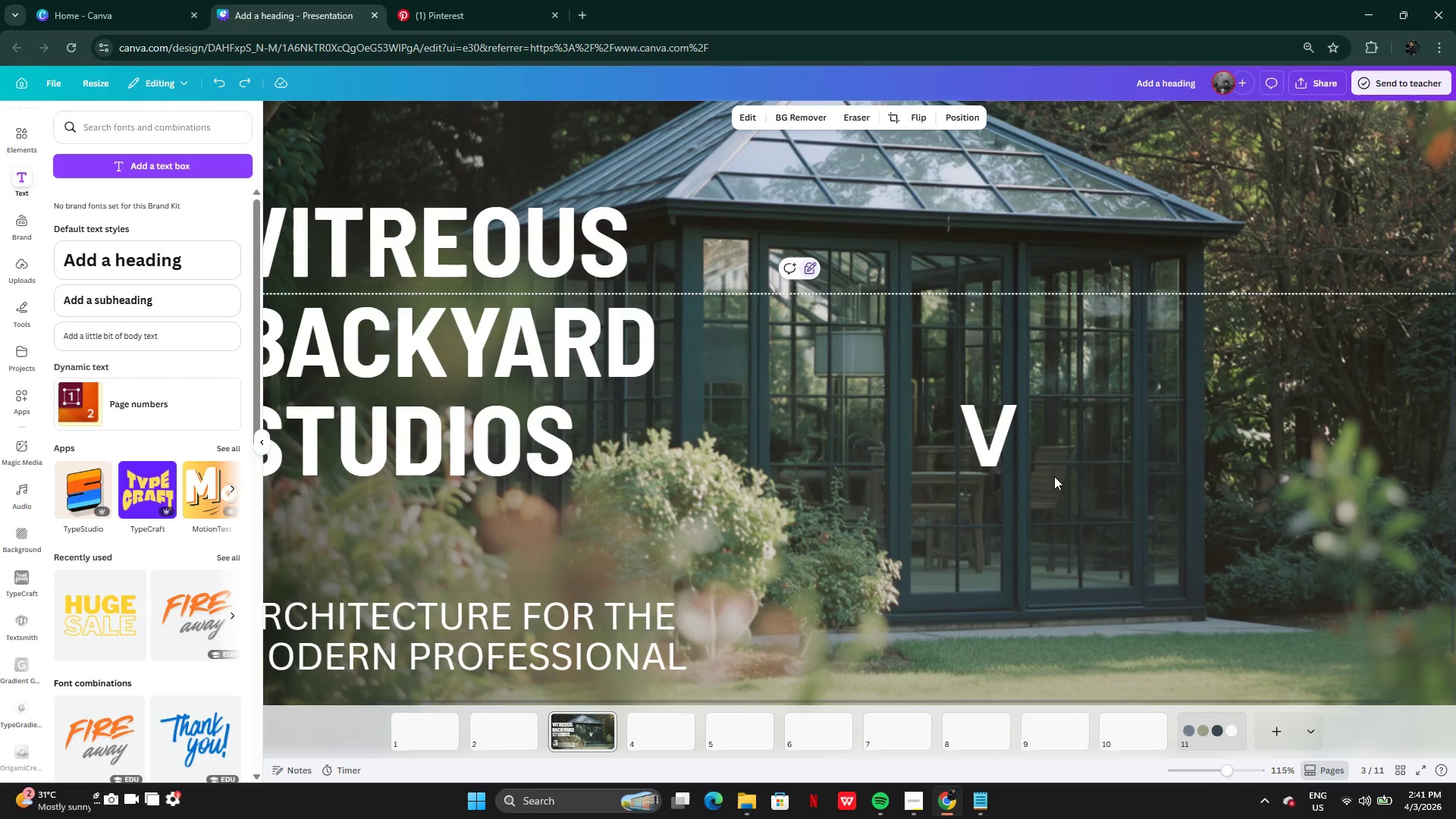 
key(Control+Y)
 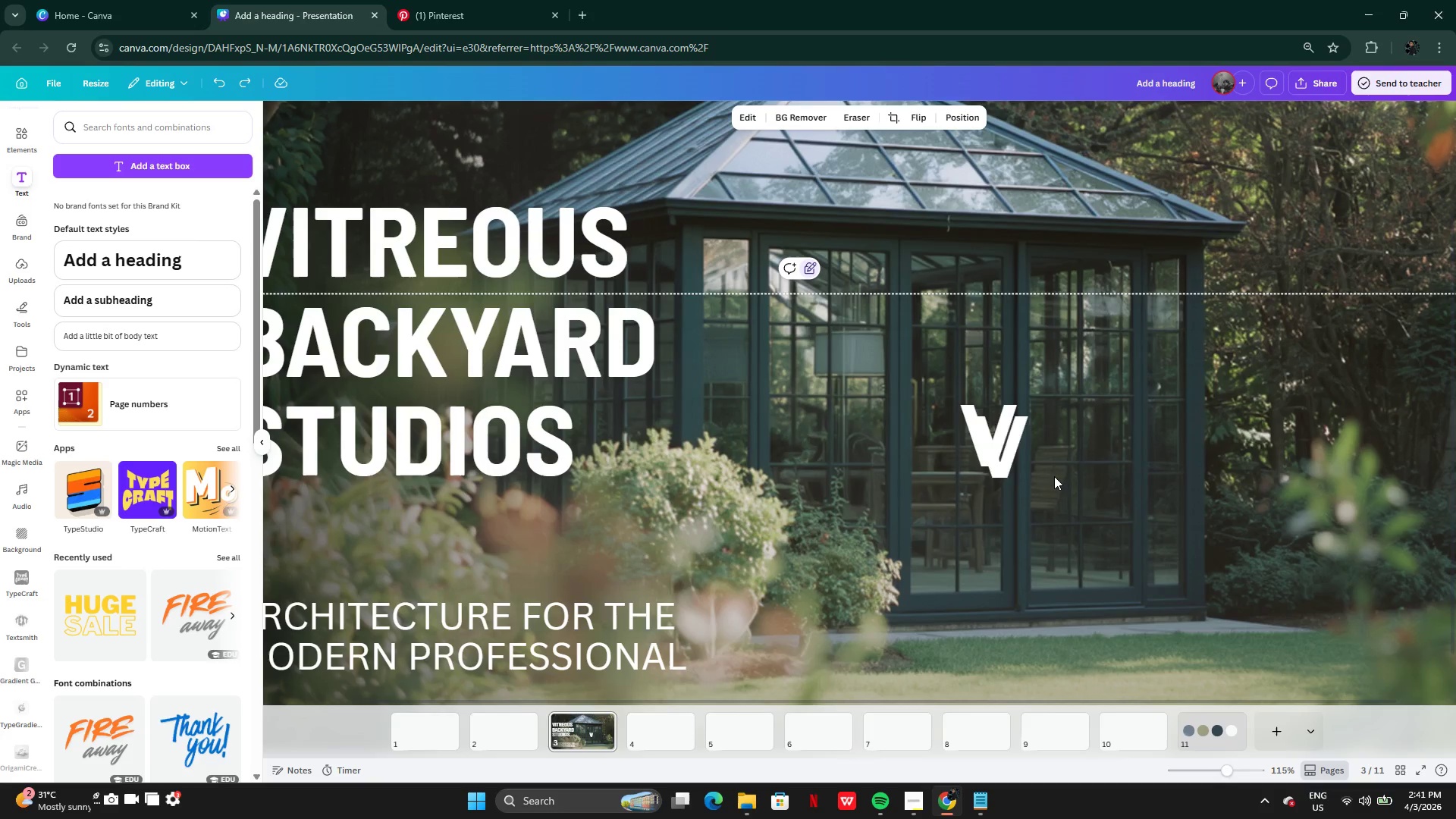 
key(Control+Y)
 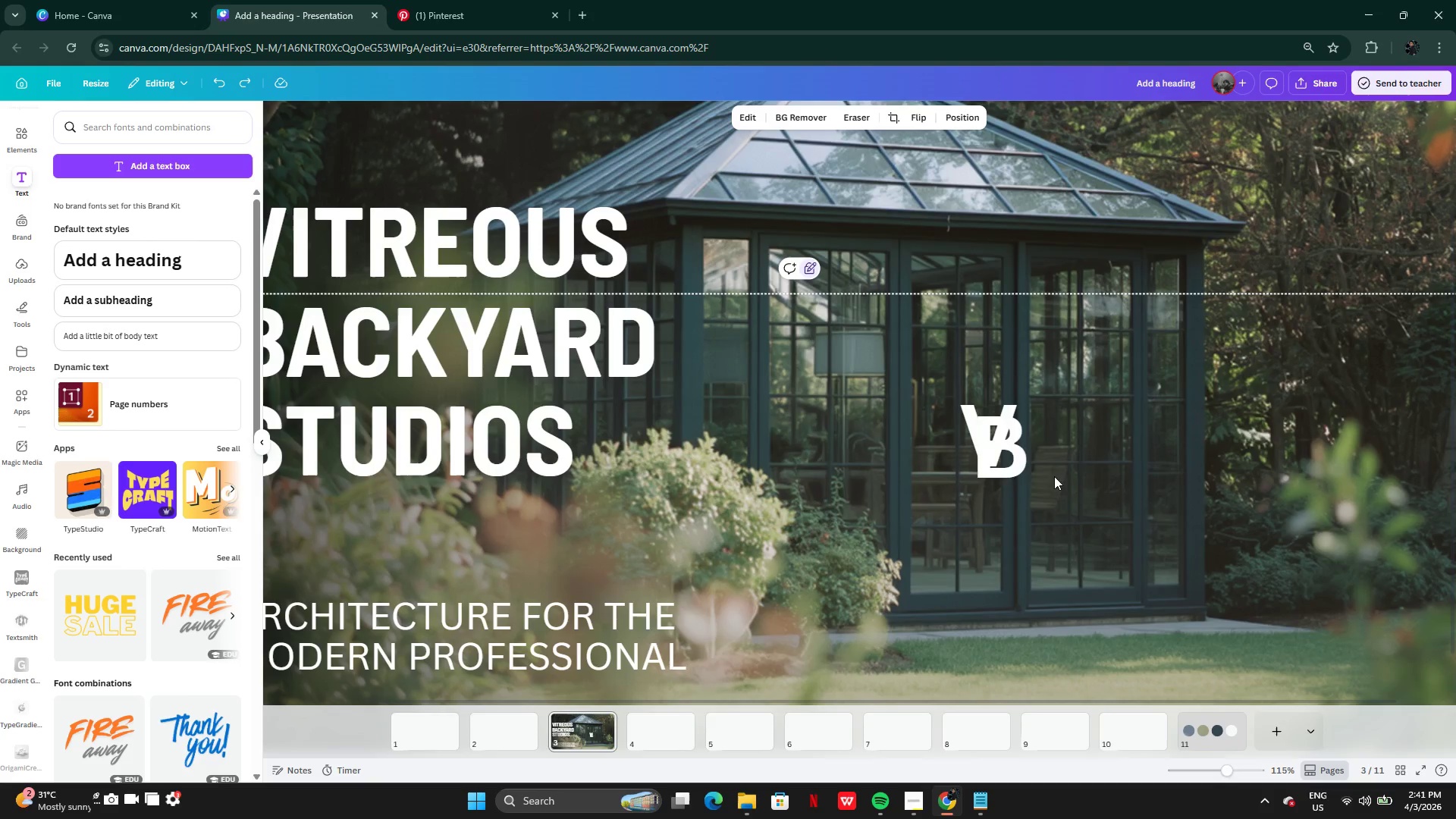 
key(Control+Y)
 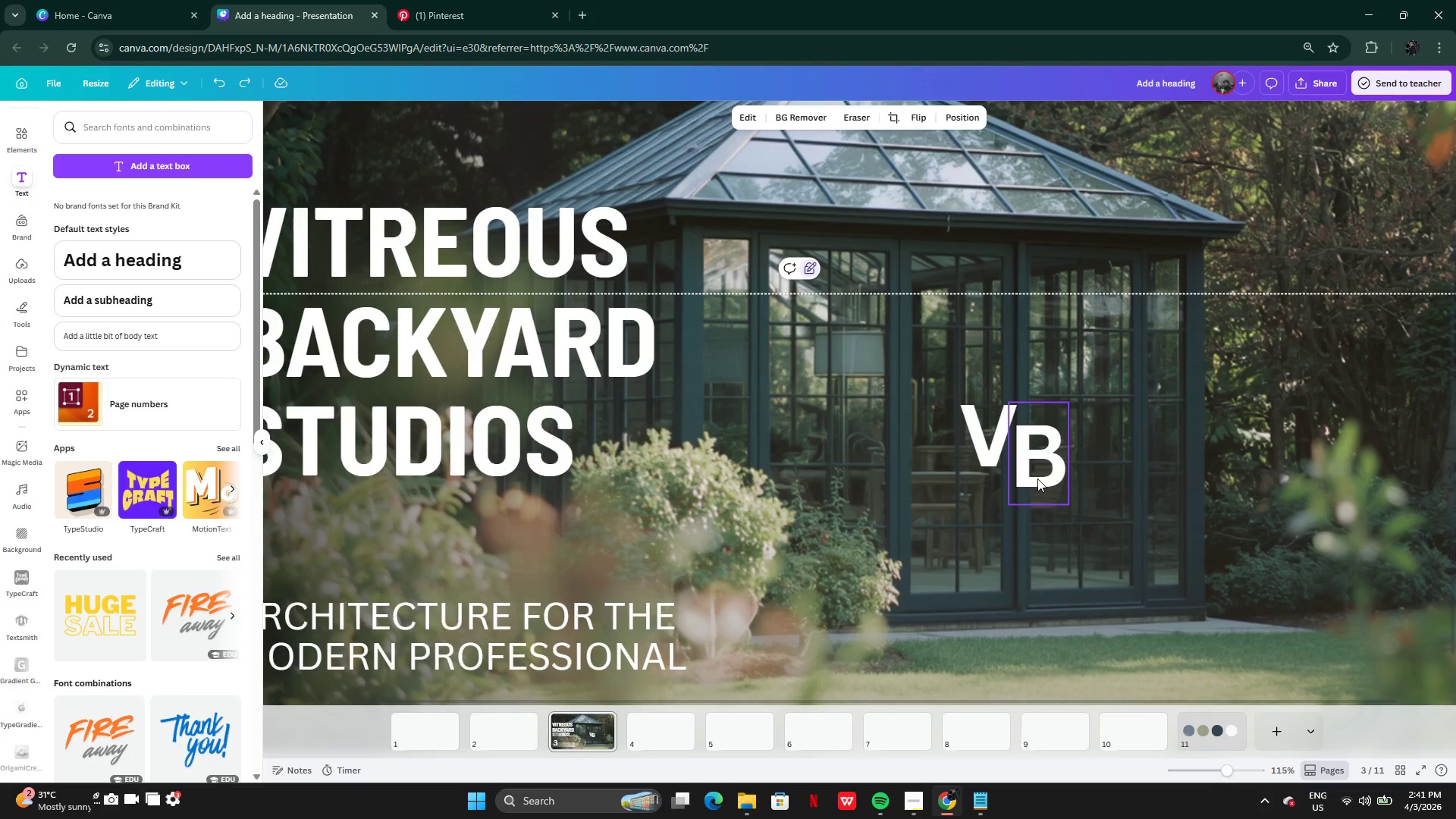 
left_click([1128, 500])
 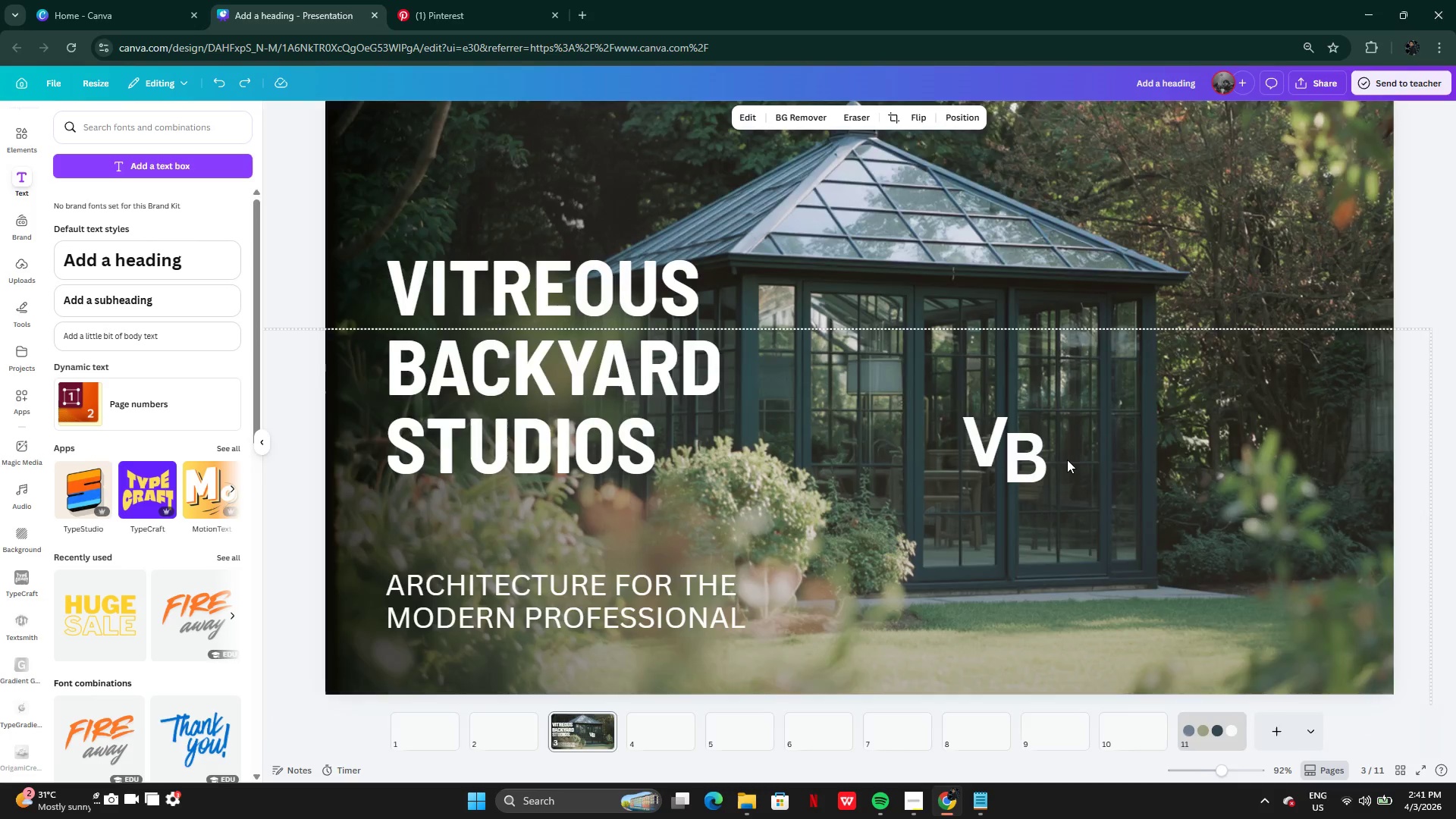 
left_click([1004, 462])
 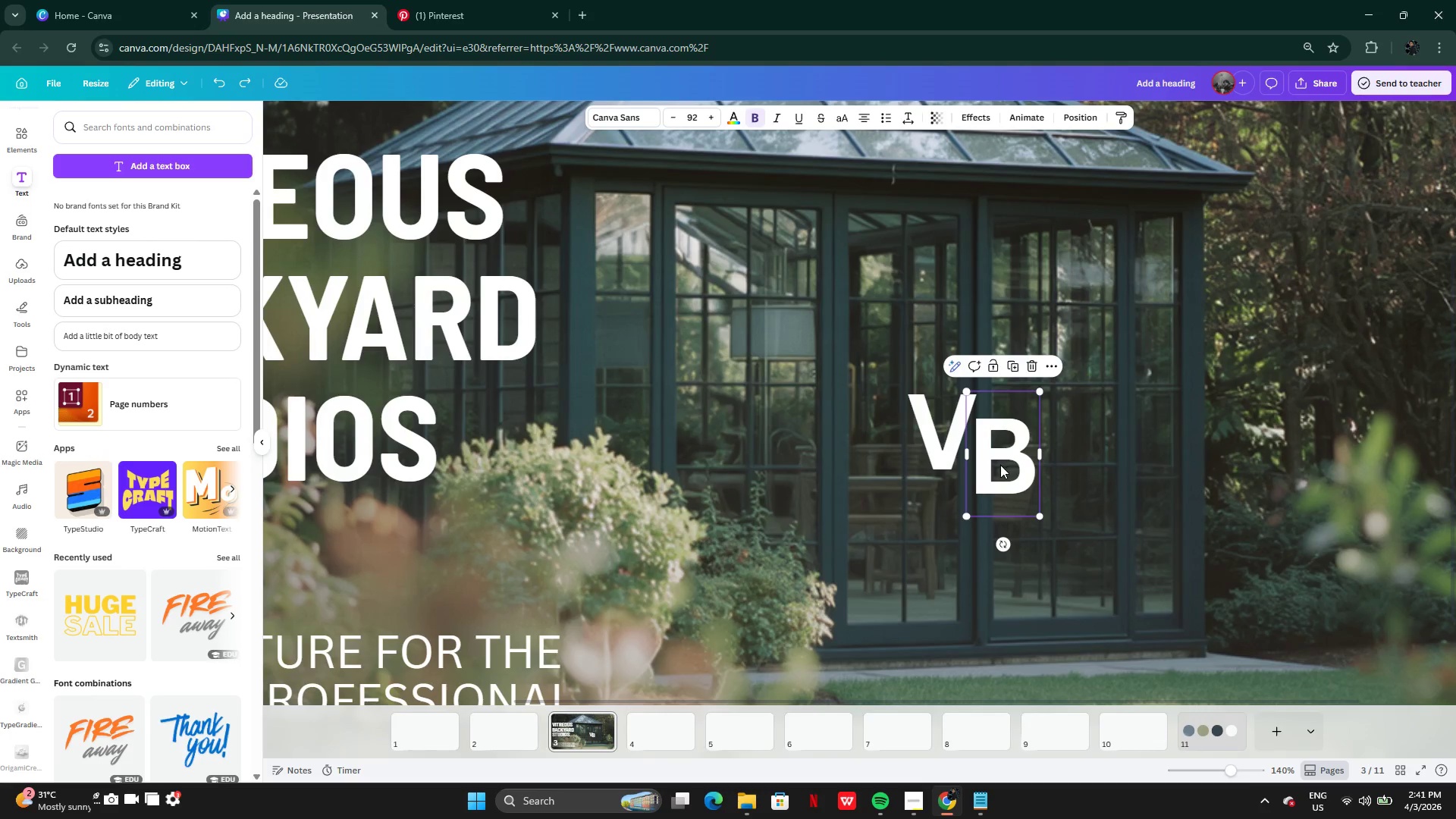 
left_click_drag(start_coordinate=[1000, 465], to_coordinate=[1012, 440])
 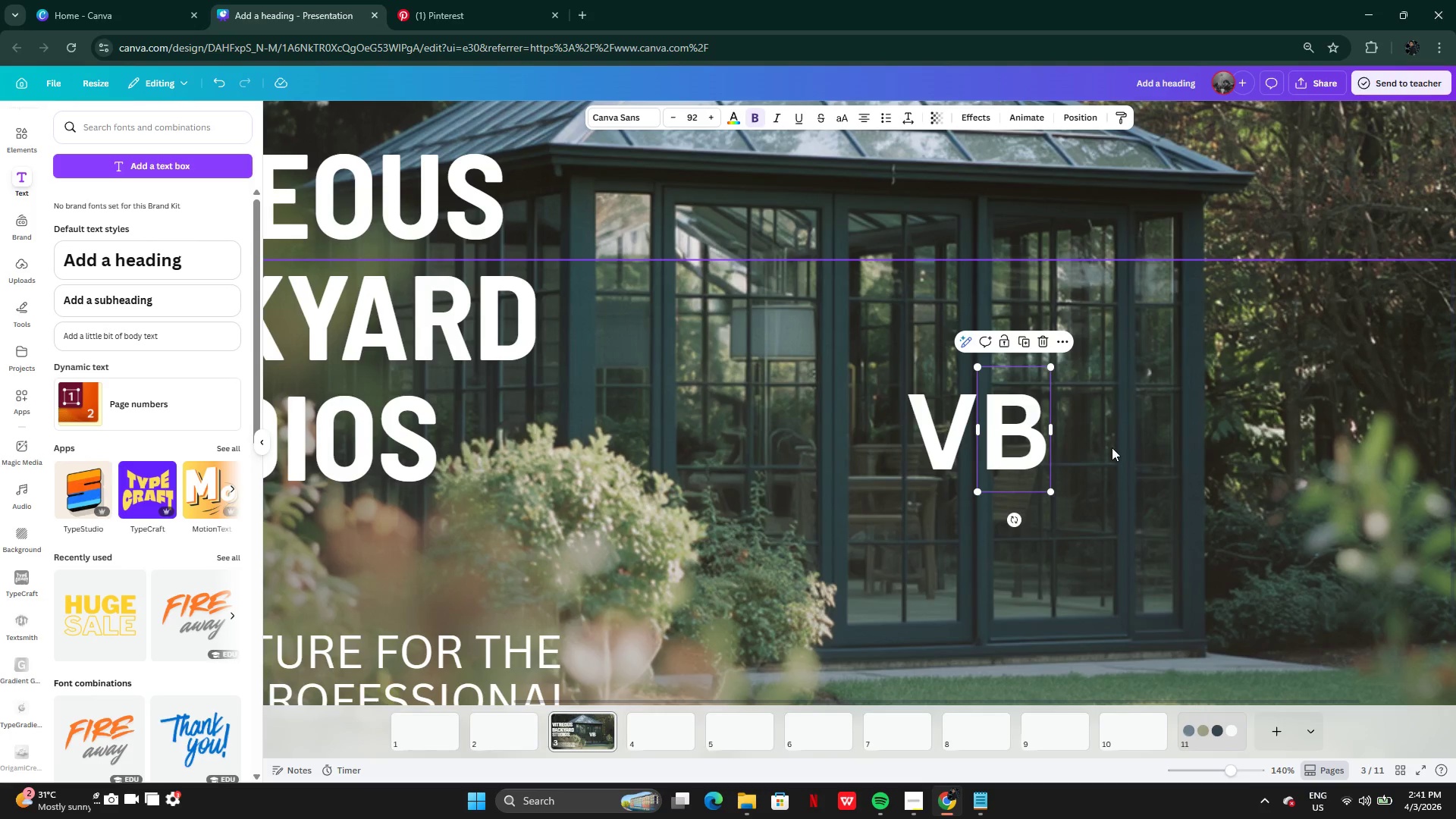 
left_click([1112, 447])
 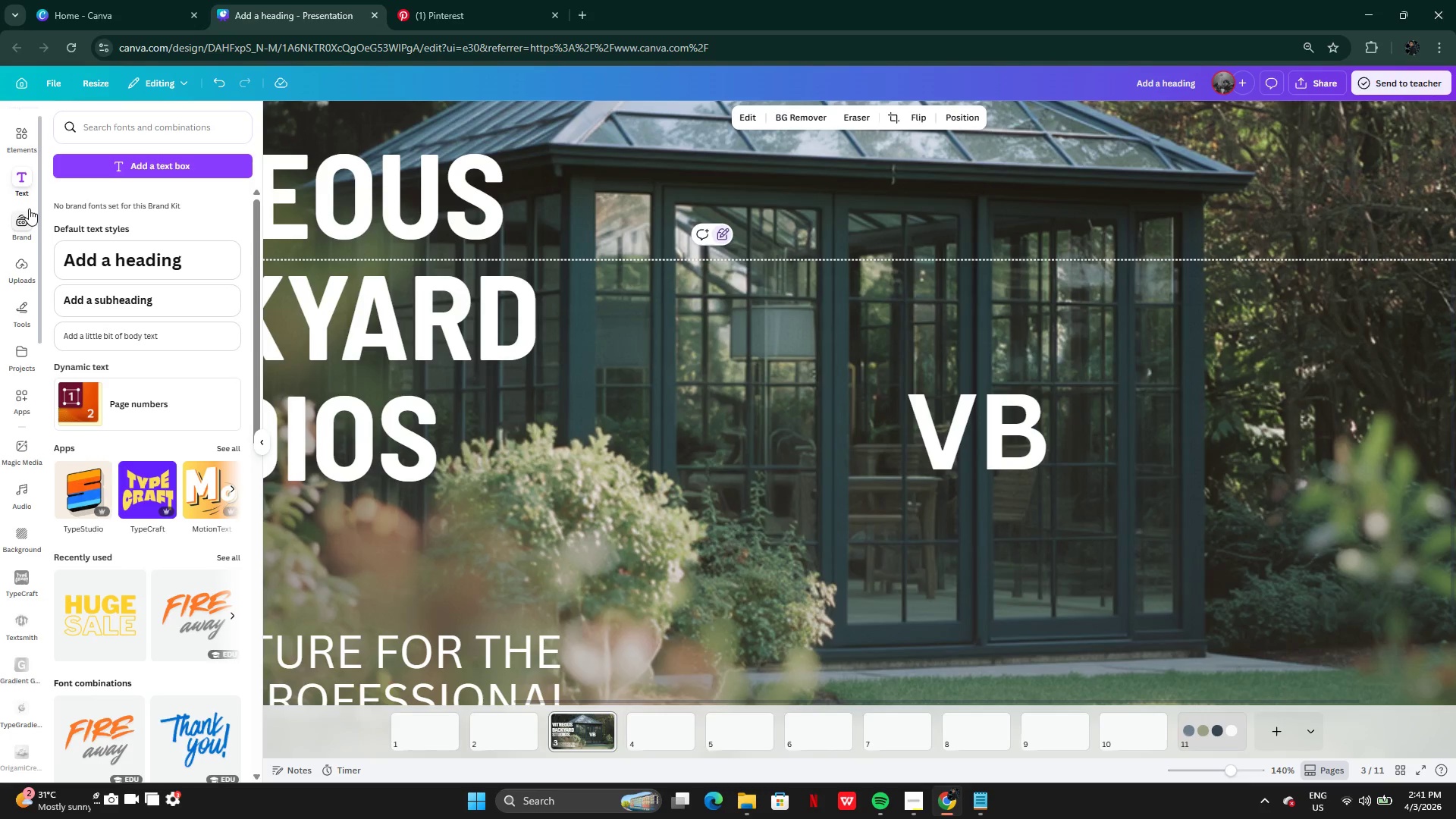 
left_click([26, 222])
 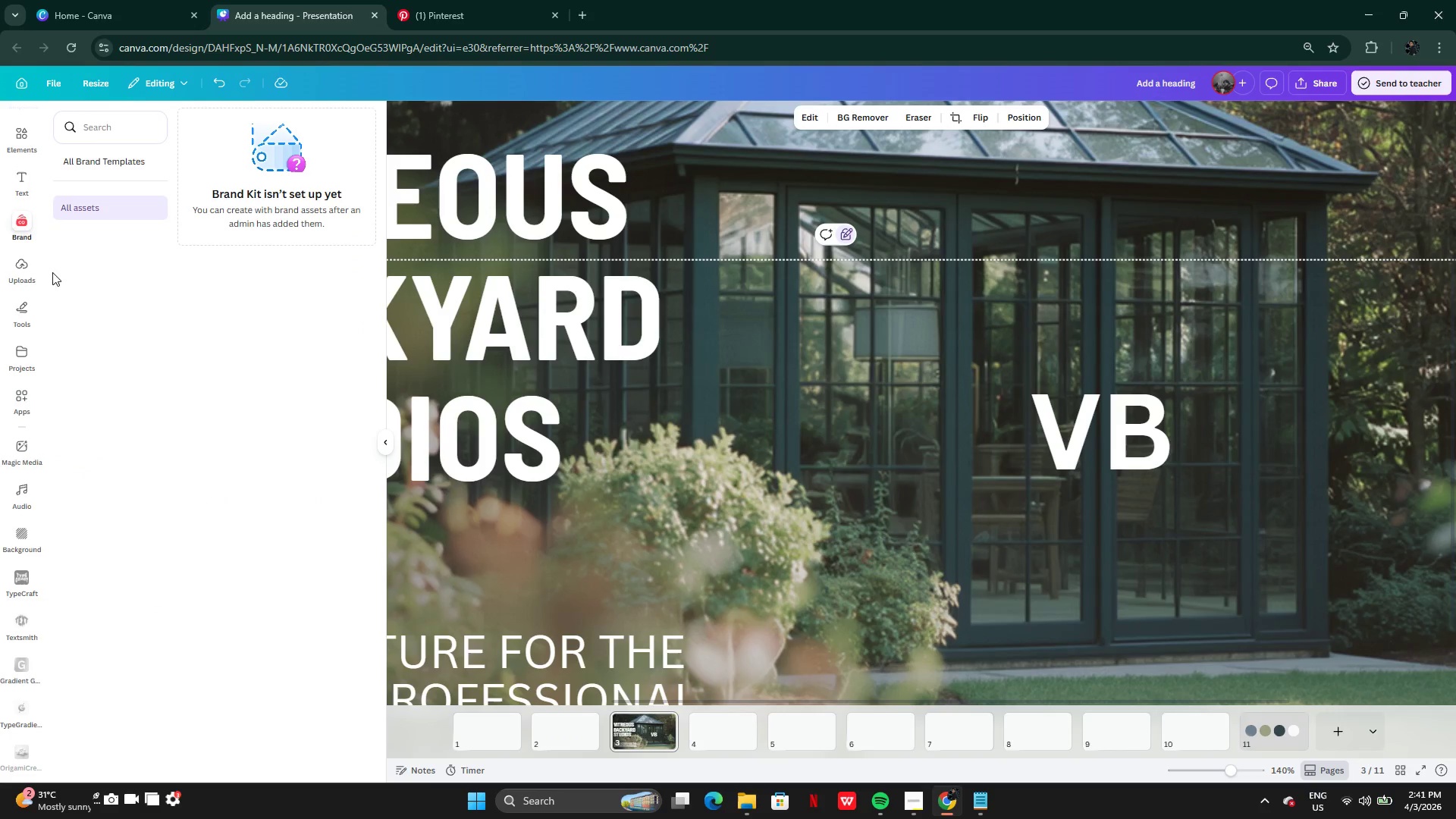 
left_click([27, 276])
 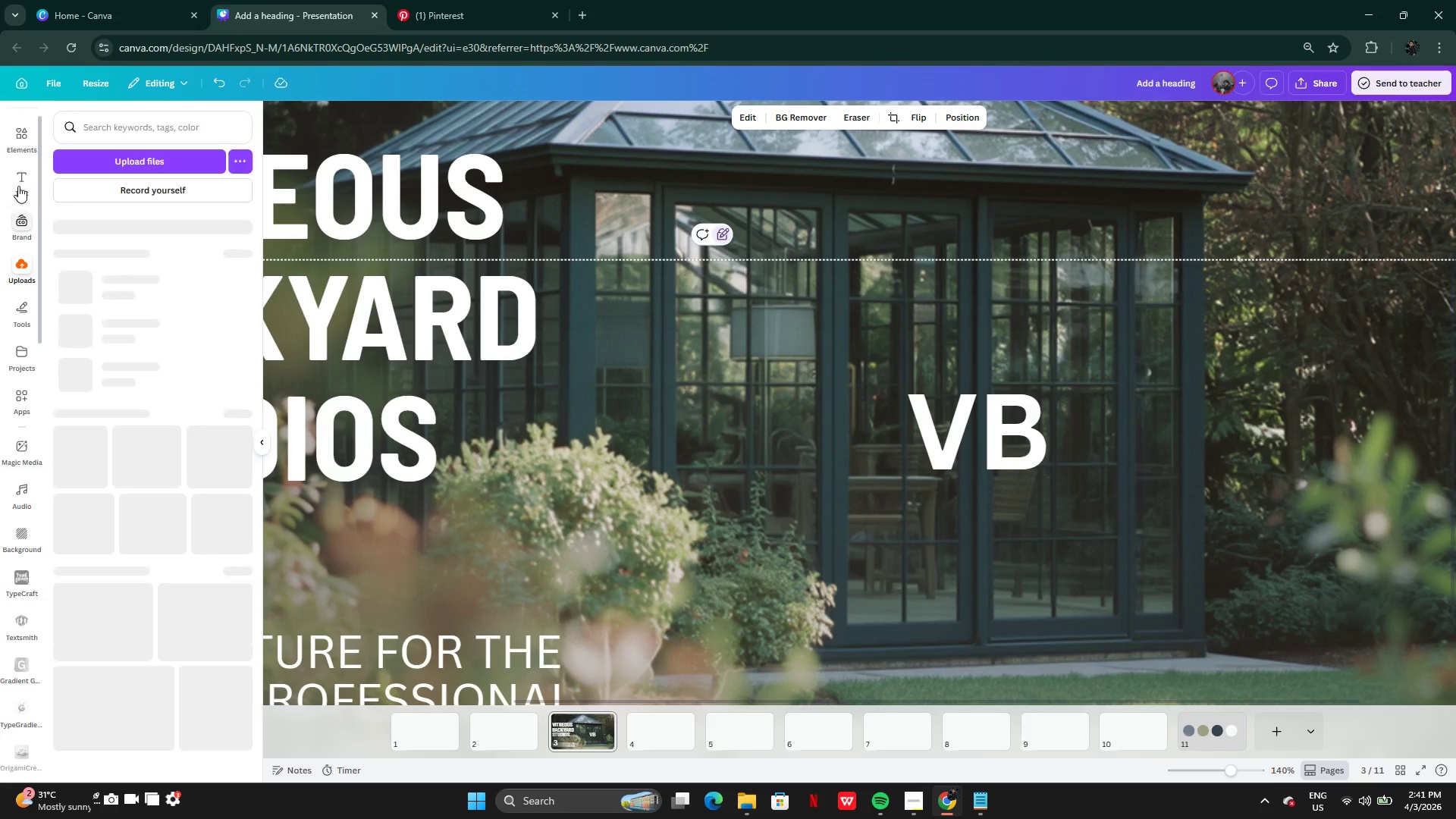 
left_click([19, 183])
 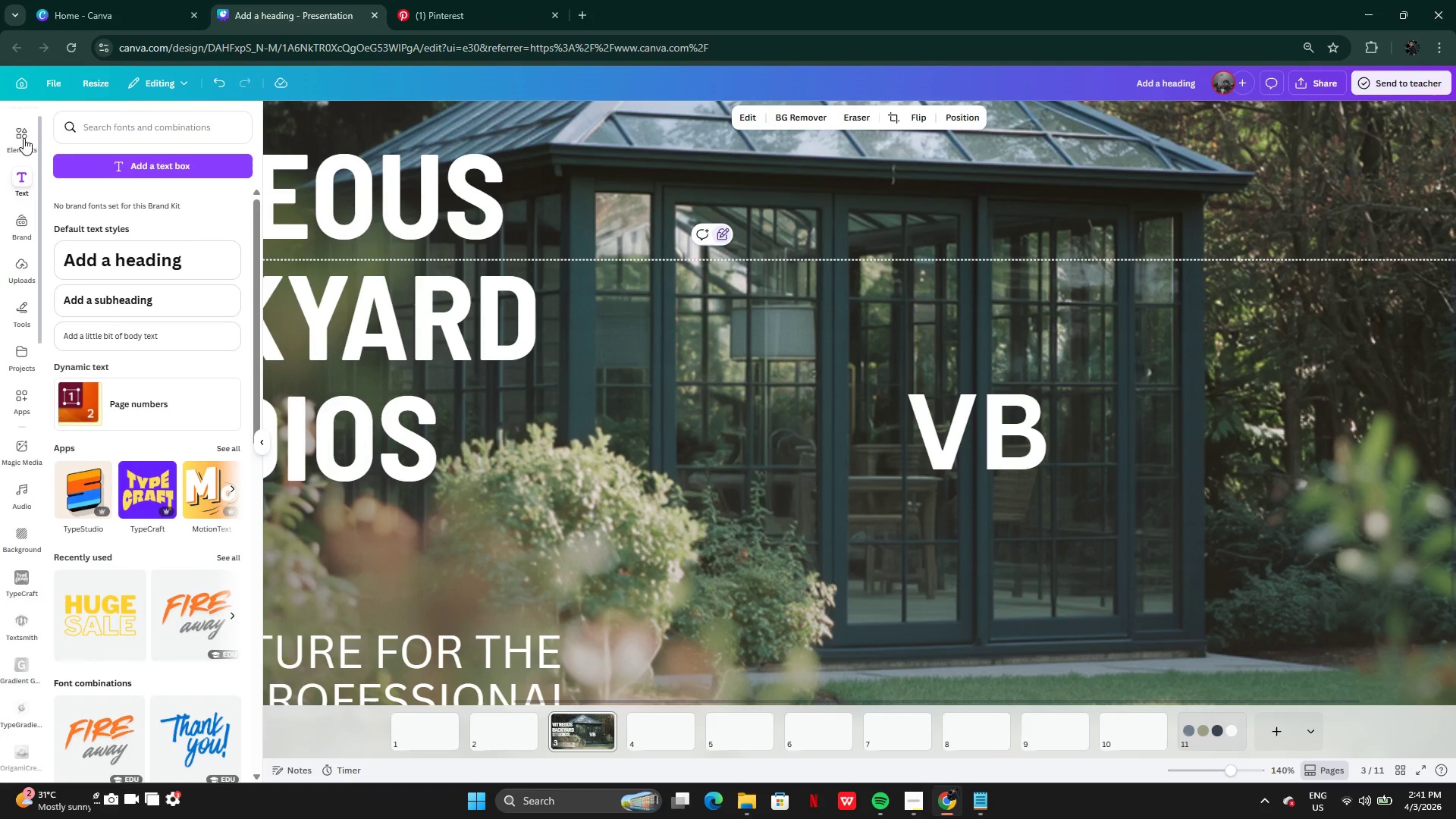 
left_click([21, 136])
 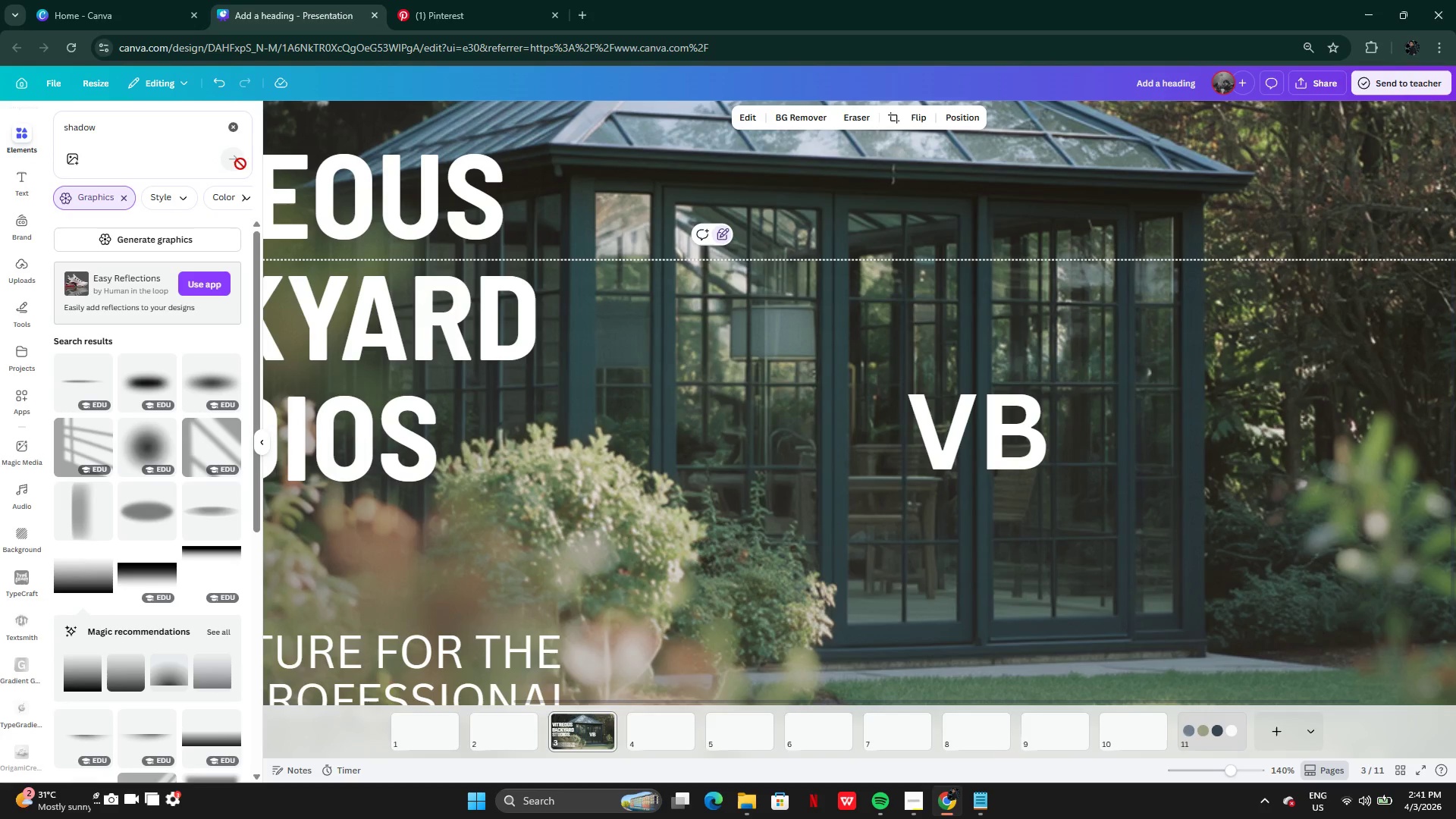 
left_click([231, 138])
 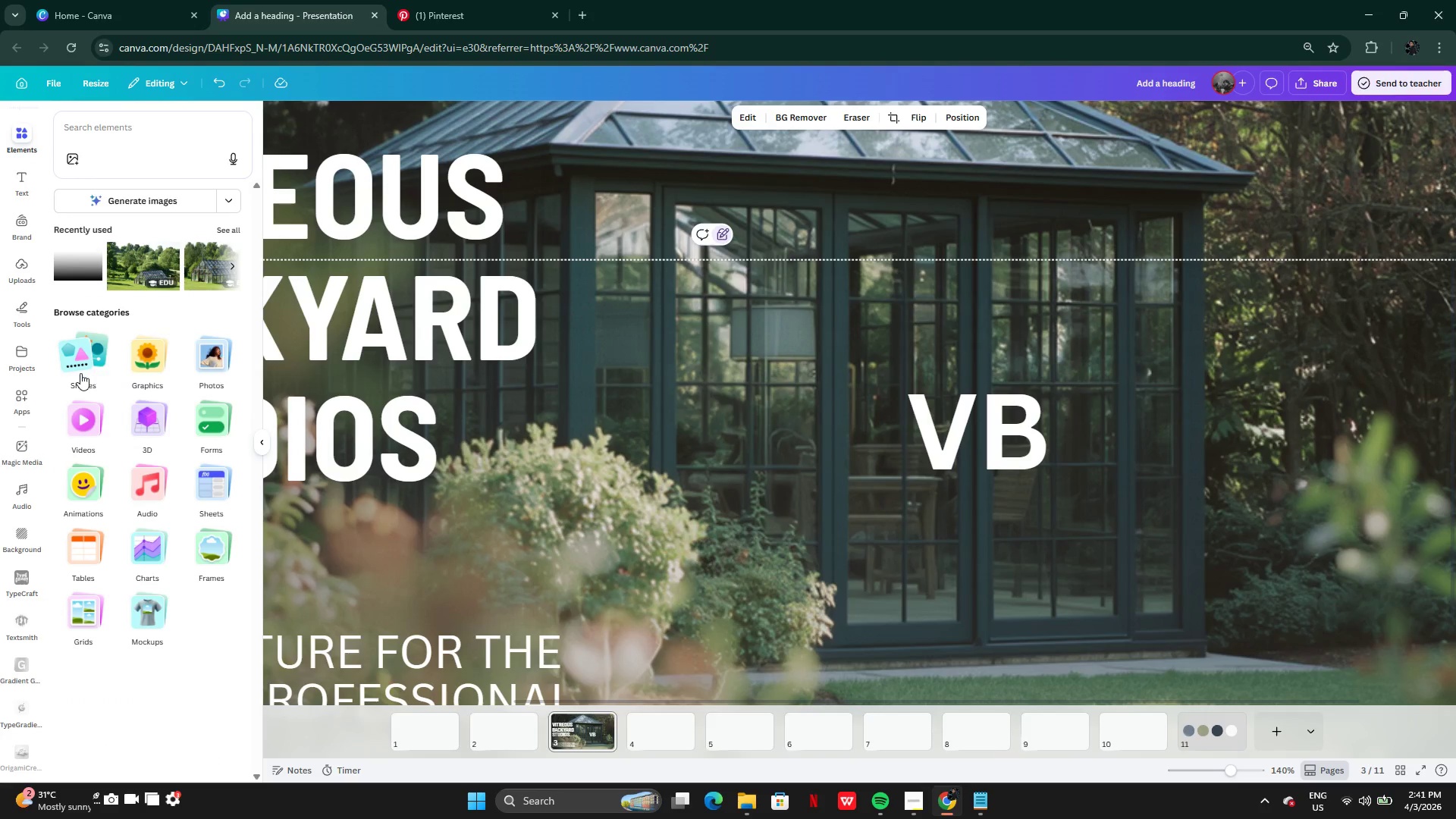 
left_click([83, 373])
 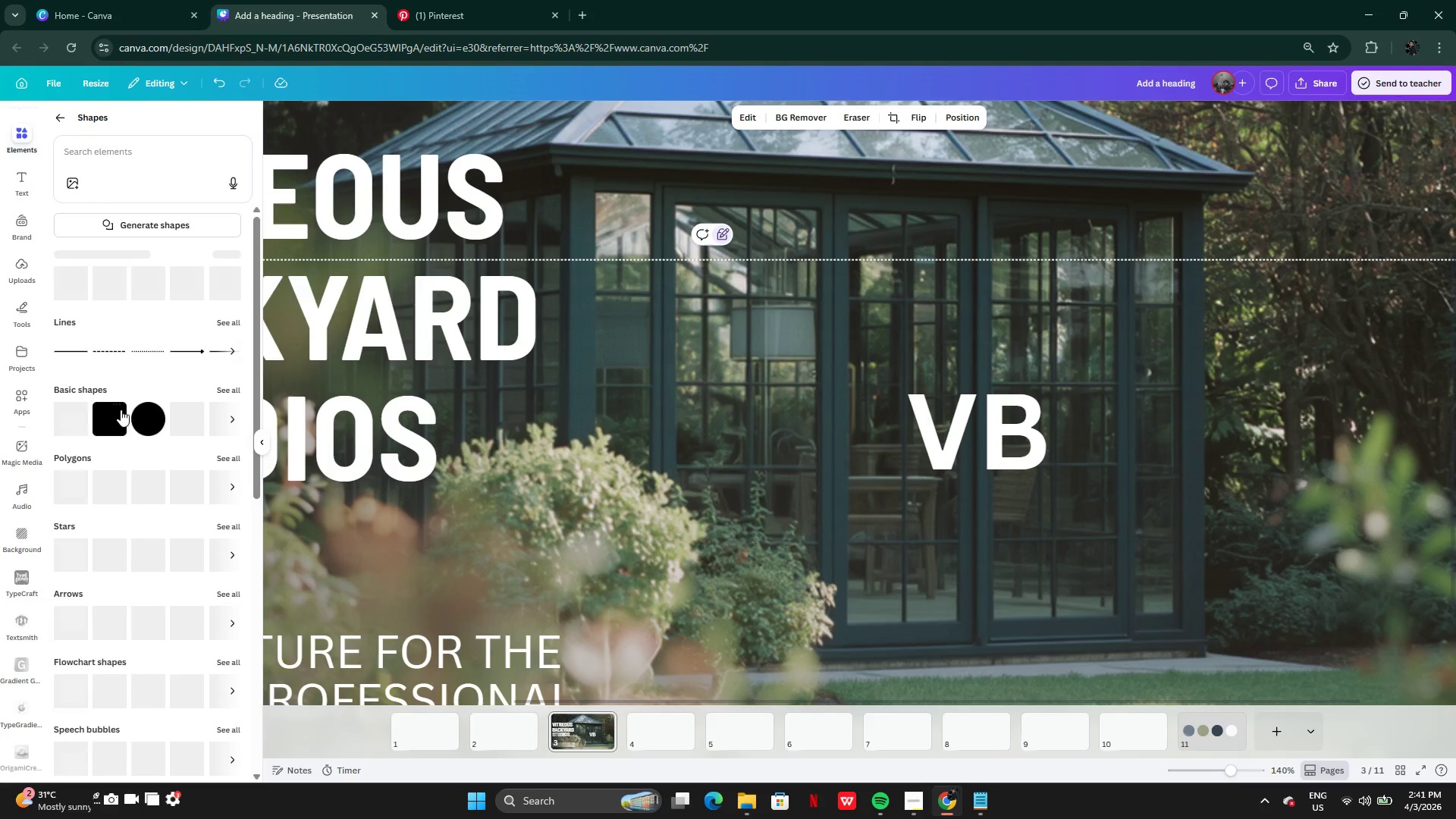 
mouse_move([116, 428])
 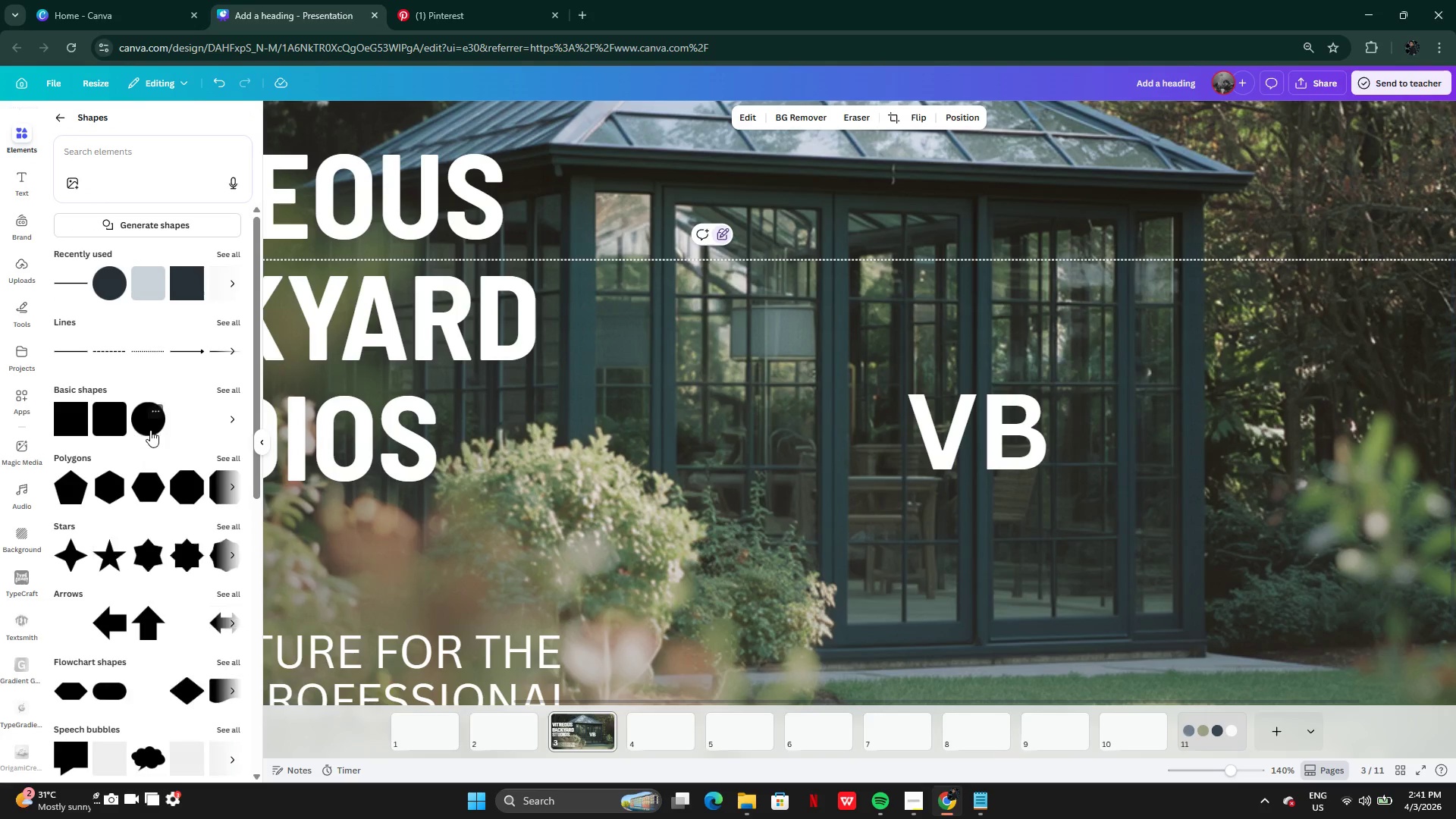 
left_click([152, 426])
 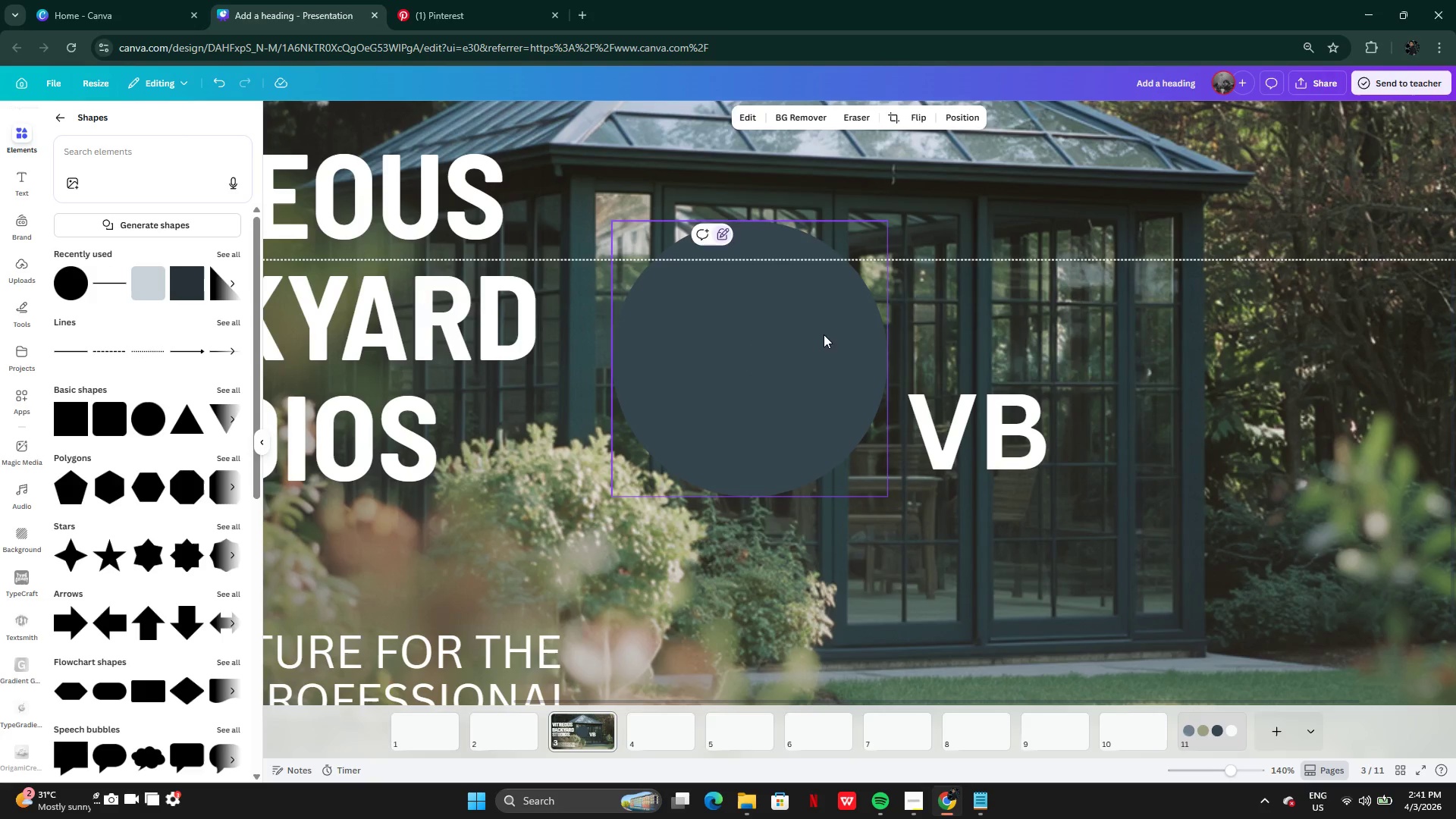 
left_click_drag(start_coordinate=[758, 340], to_coordinate=[1212, 460])
 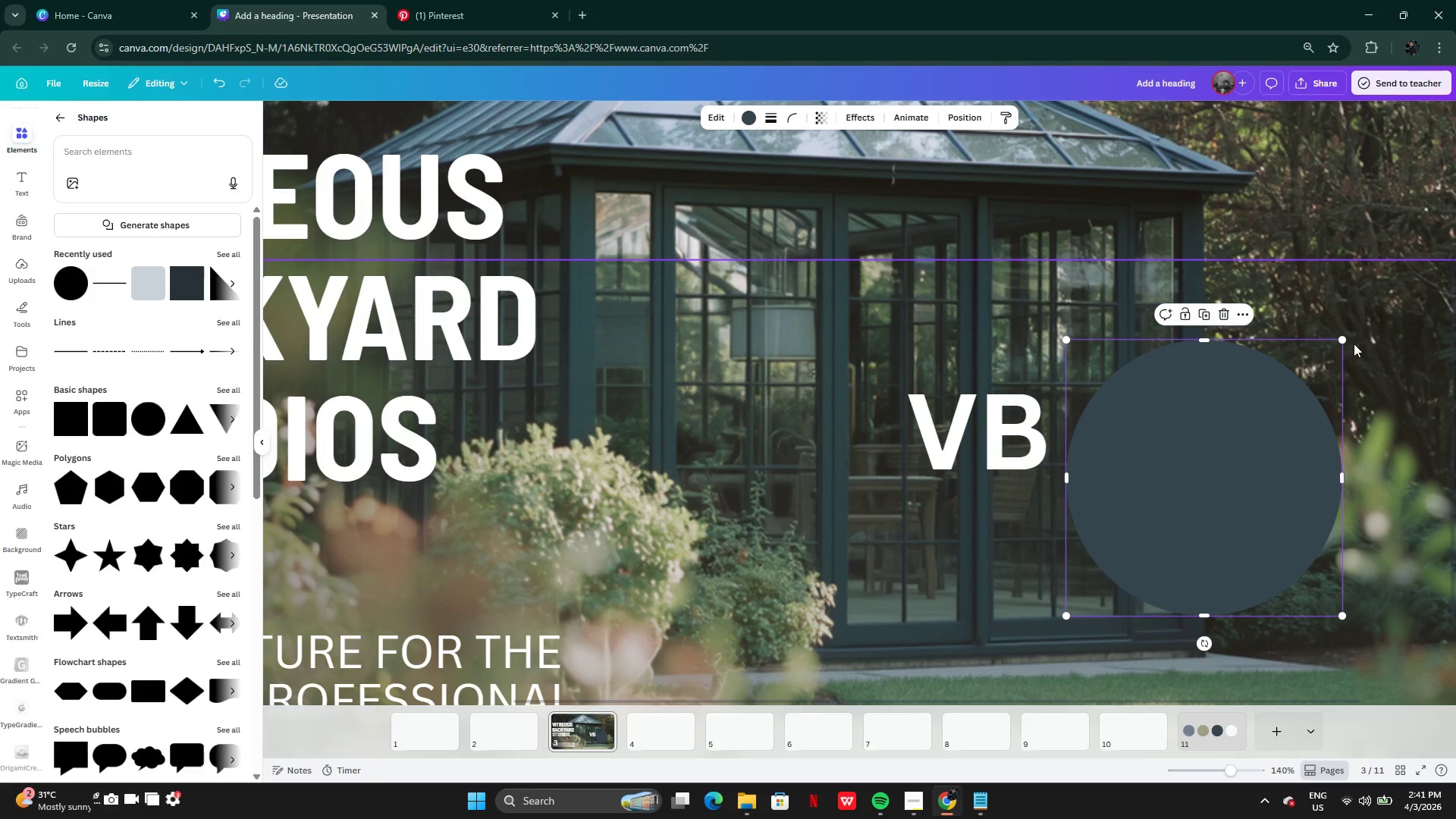 
left_click_drag(start_coordinate=[1263, 437], to_coordinate=[1035, 399])
 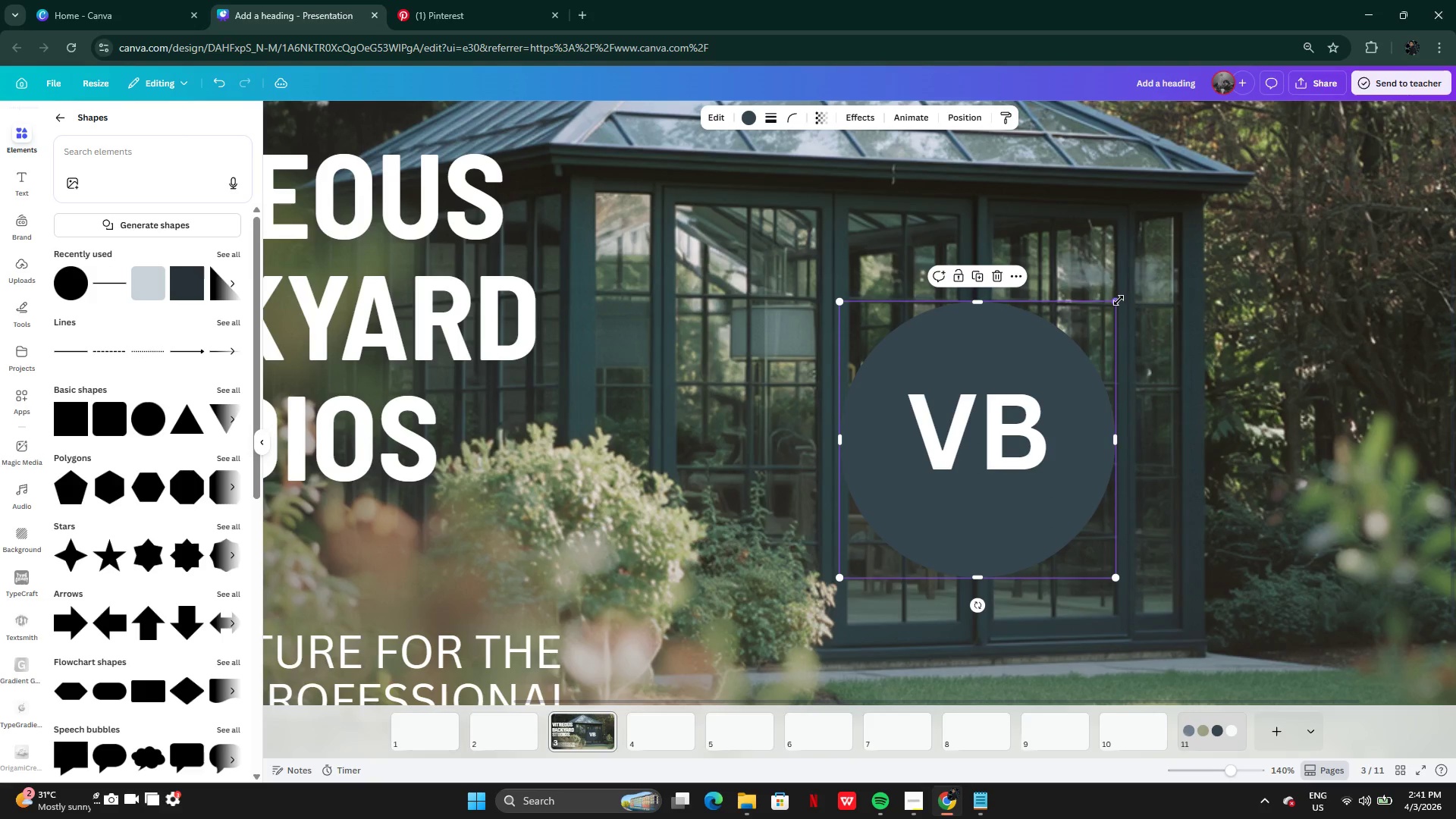 
left_click_drag(start_coordinate=[1119, 300], to_coordinate=[962, 438])
 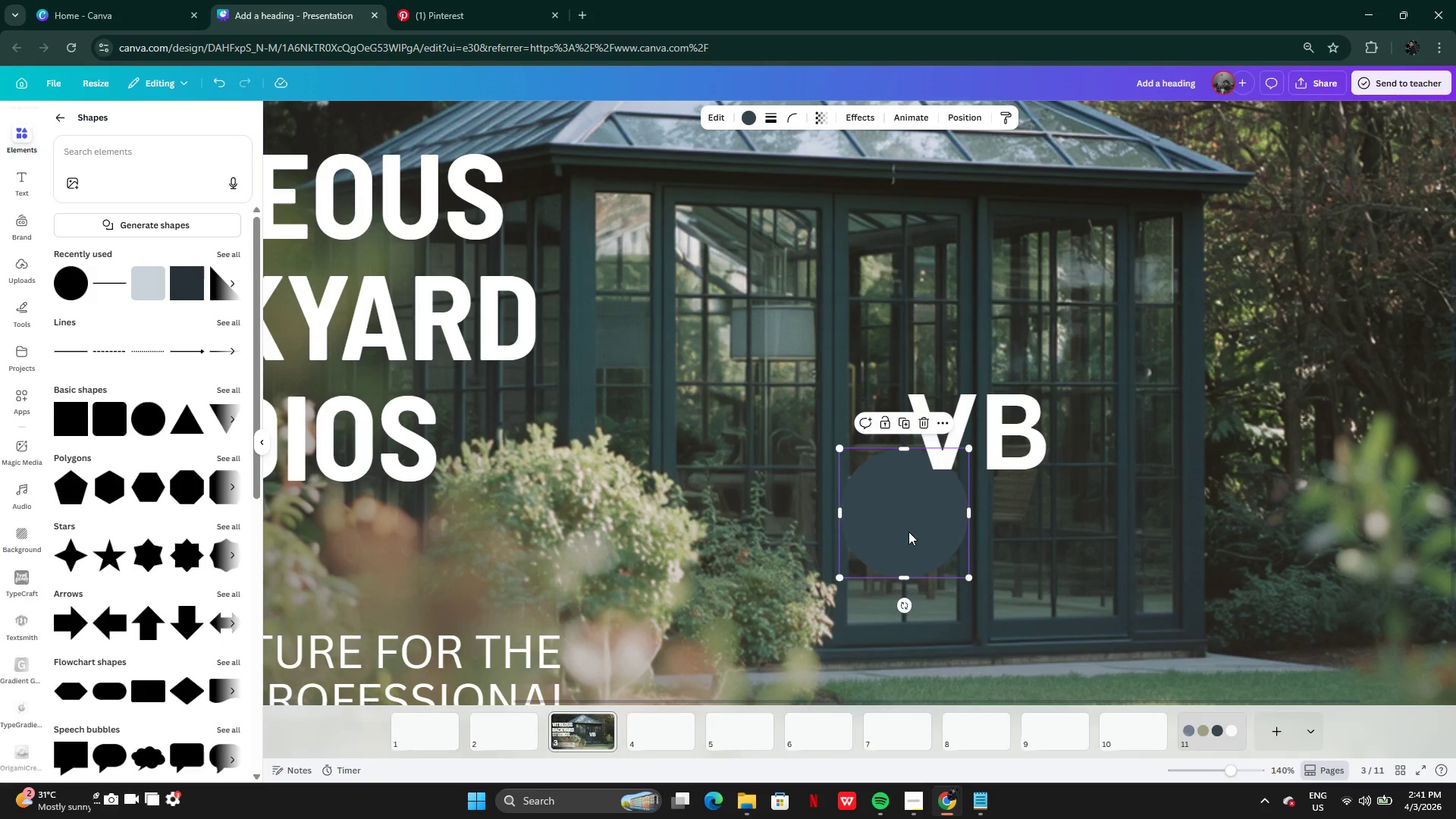 
left_click_drag(start_coordinate=[908, 532], to_coordinate=[972, 458])
 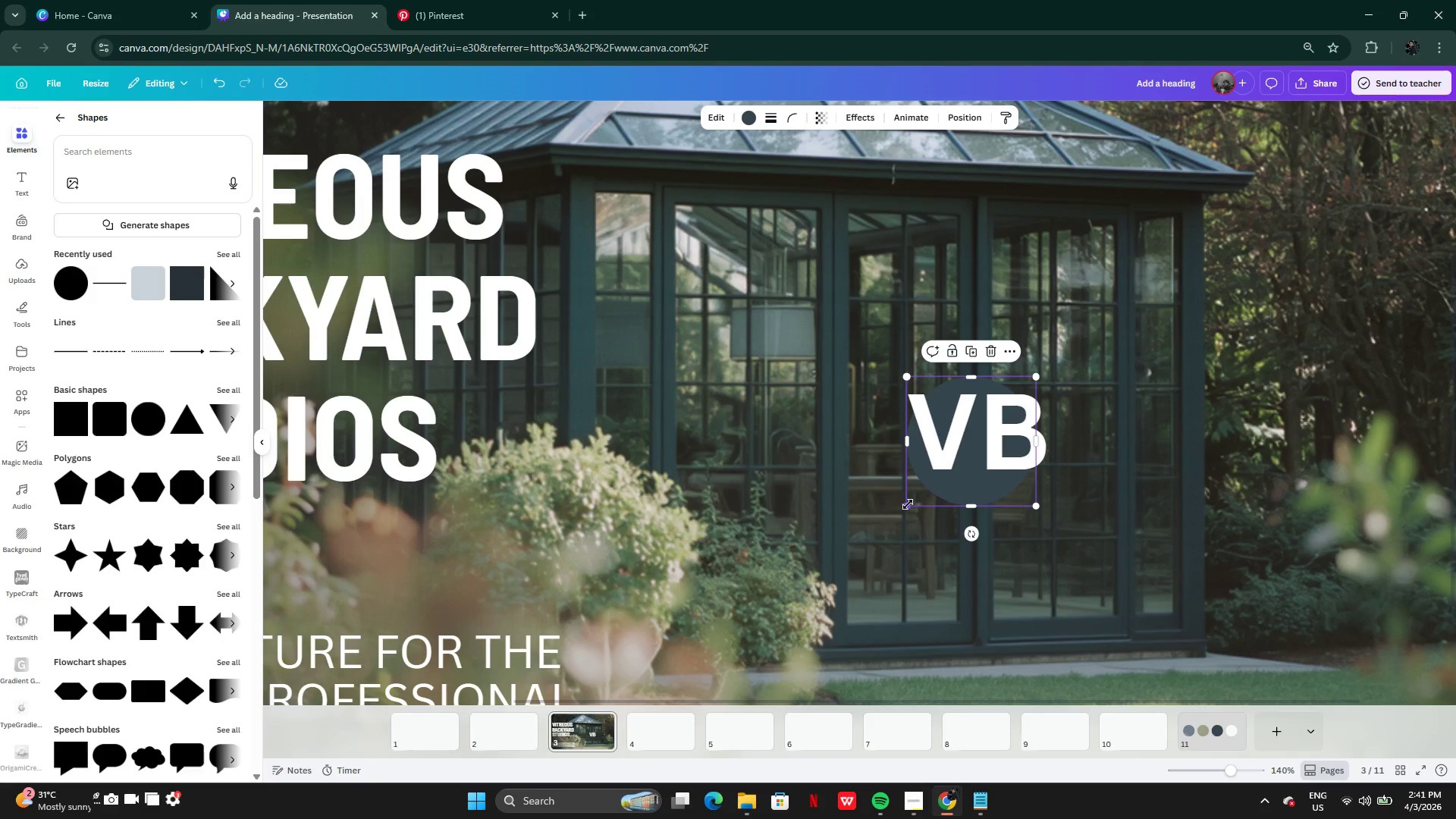 
left_click_drag(start_coordinate=[907, 505], to_coordinate=[780, 587])
 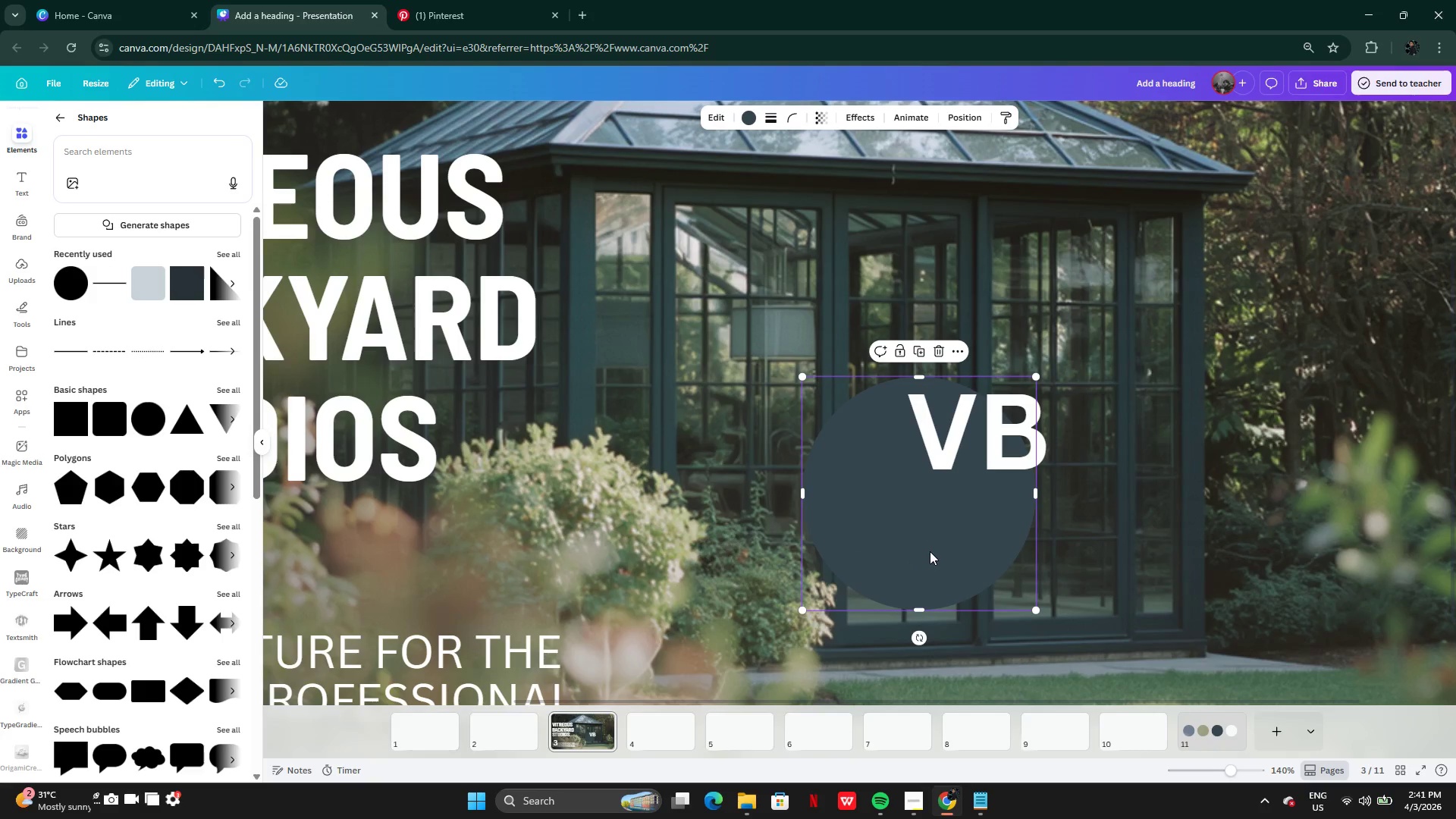 
left_click_drag(start_coordinate=[930, 551], to_coordinate=[991, 487])
 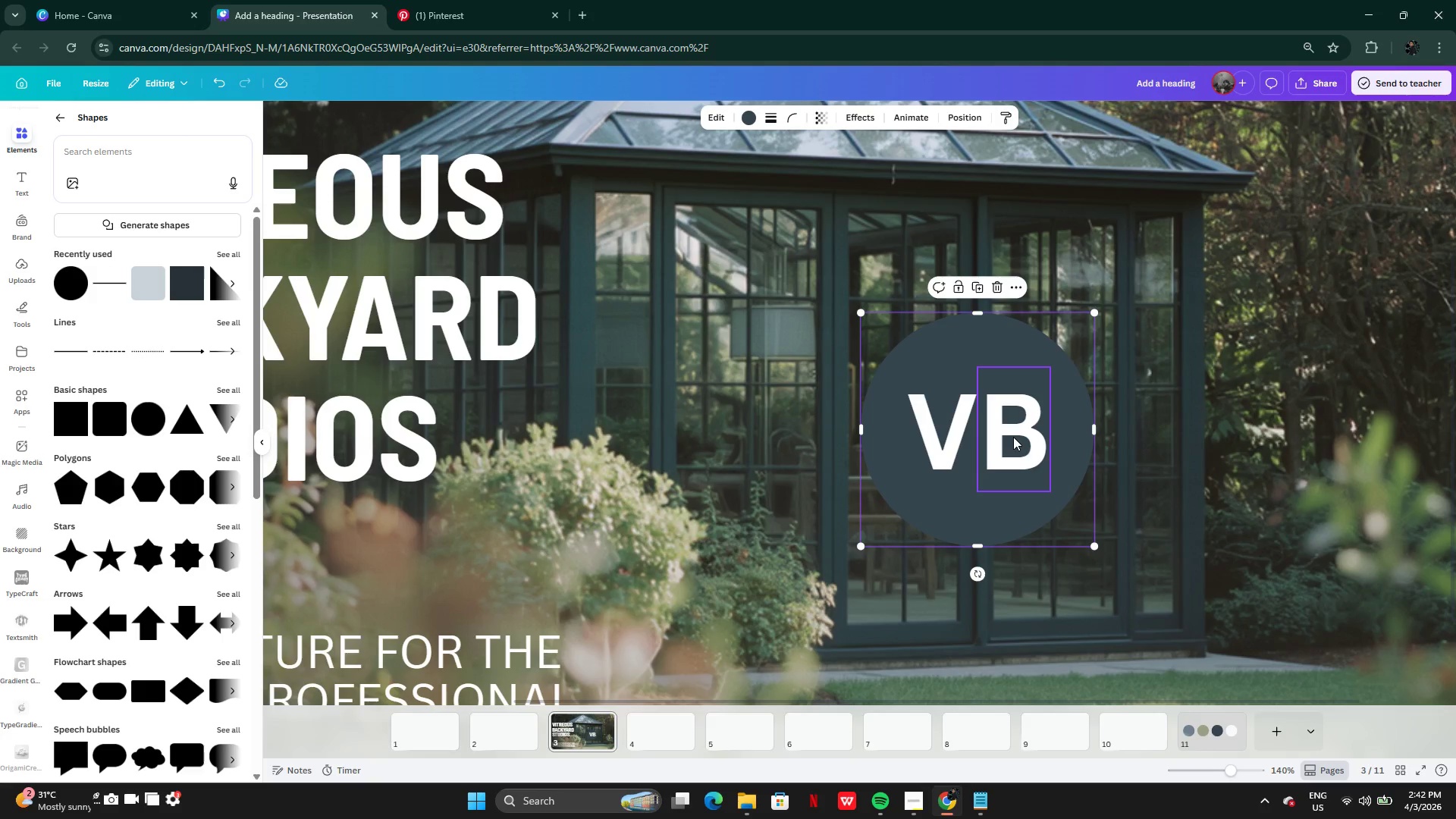 
left_click([1013, 437])
 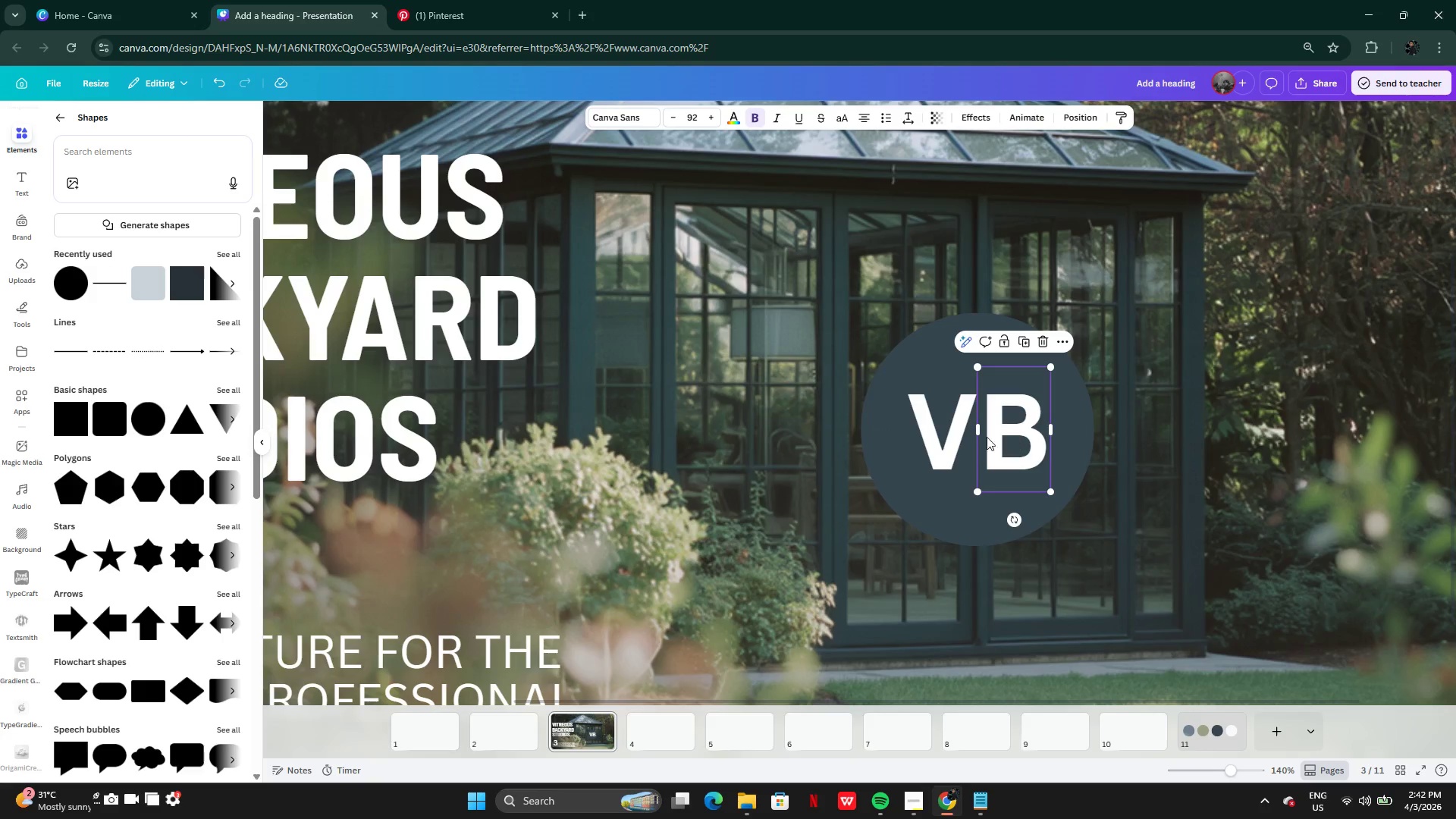 
hold_key(key=ShiftLeft, duration=1.33)
left_click([943, 435])
 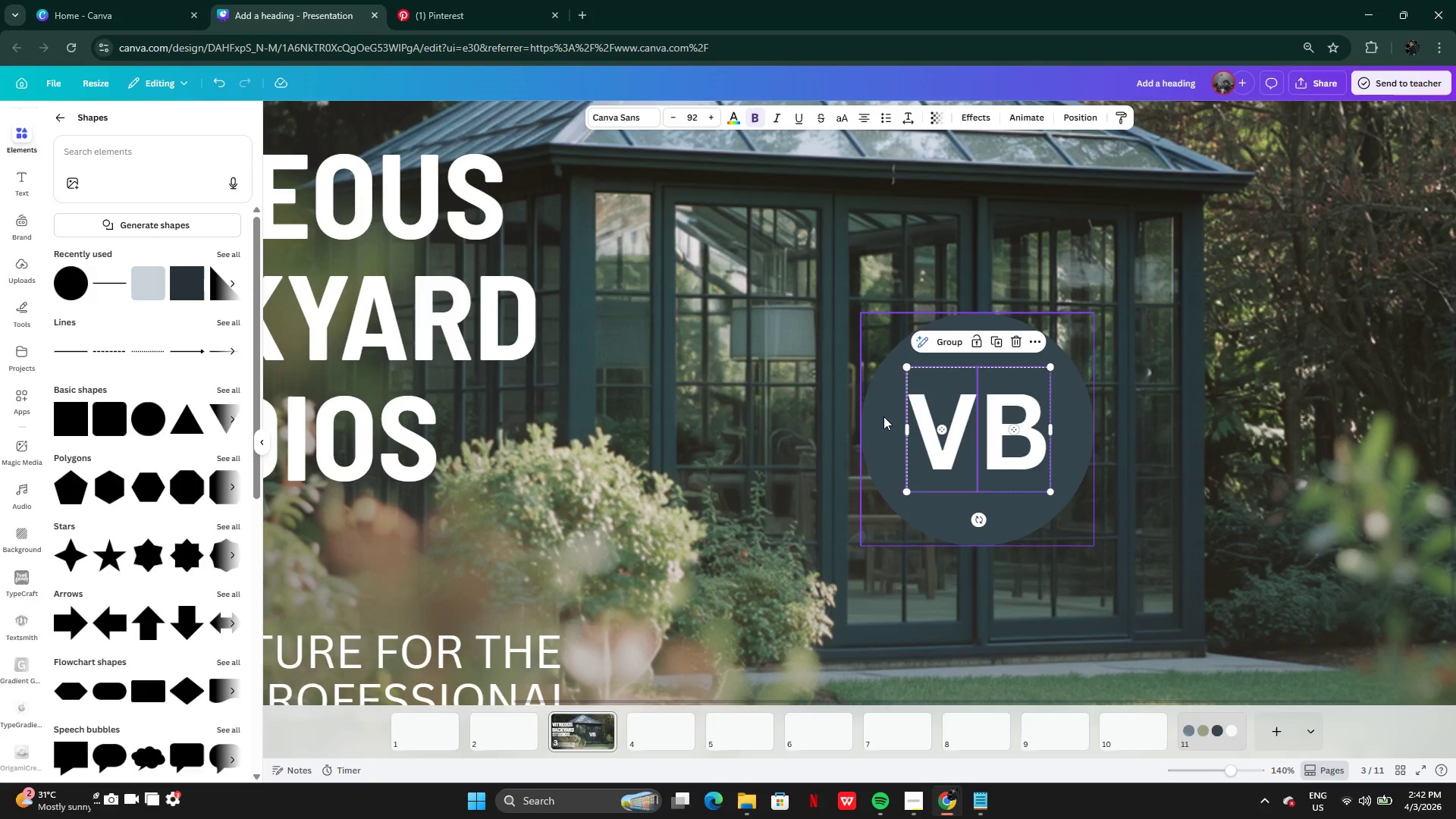 
left_click([882, 416])
 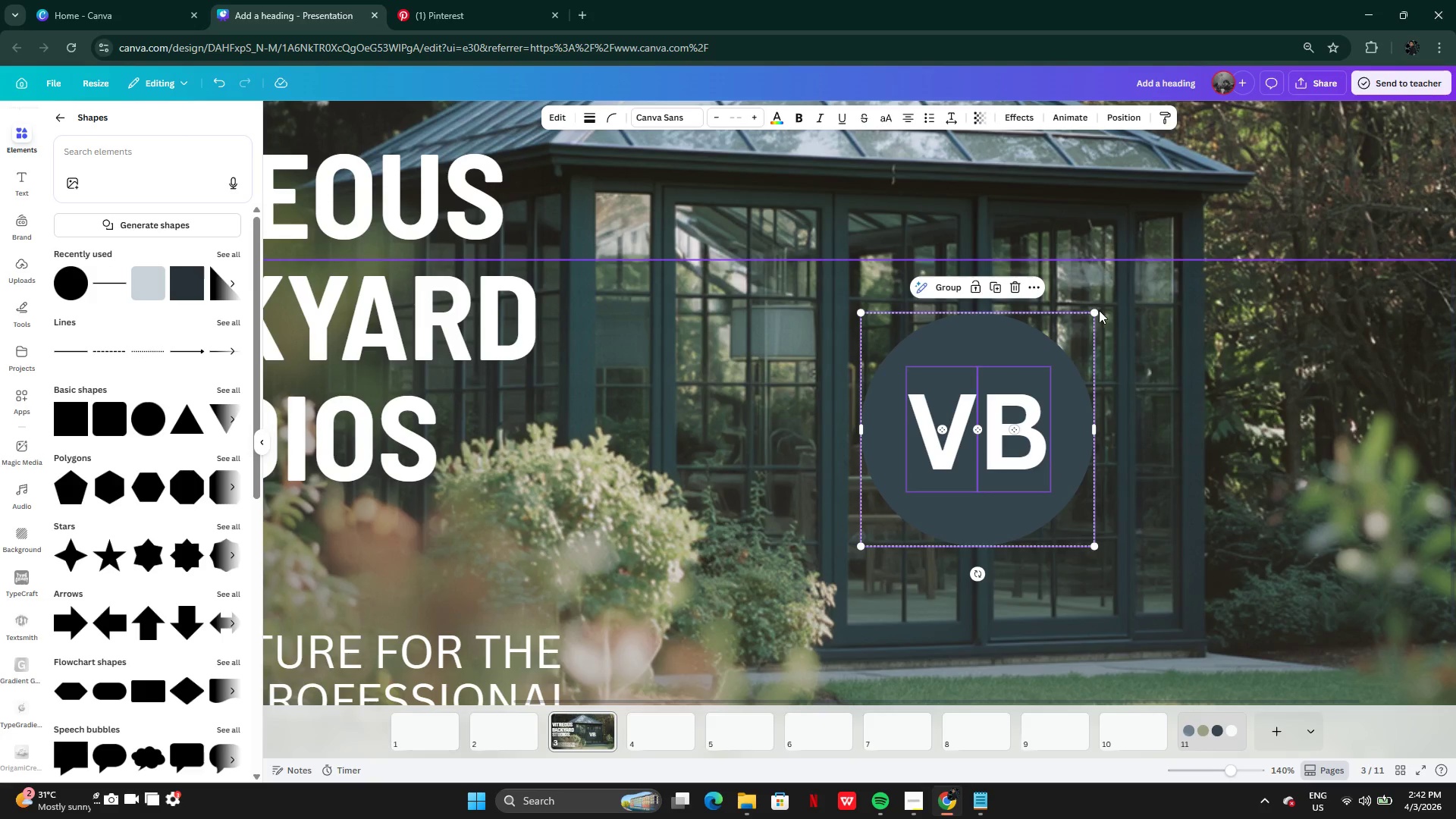 
left_click_drag(start_coordinate=[1091, 309], to_coordinate=[941, 456])
 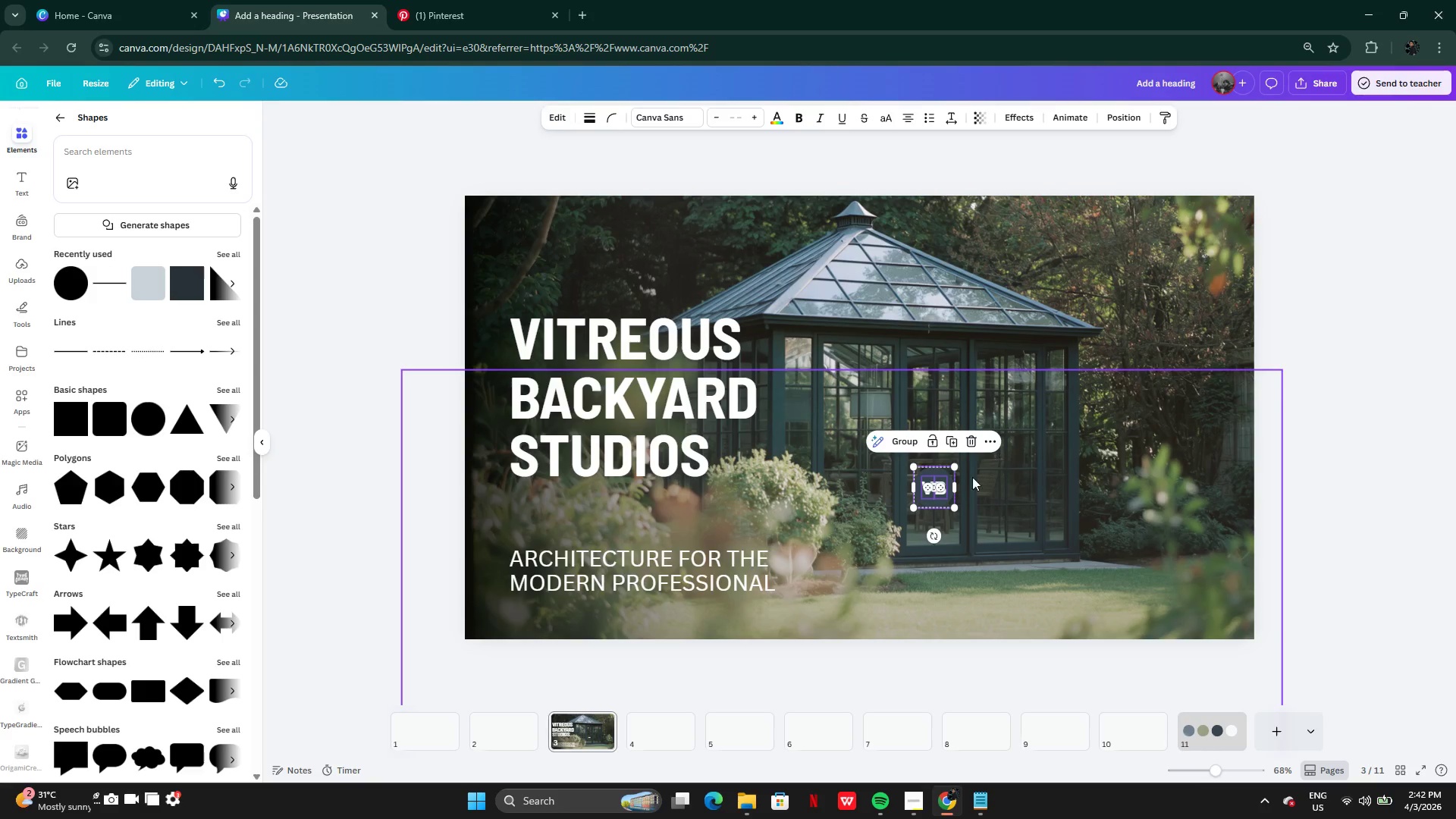 
left_click([908, 447])
 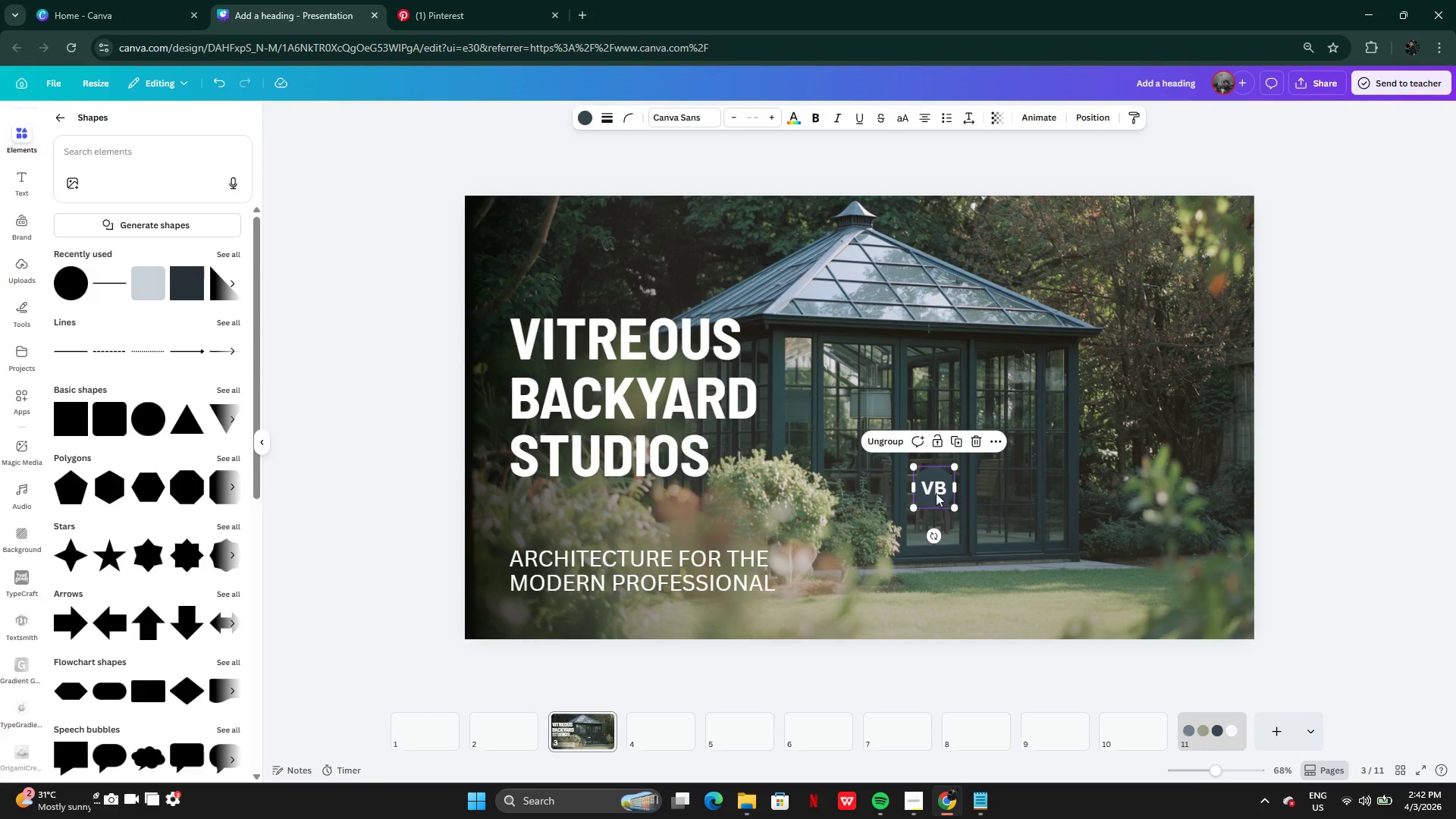 
left_click_drag(start_coordinate=[936, 490], to_coordinate=[580, 277])
 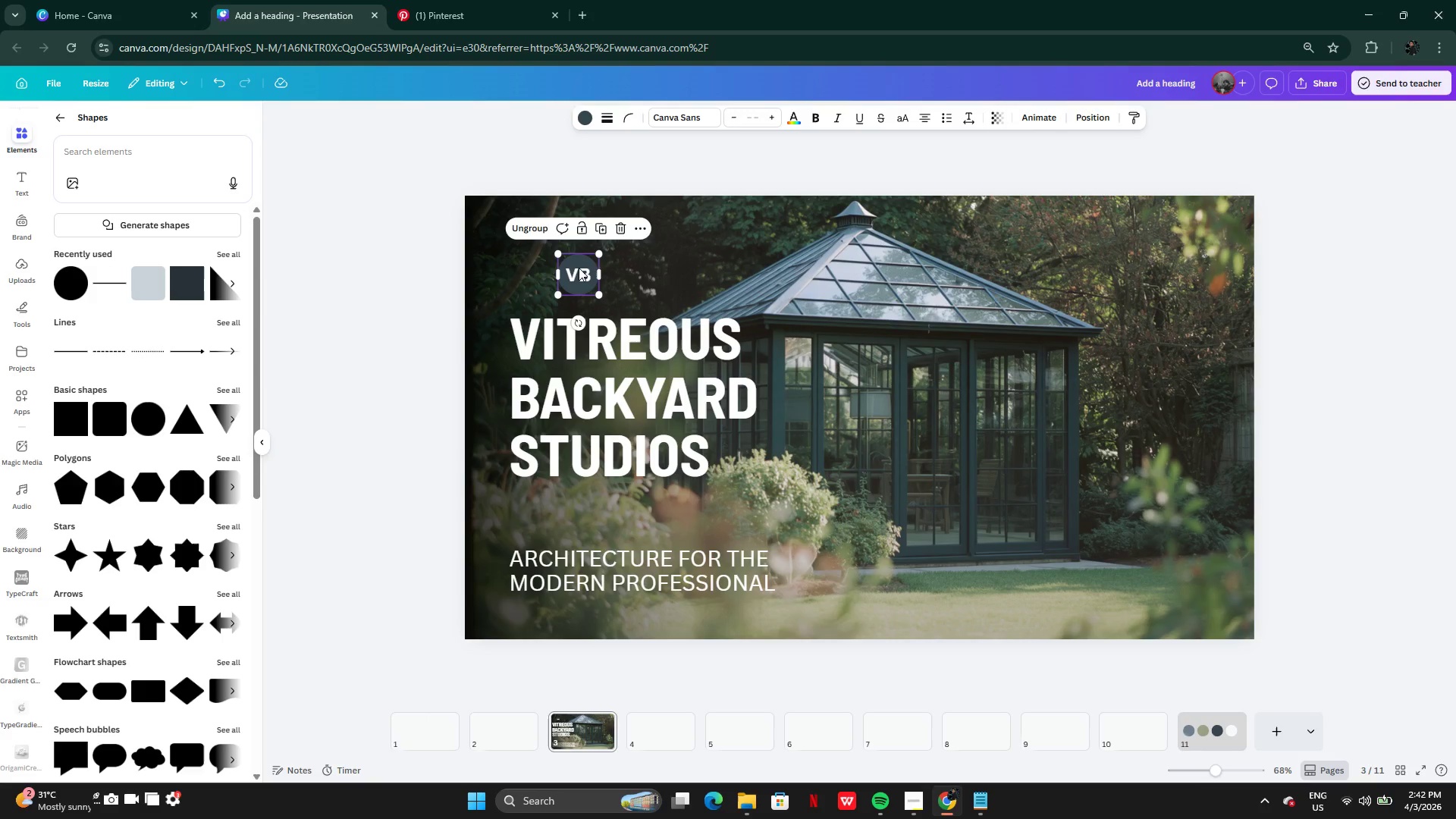 
left_click_drag(start_coordinate=[579, 272], to_coordinate=[535, 279])
 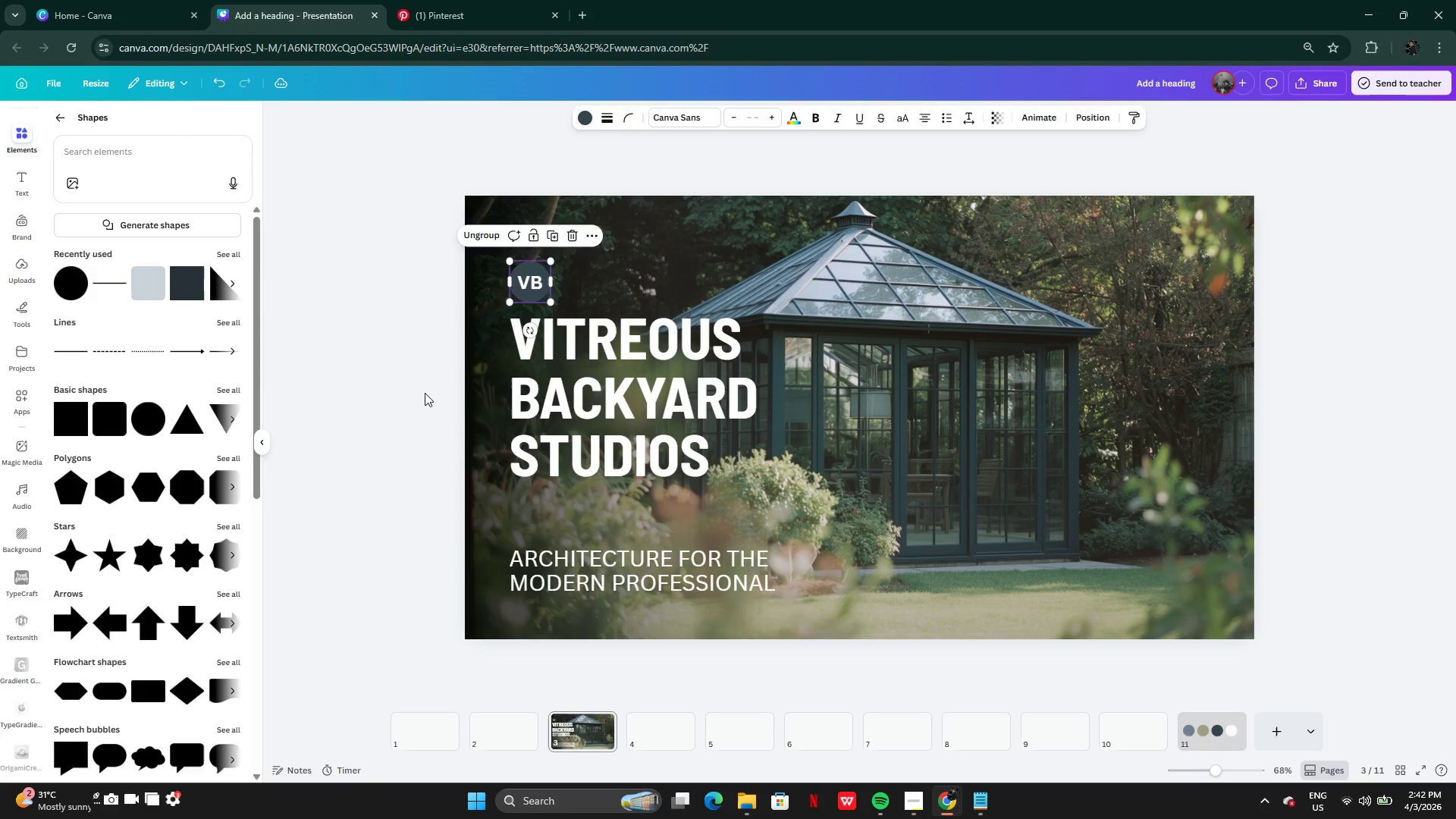 
left_click([425, 393])
 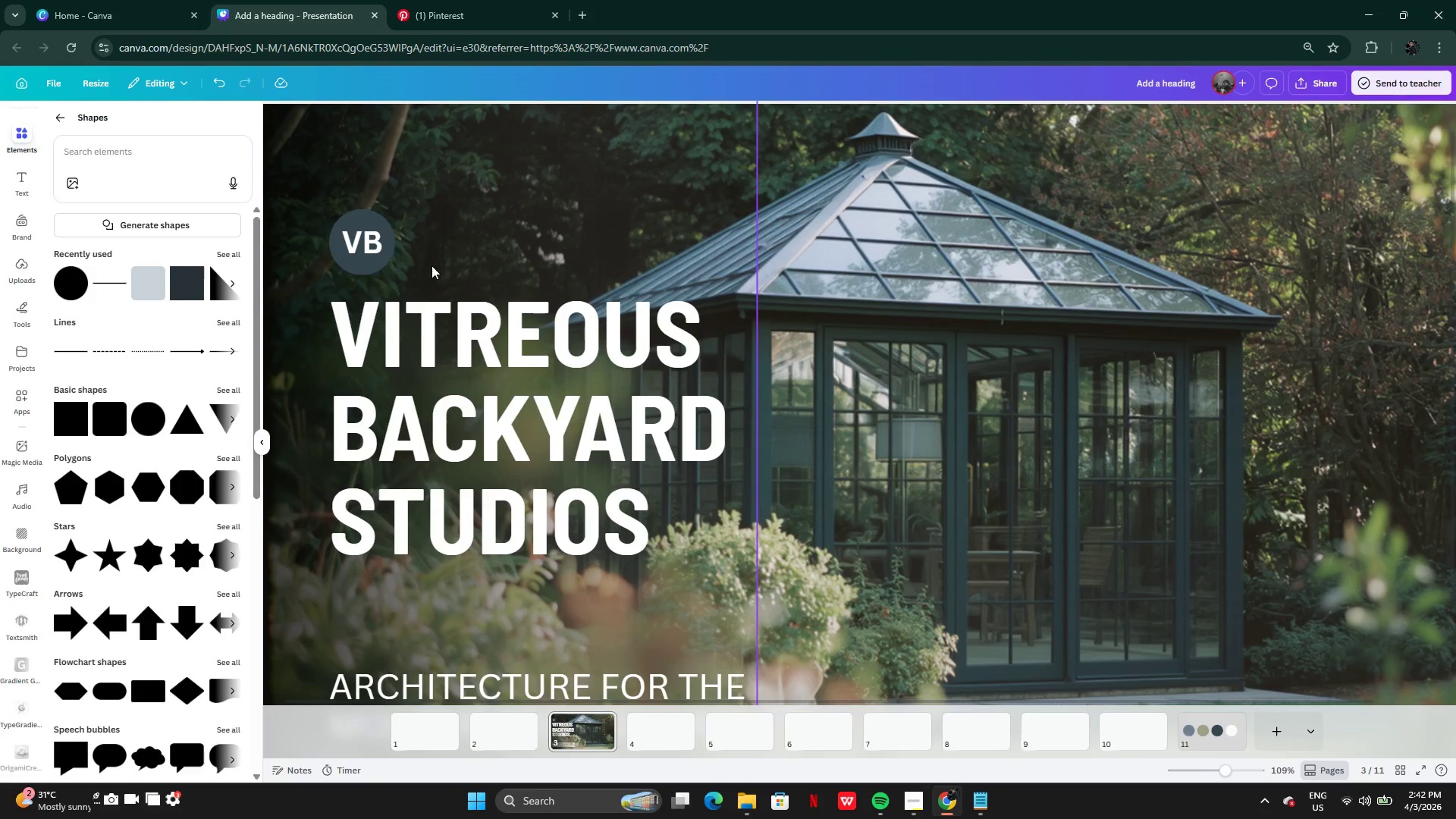 
left_click([372, 219])
 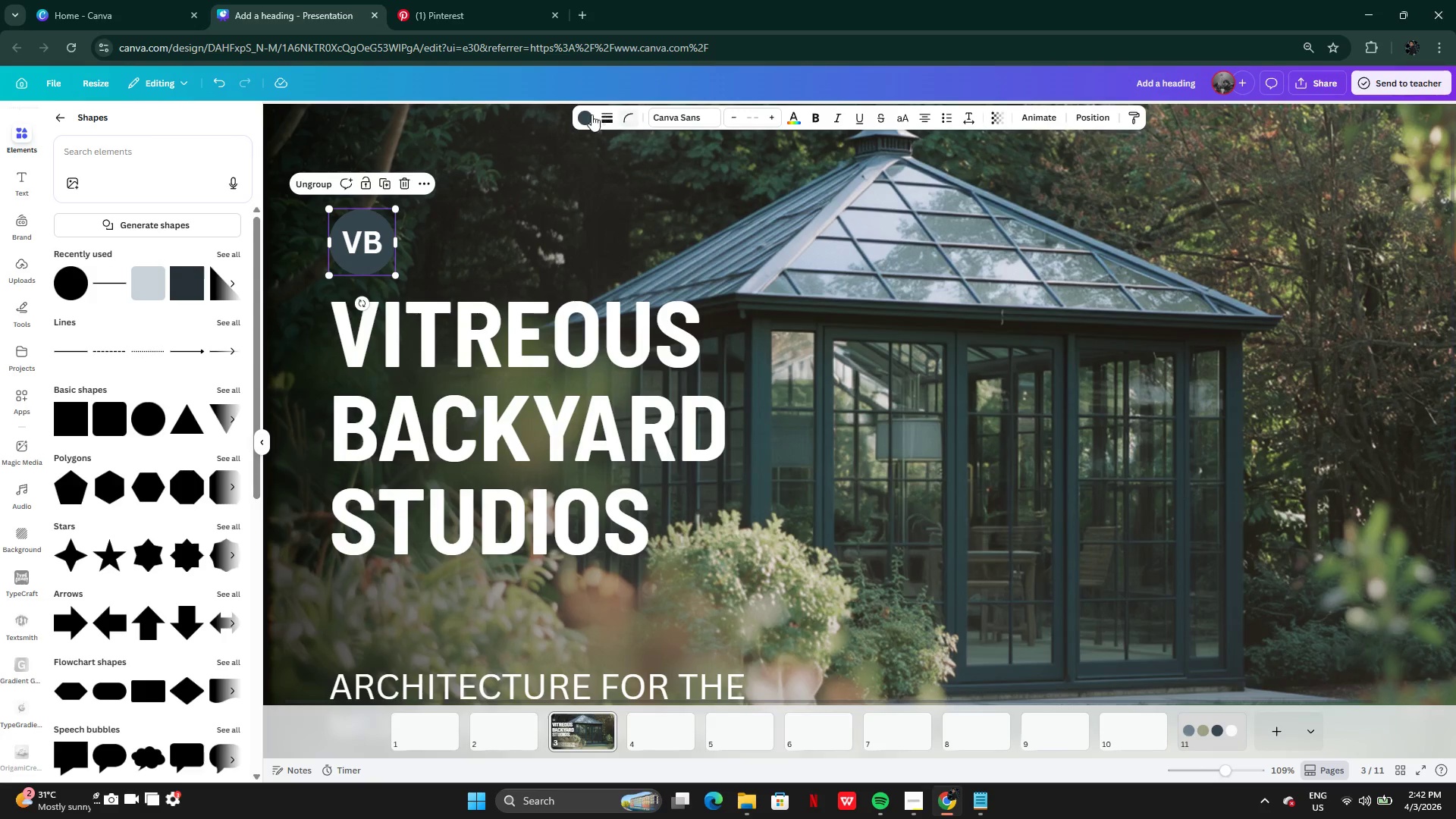 
left_click([581, 114])
 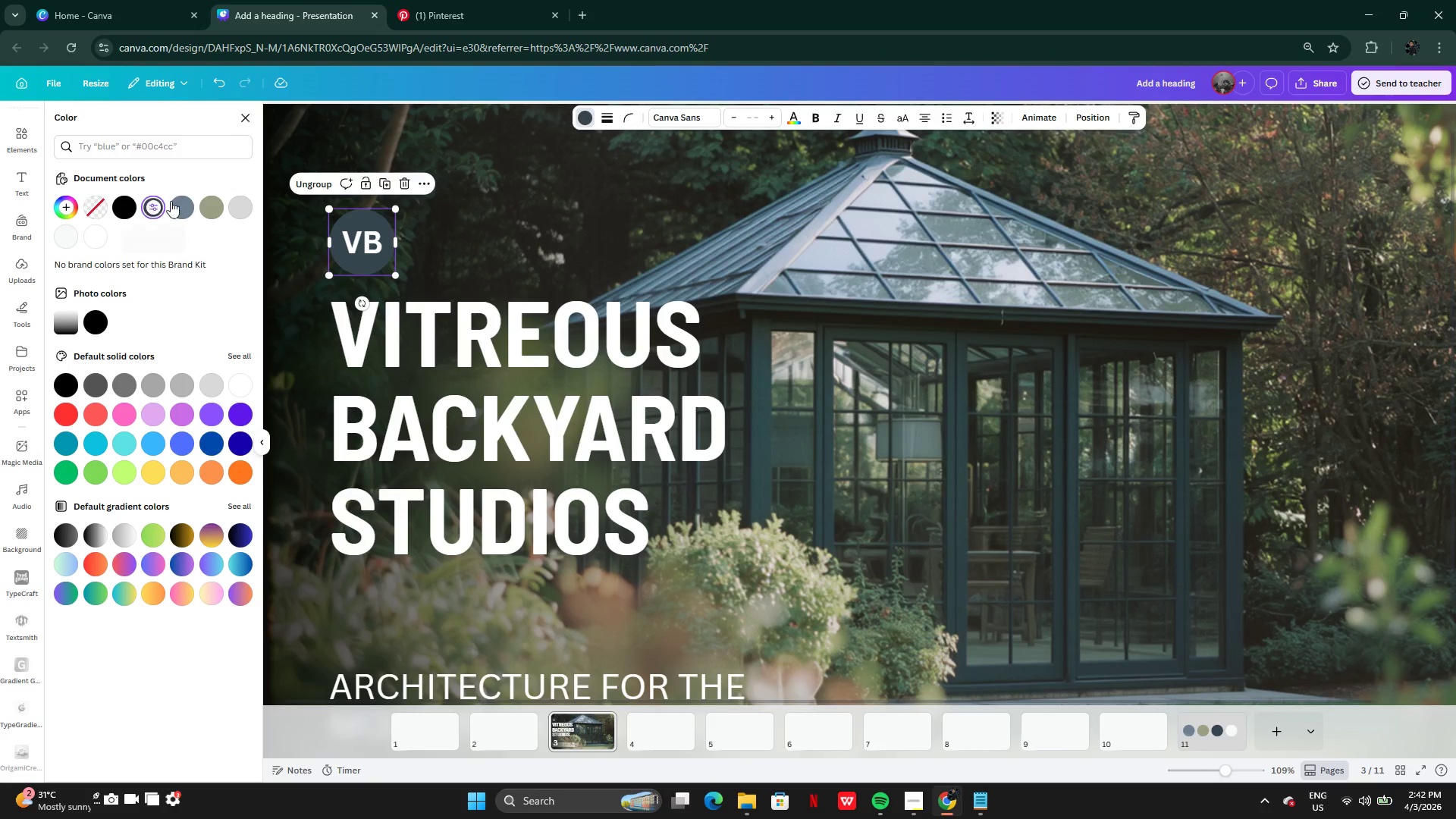 
left_click([218, 199])
 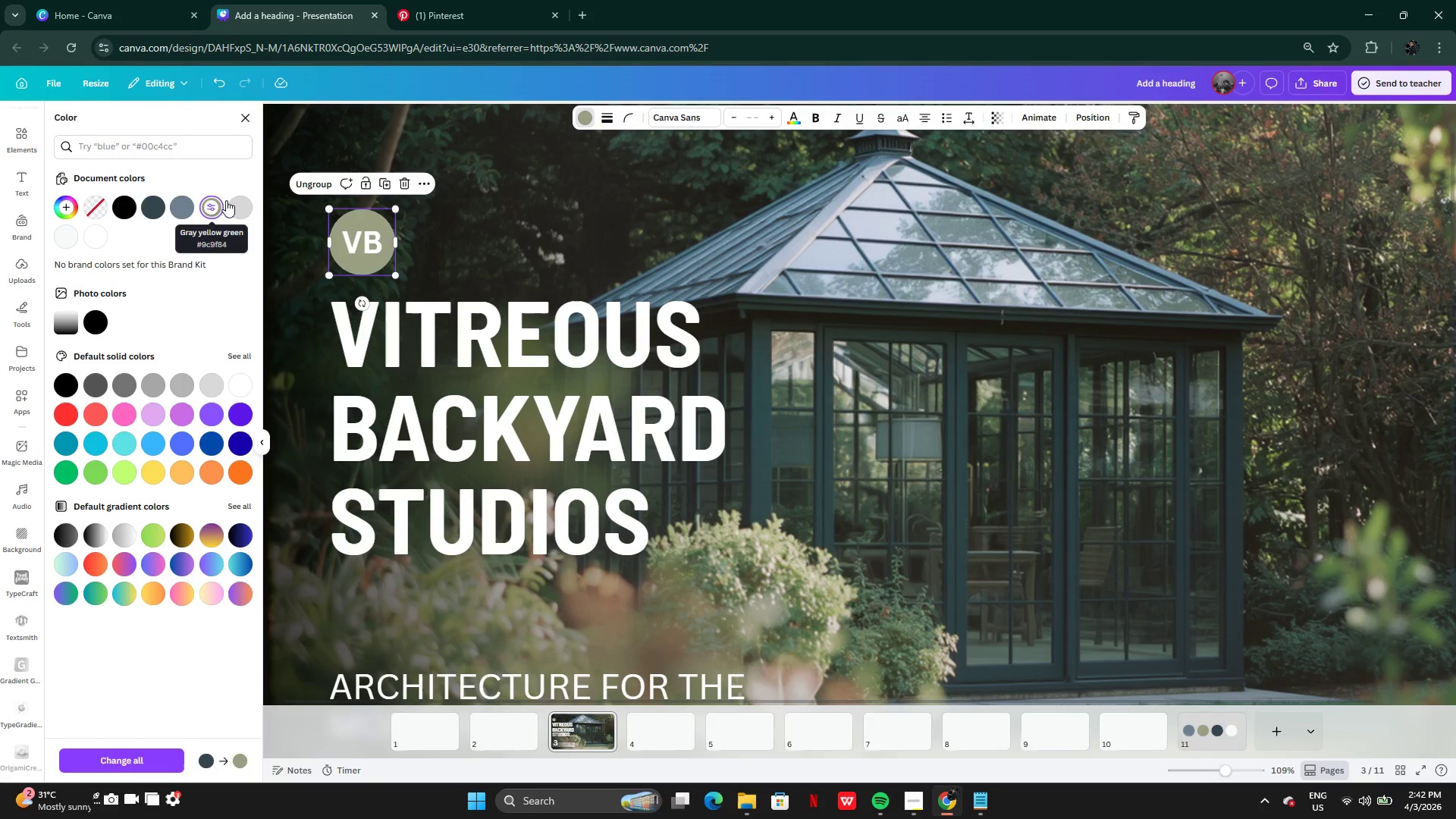 
left_click([543, 199])
 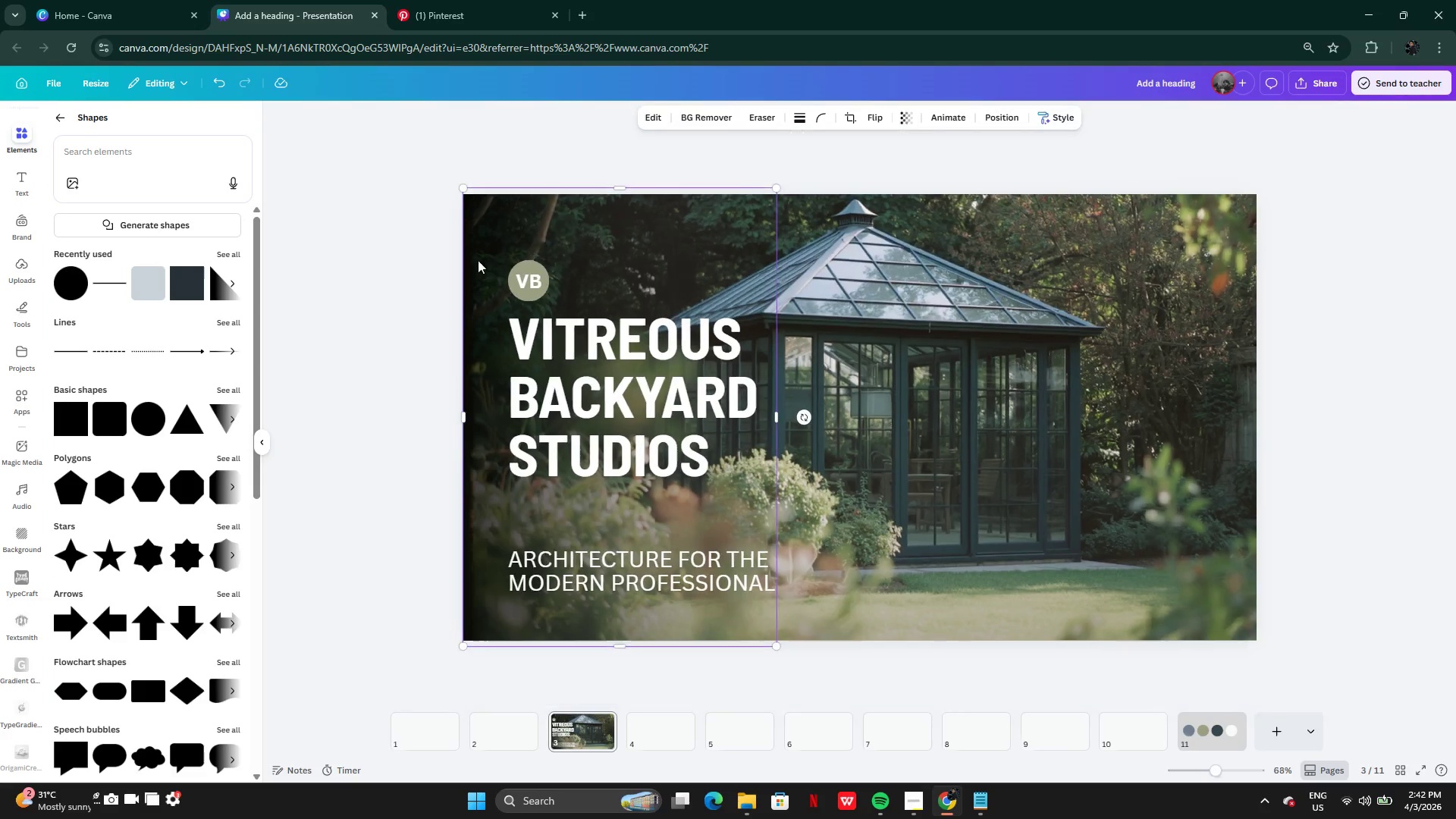 
left_click([375, 320])
 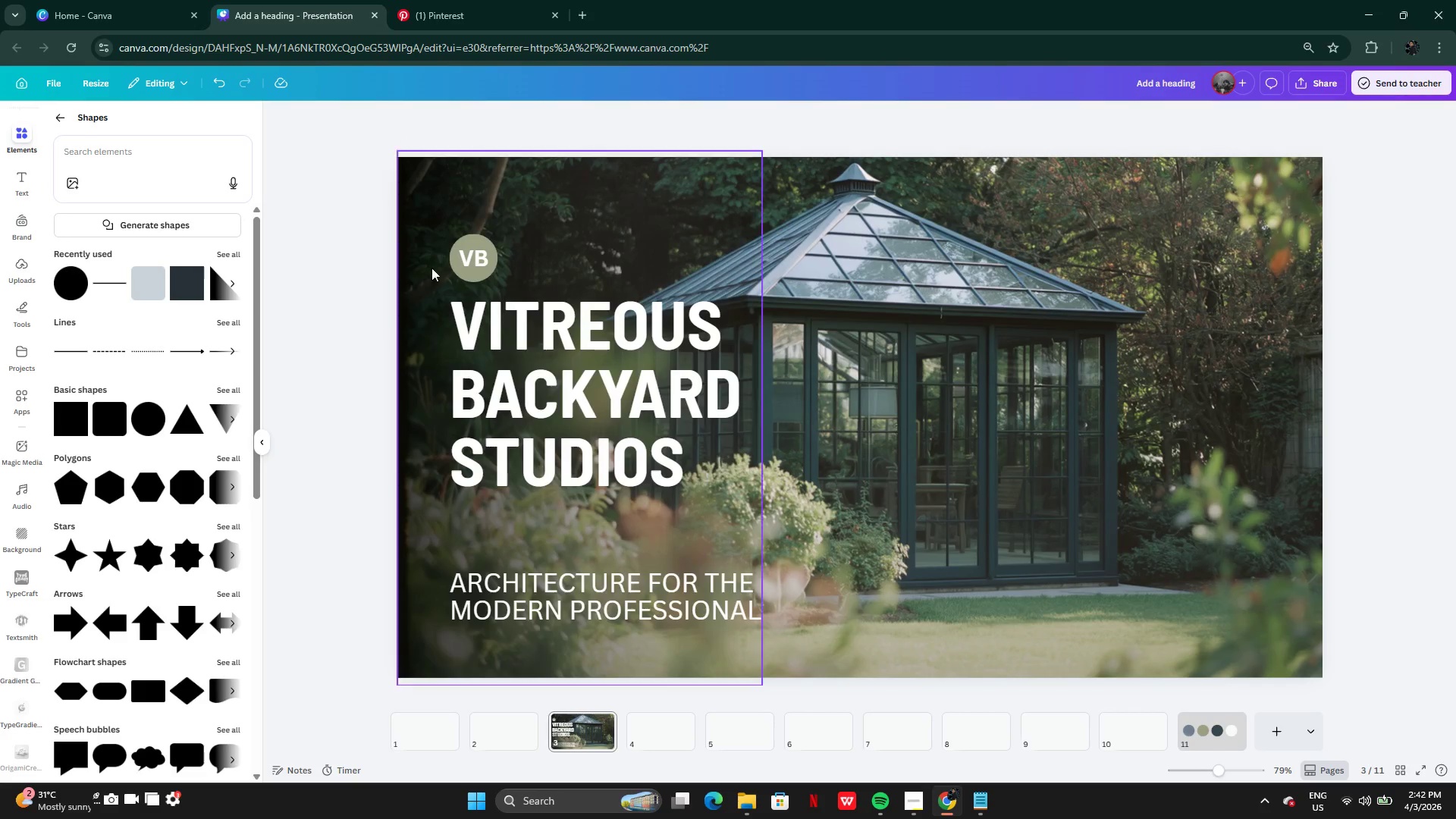 
mouse_move([473, 237])
 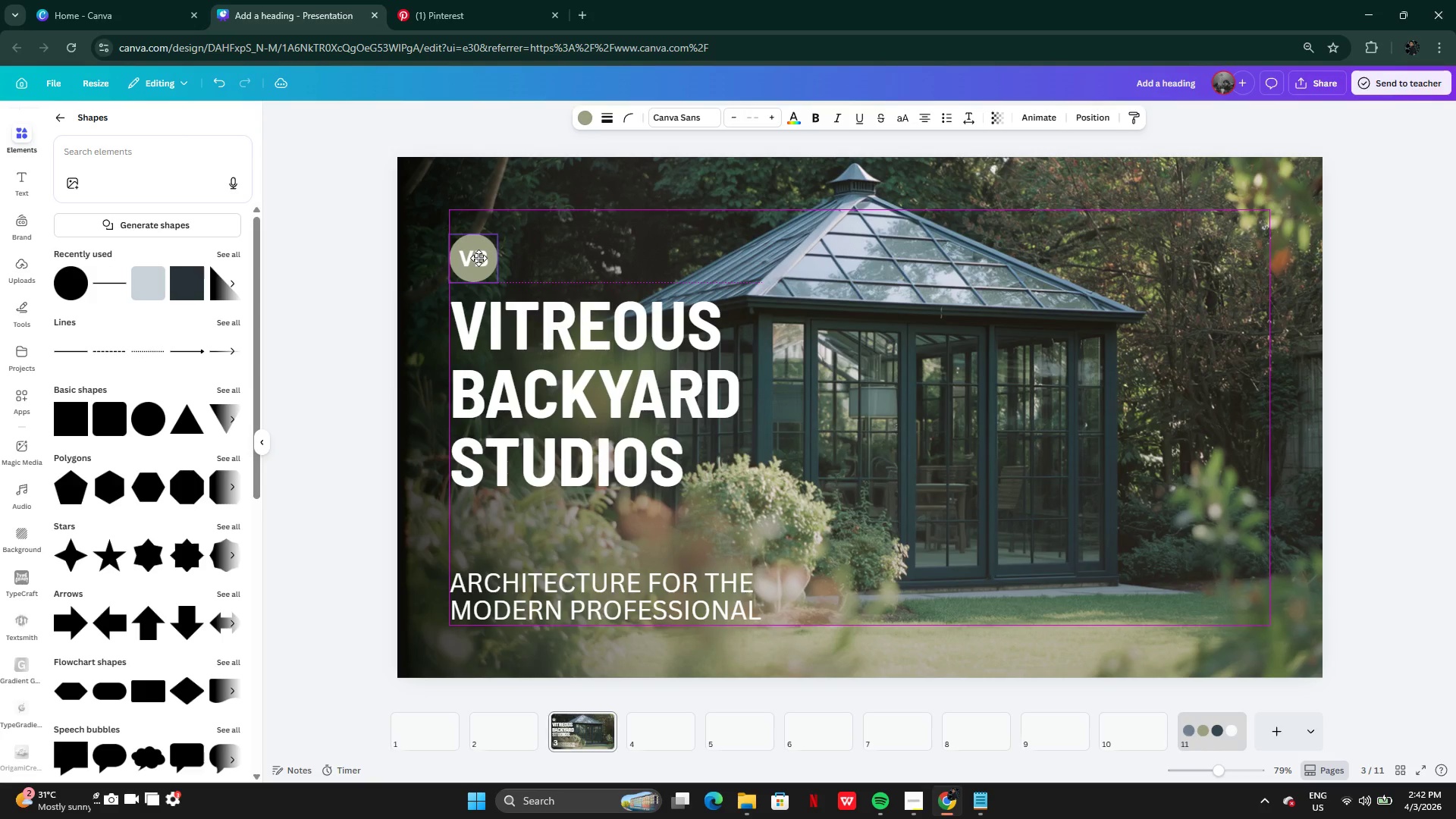 
left_click_drag(start_coordinate=[477, 260], to_coordinate=[472, 253])
 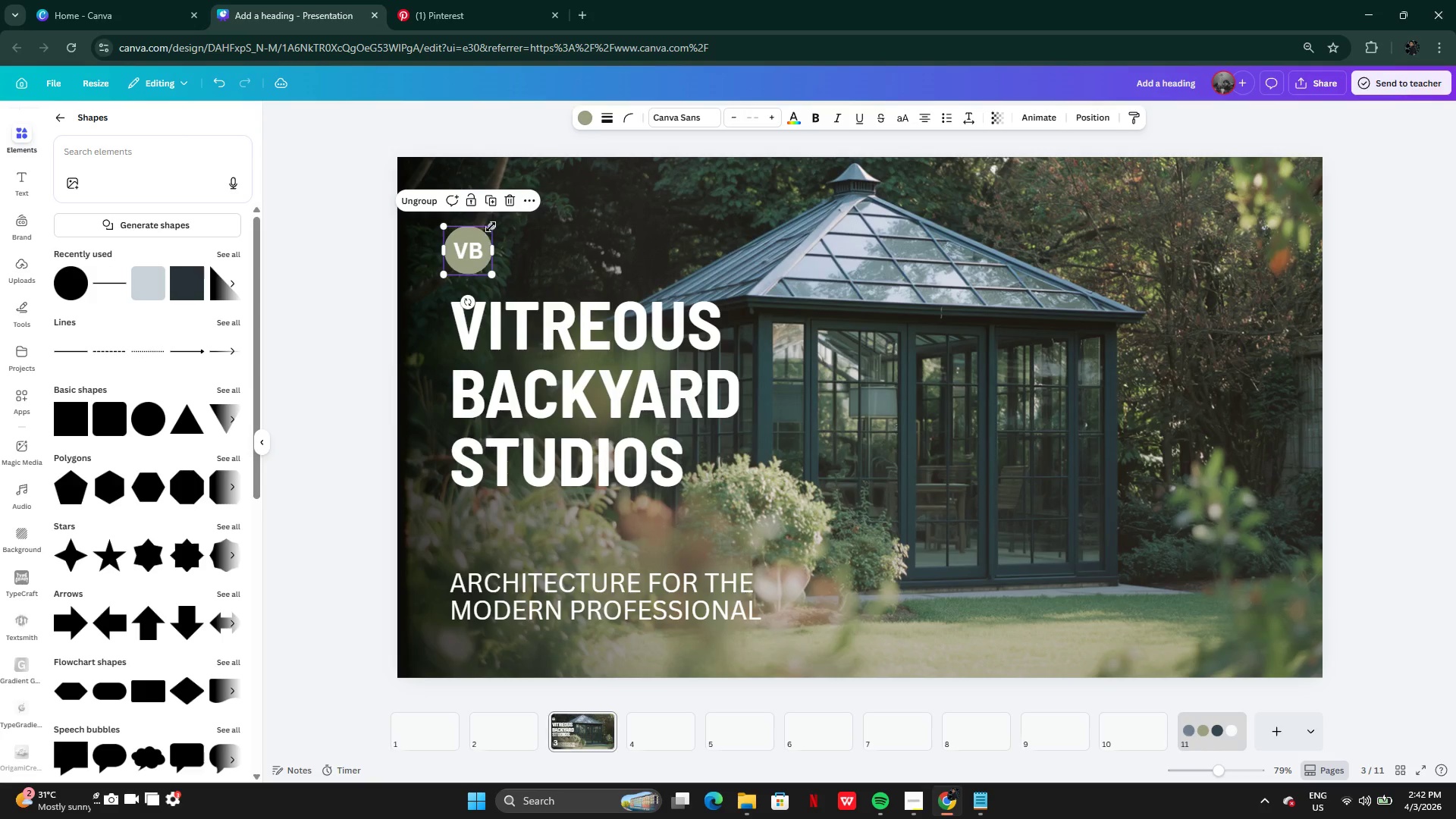 
left_click_drag(start_coordinate=[491, 227], to_coordinate=[482, 234])
 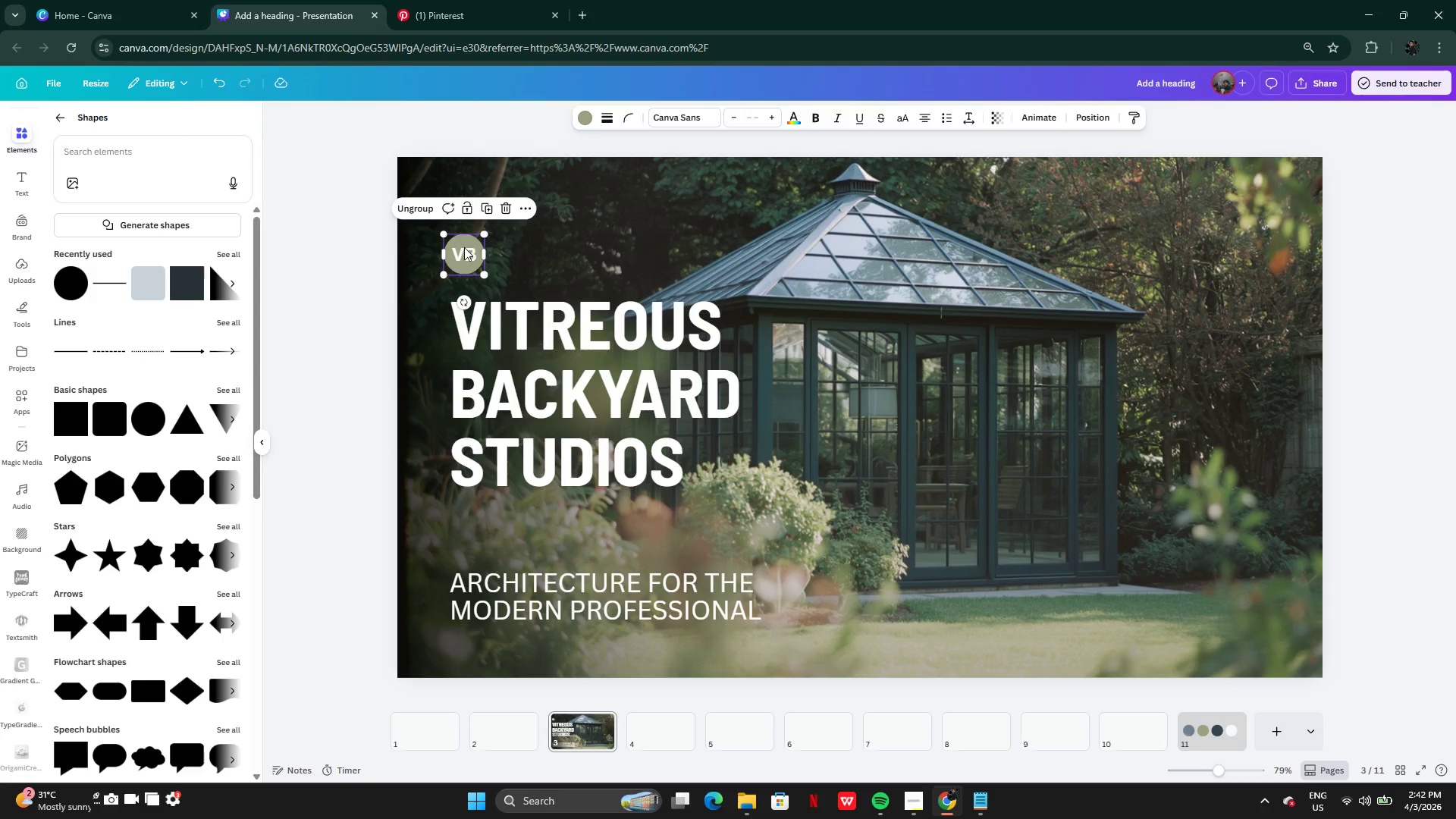 
left_click_drag(start_coordinate=[464, 247], to_coordinate=[469, 221])
 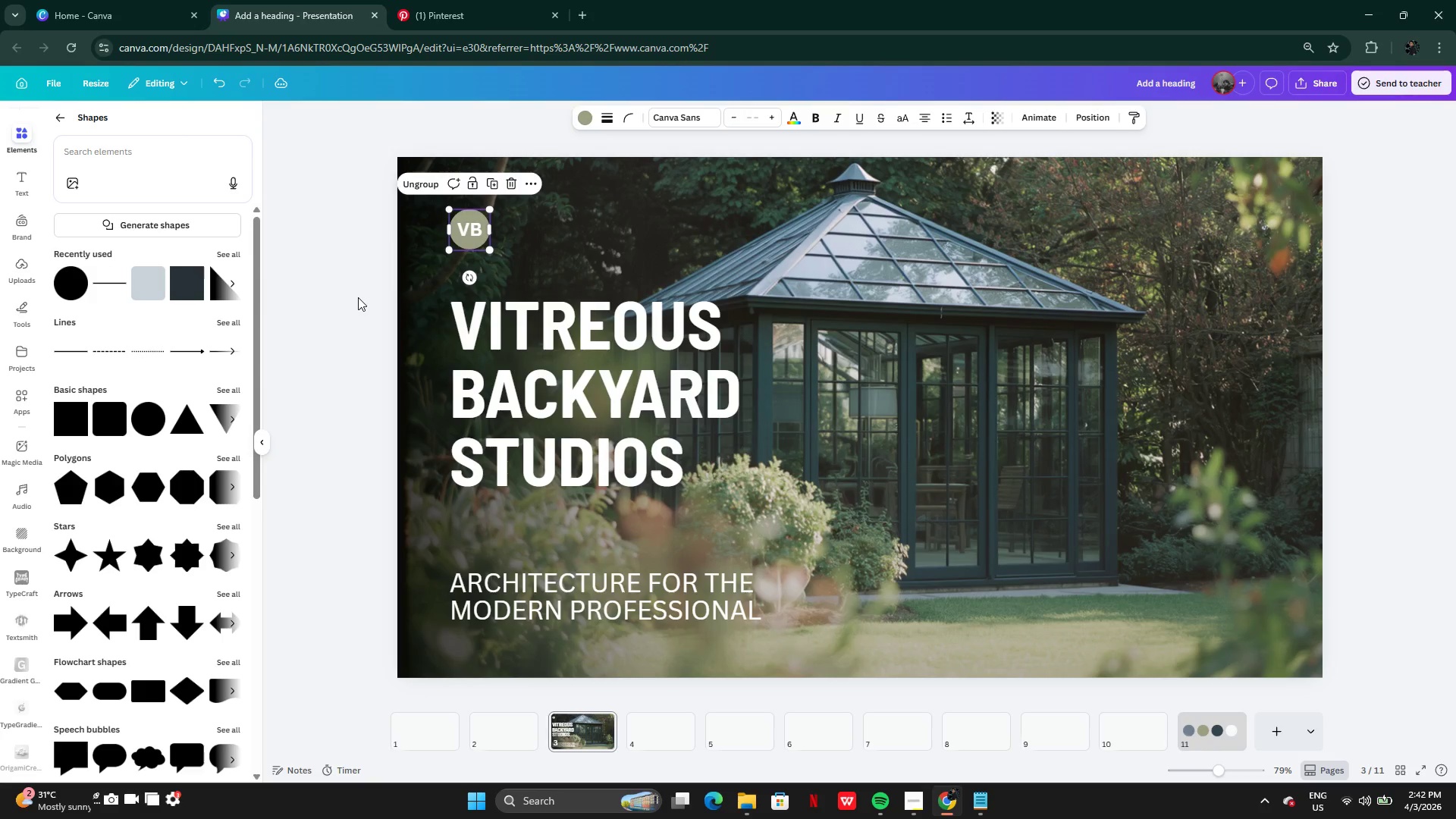 
left_click([357, 297])
 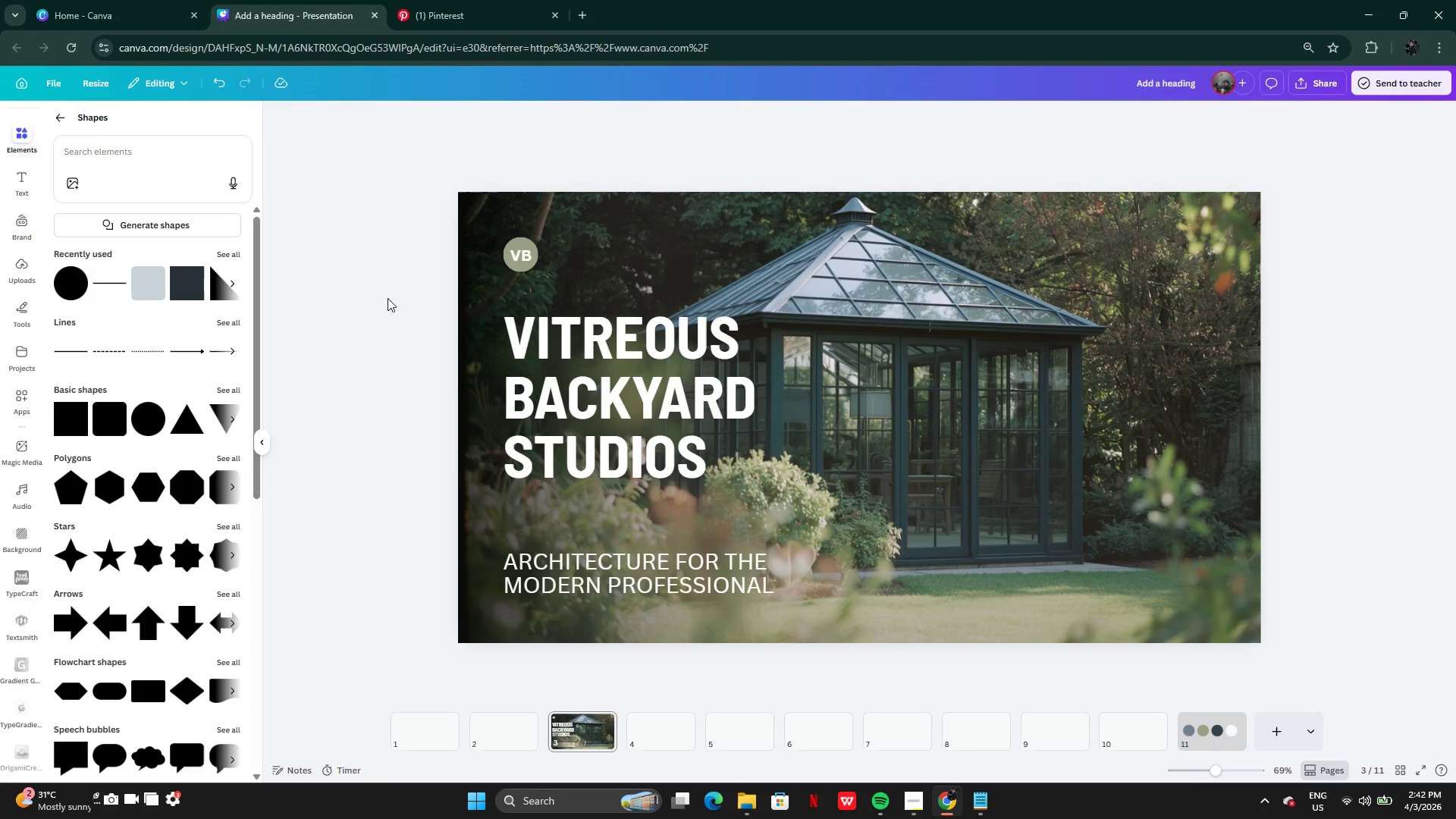 
left_click([516, 240])
 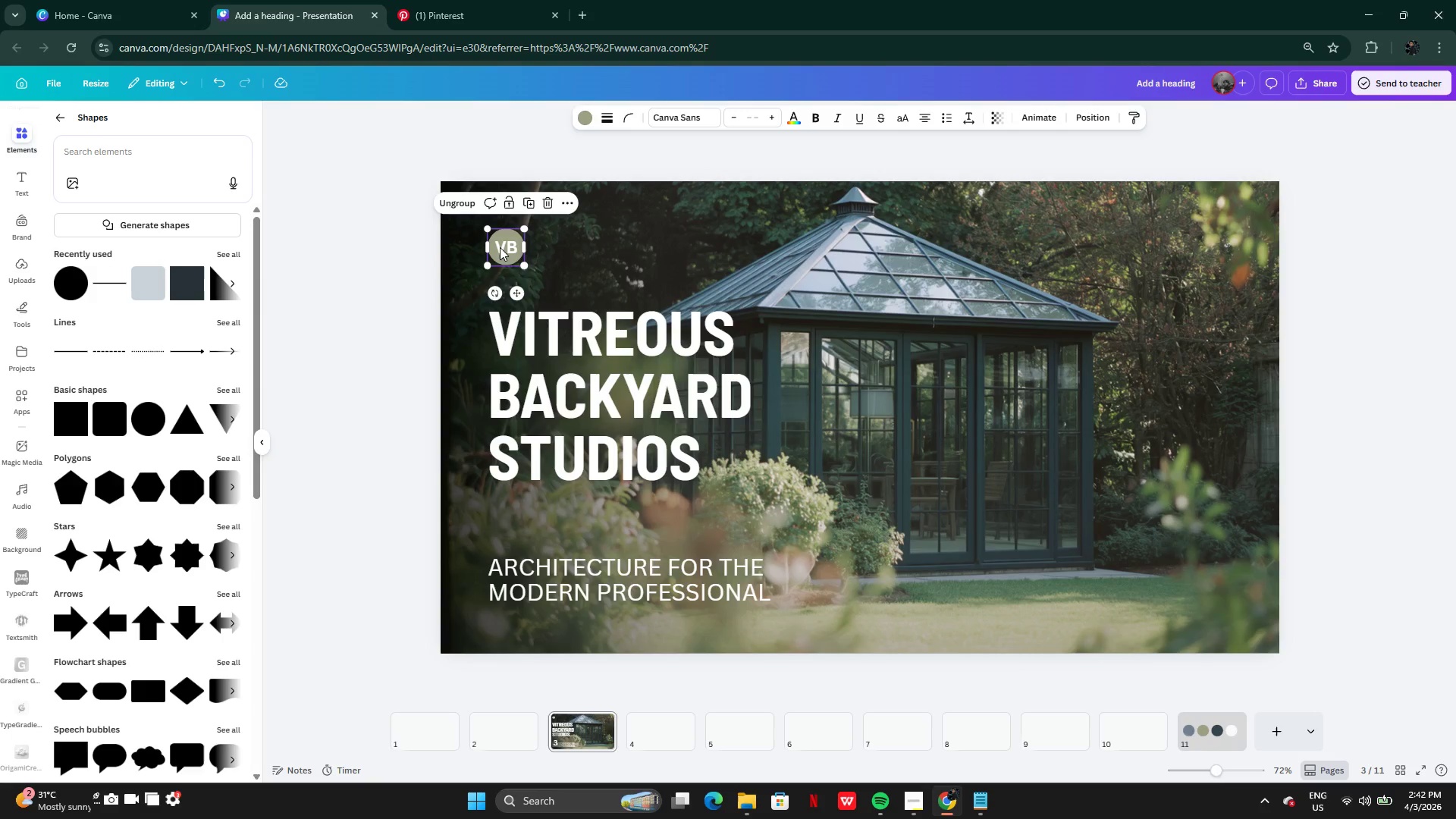 
left_click_drag(start_coordinate=[500, 247], to_coordinate=[498, 276])
 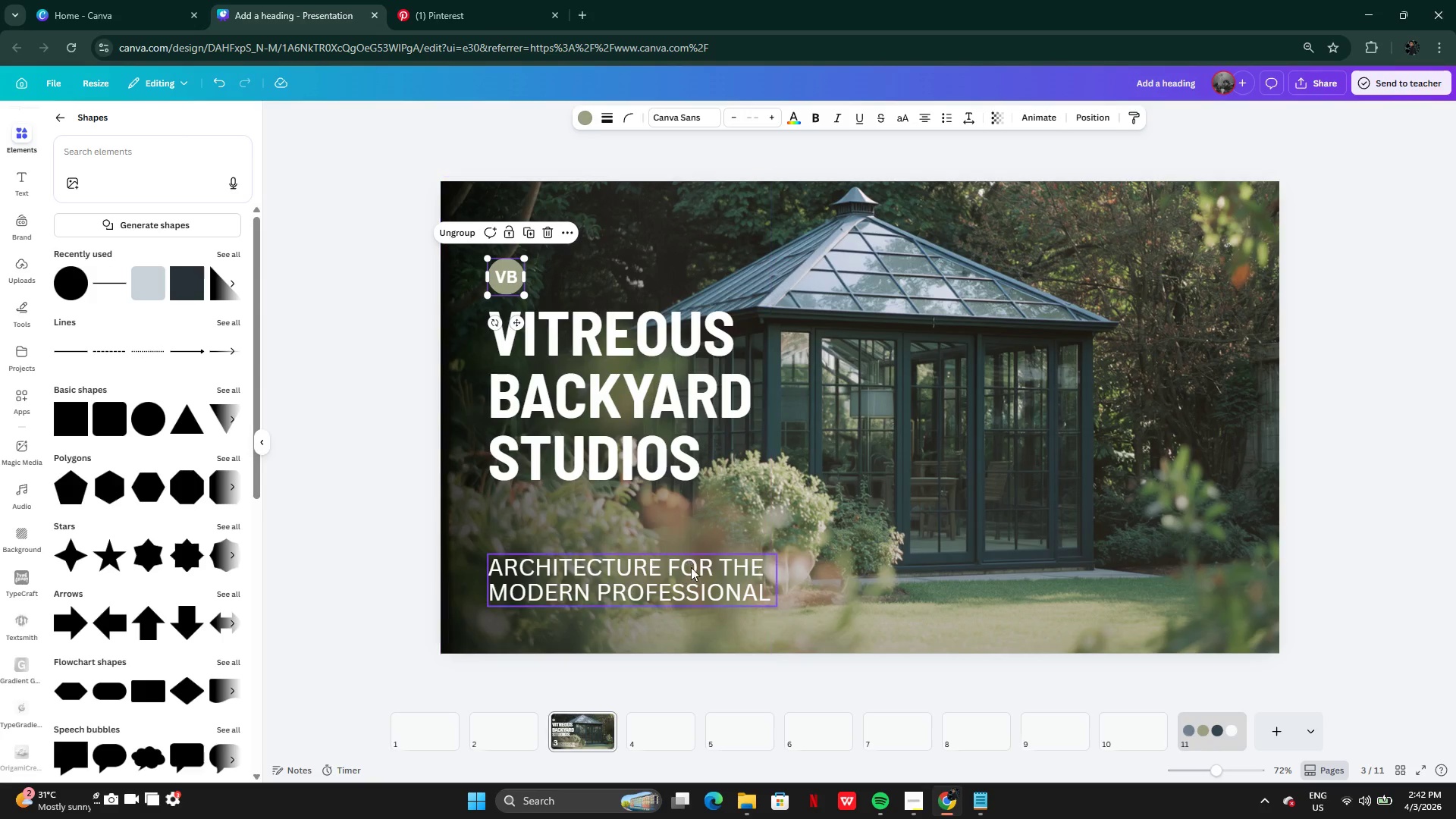 
left_click([693, 570])
 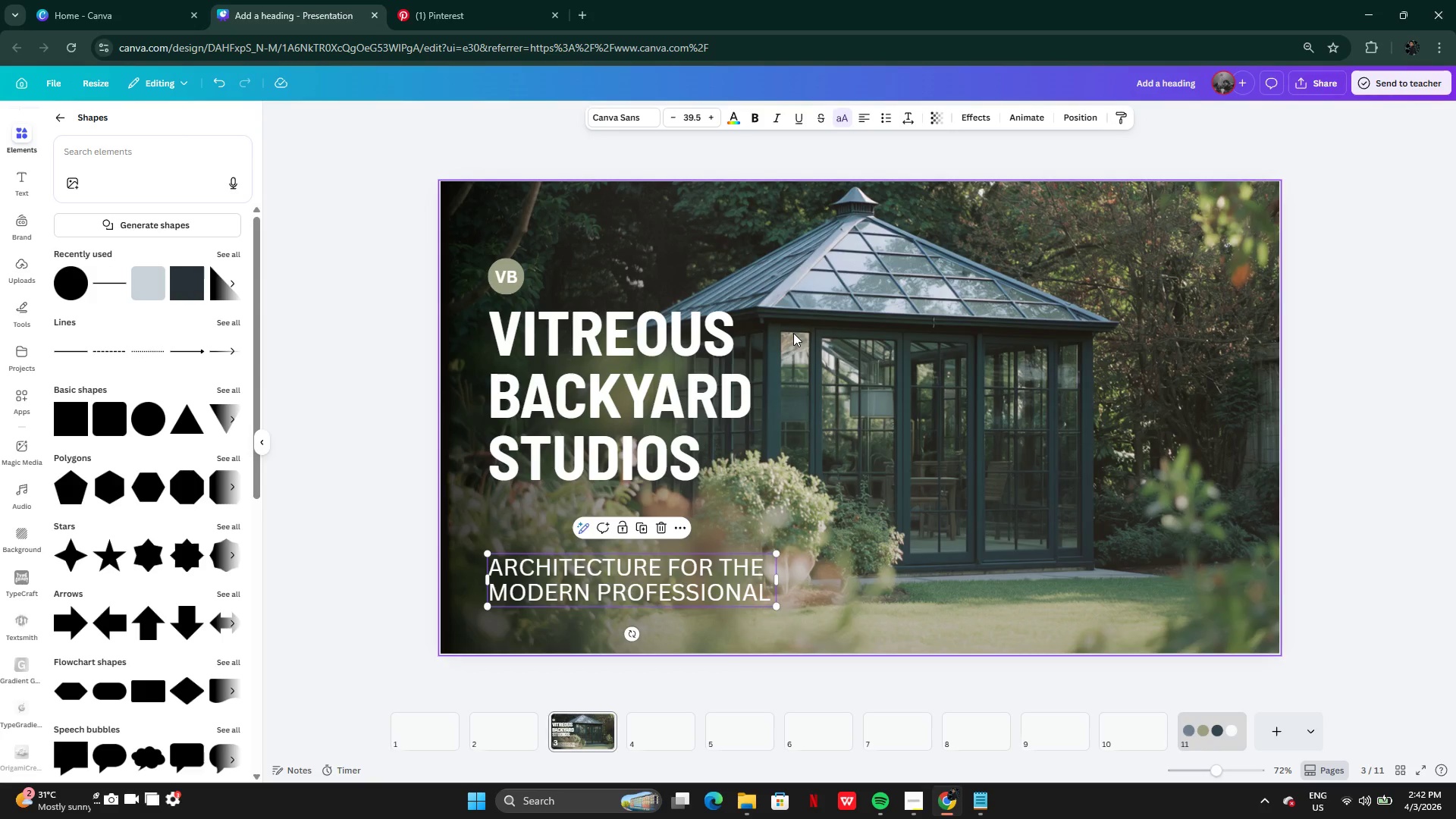 
left_click([608, 126])
 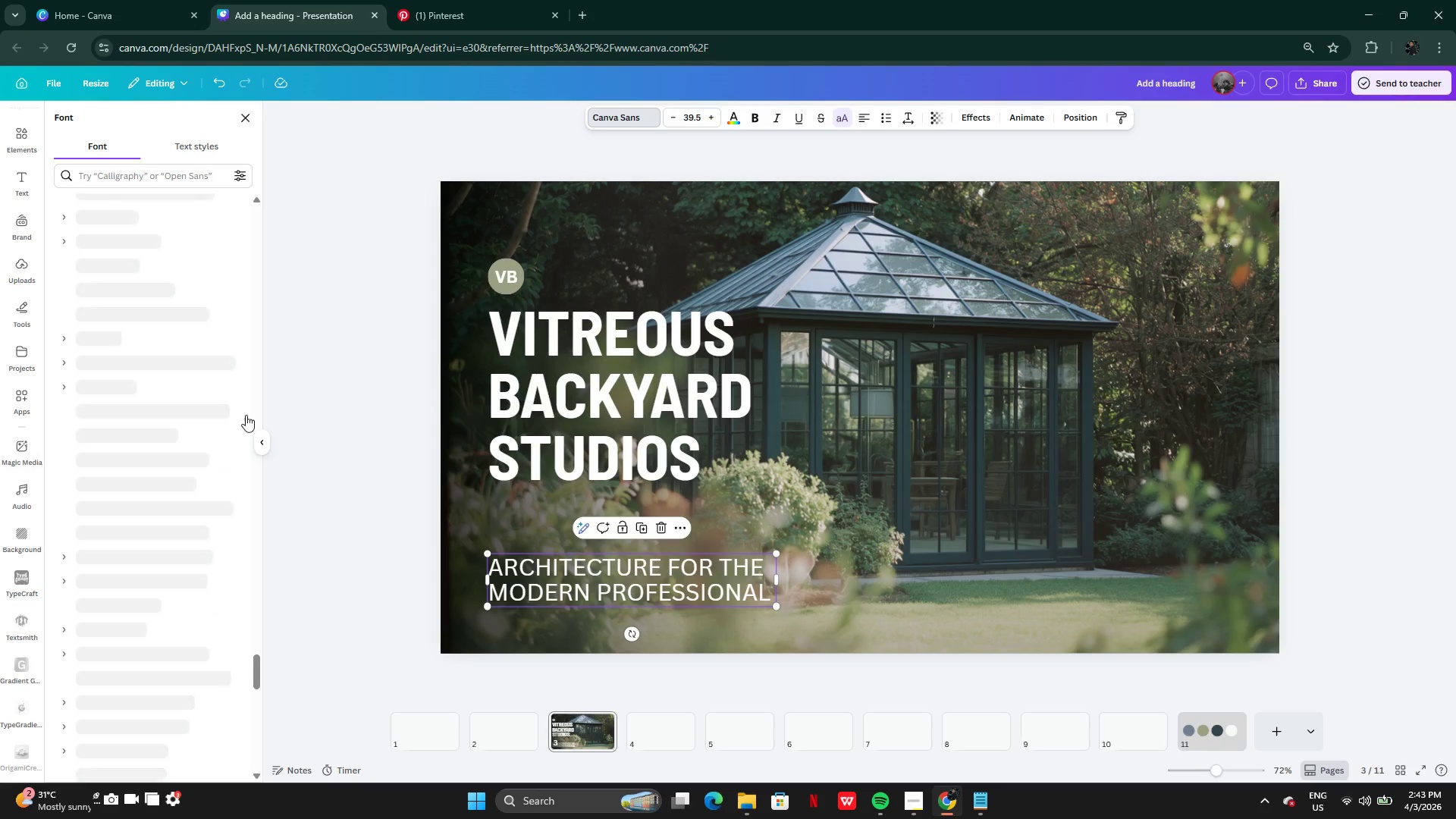 
mouse_move([133, 398])
 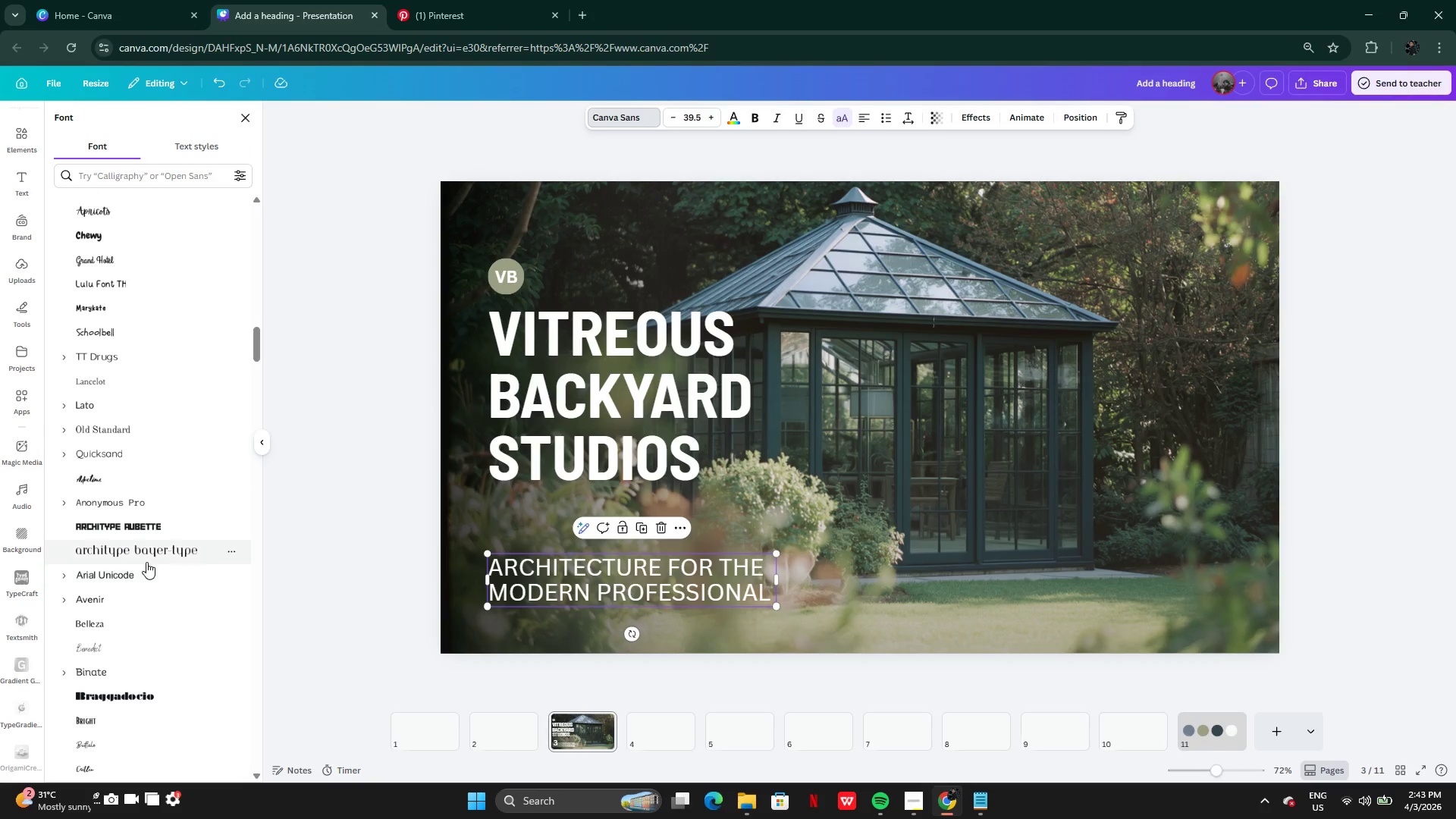 
wait(6.78)
 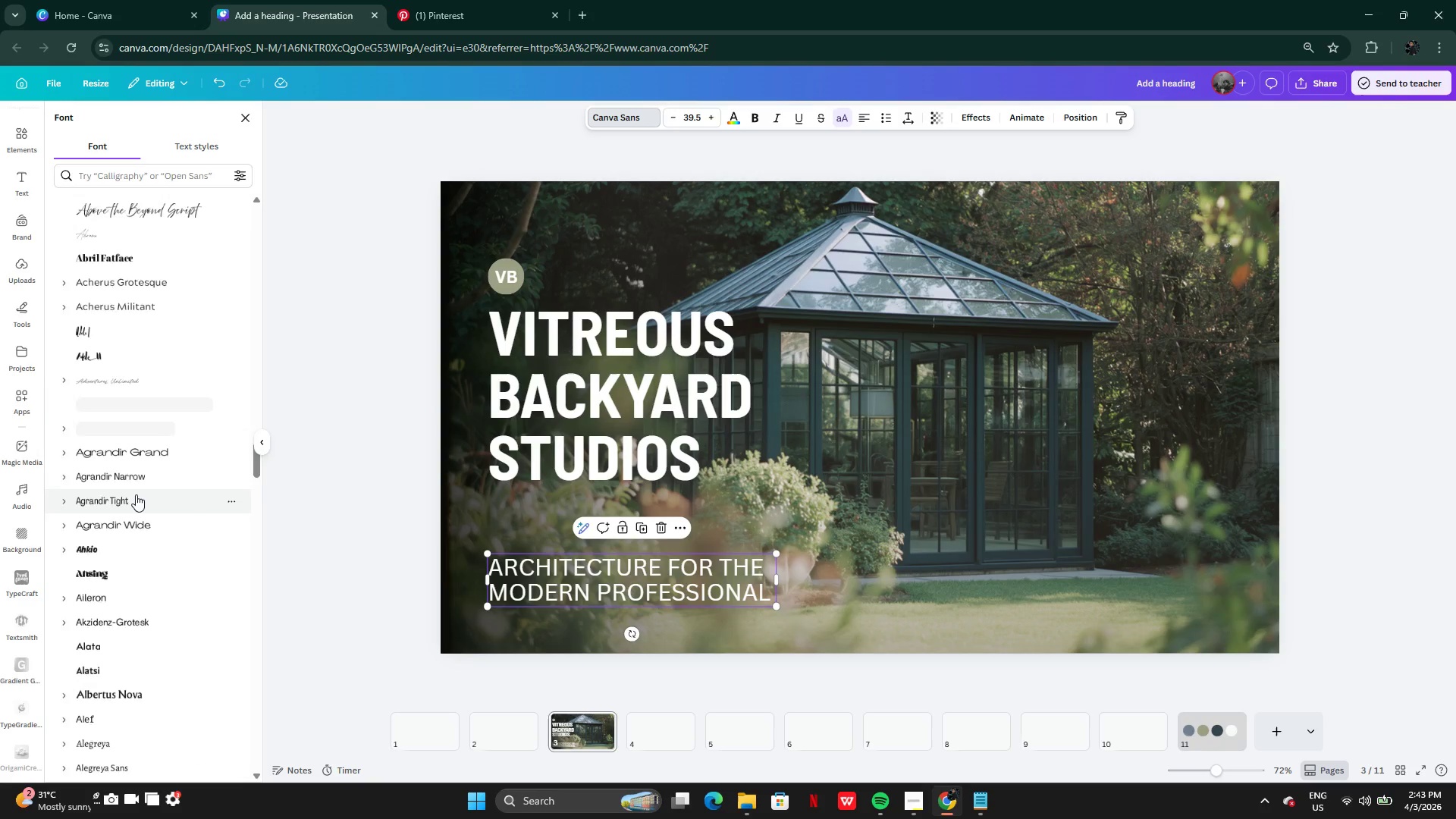 
mouse_move([155, 538])
 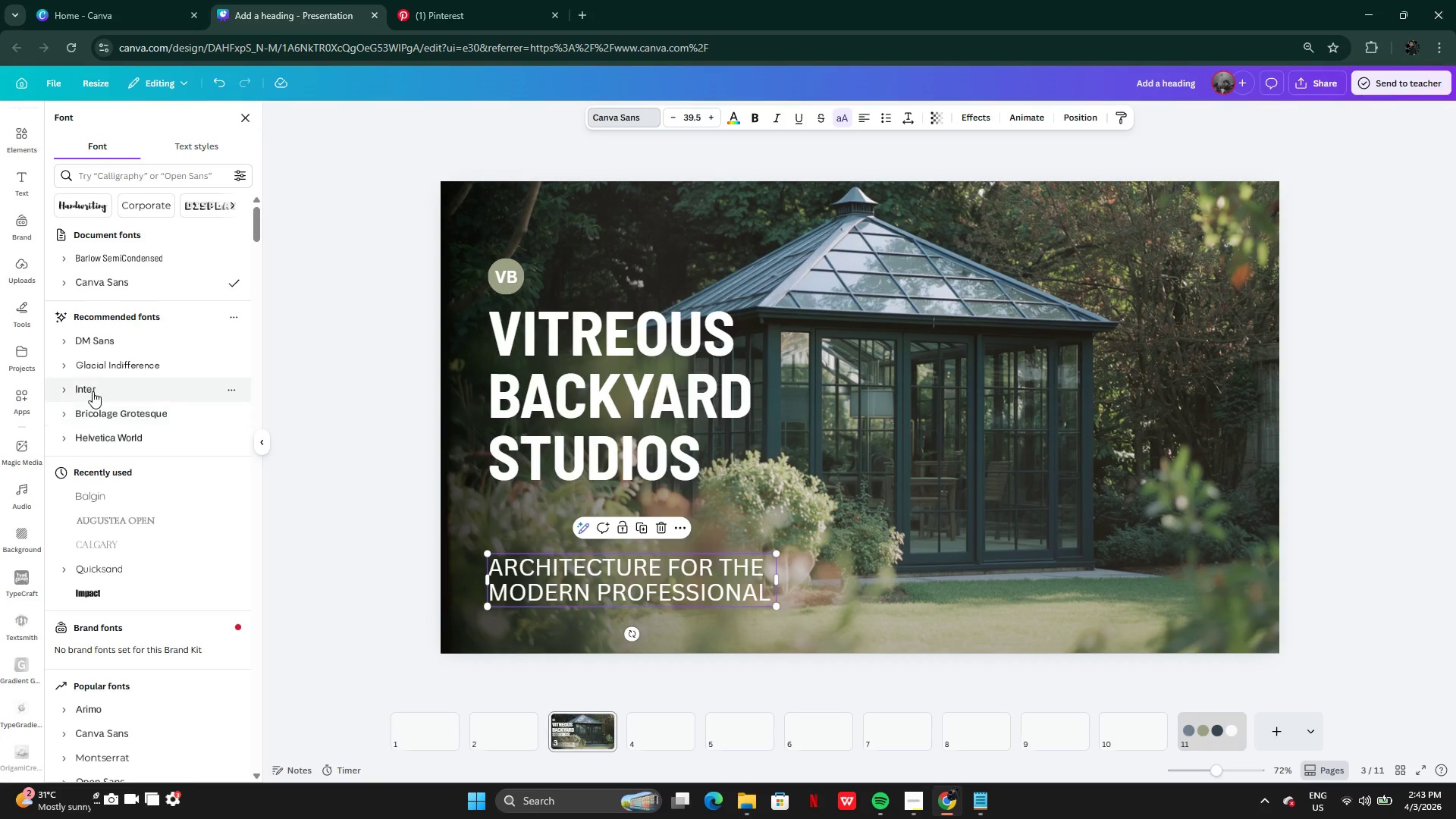 
left_click([93, 391])
 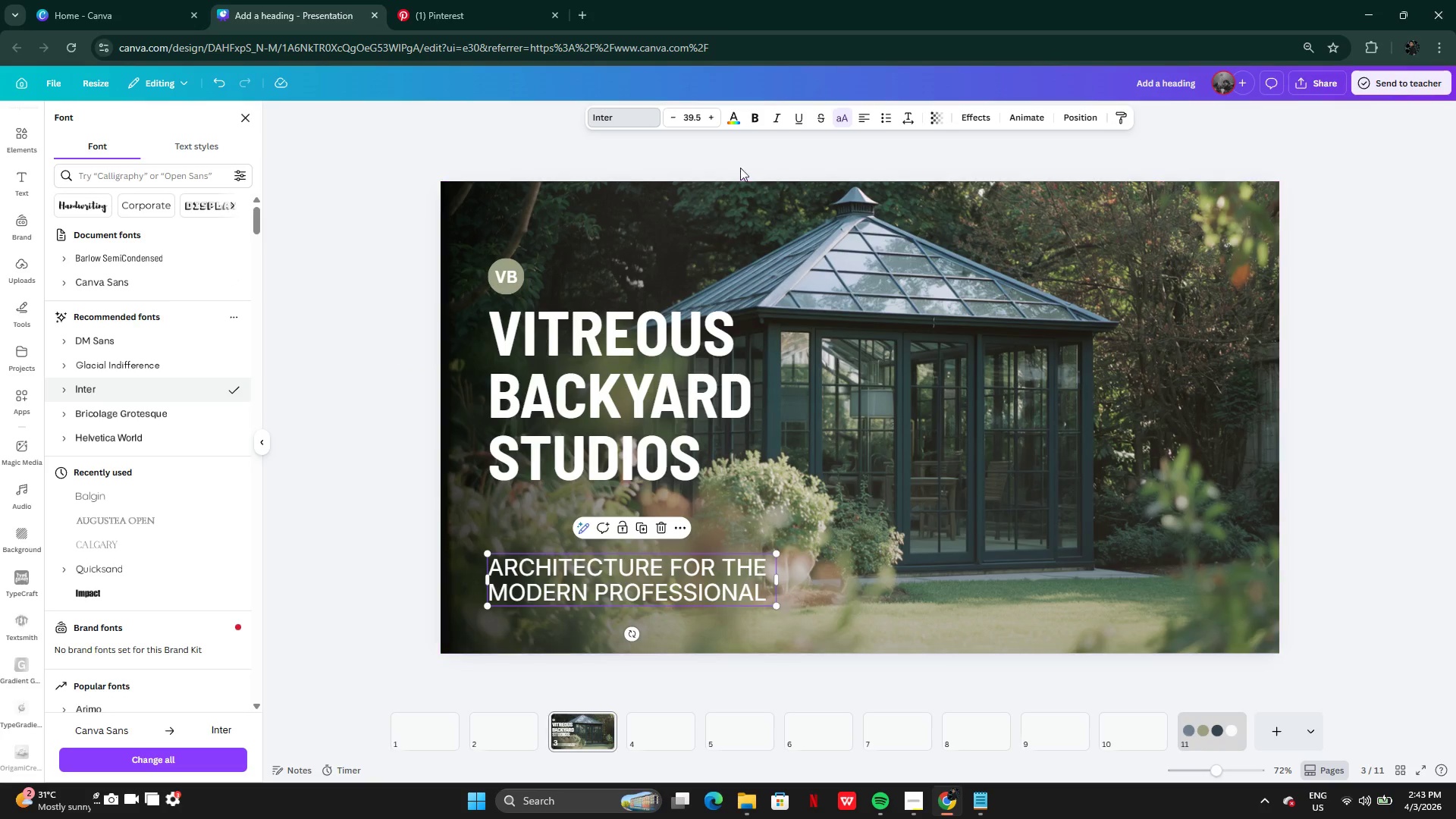 
left_click([758, 117])
 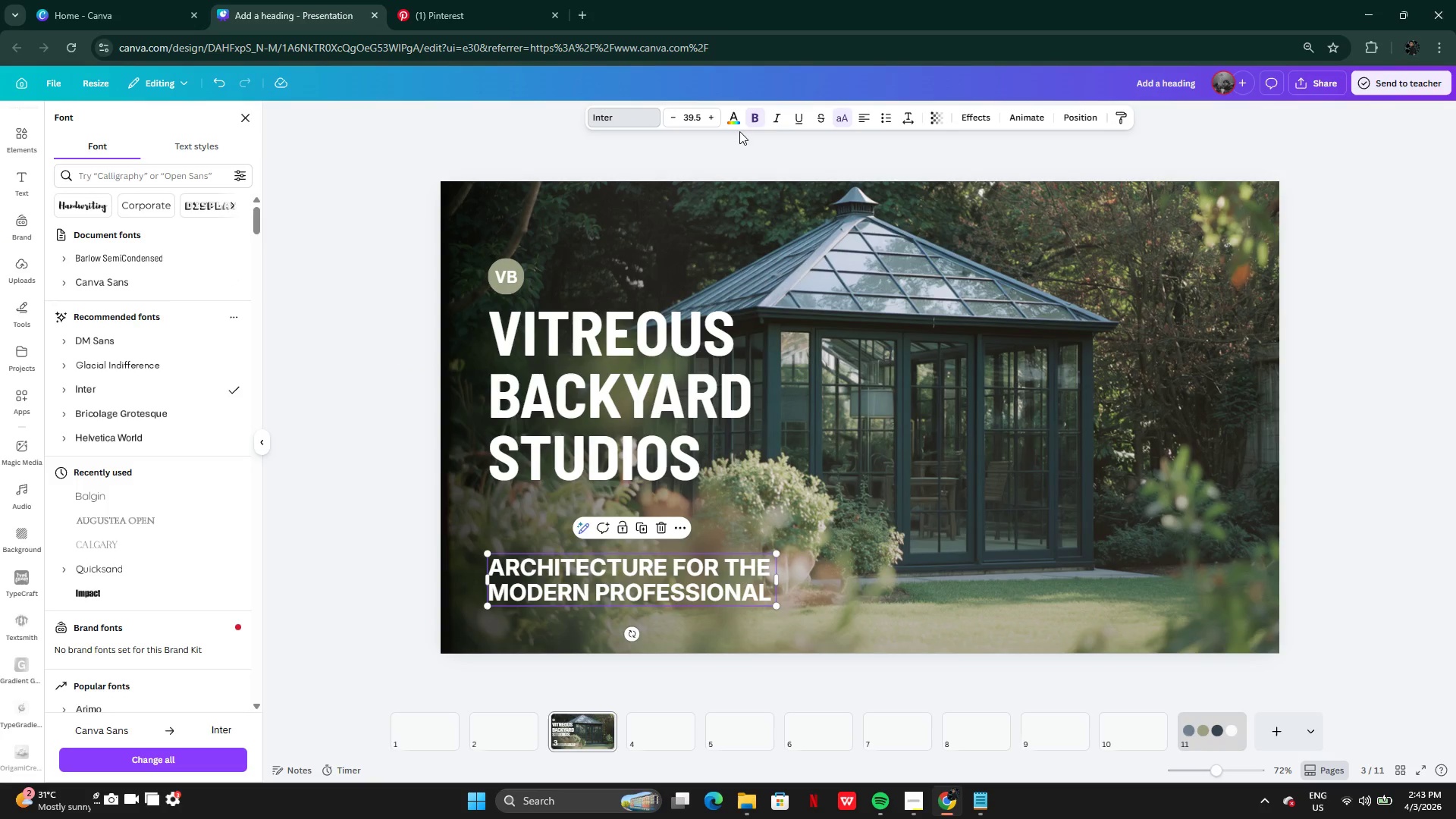 
left_click([762, 114])
 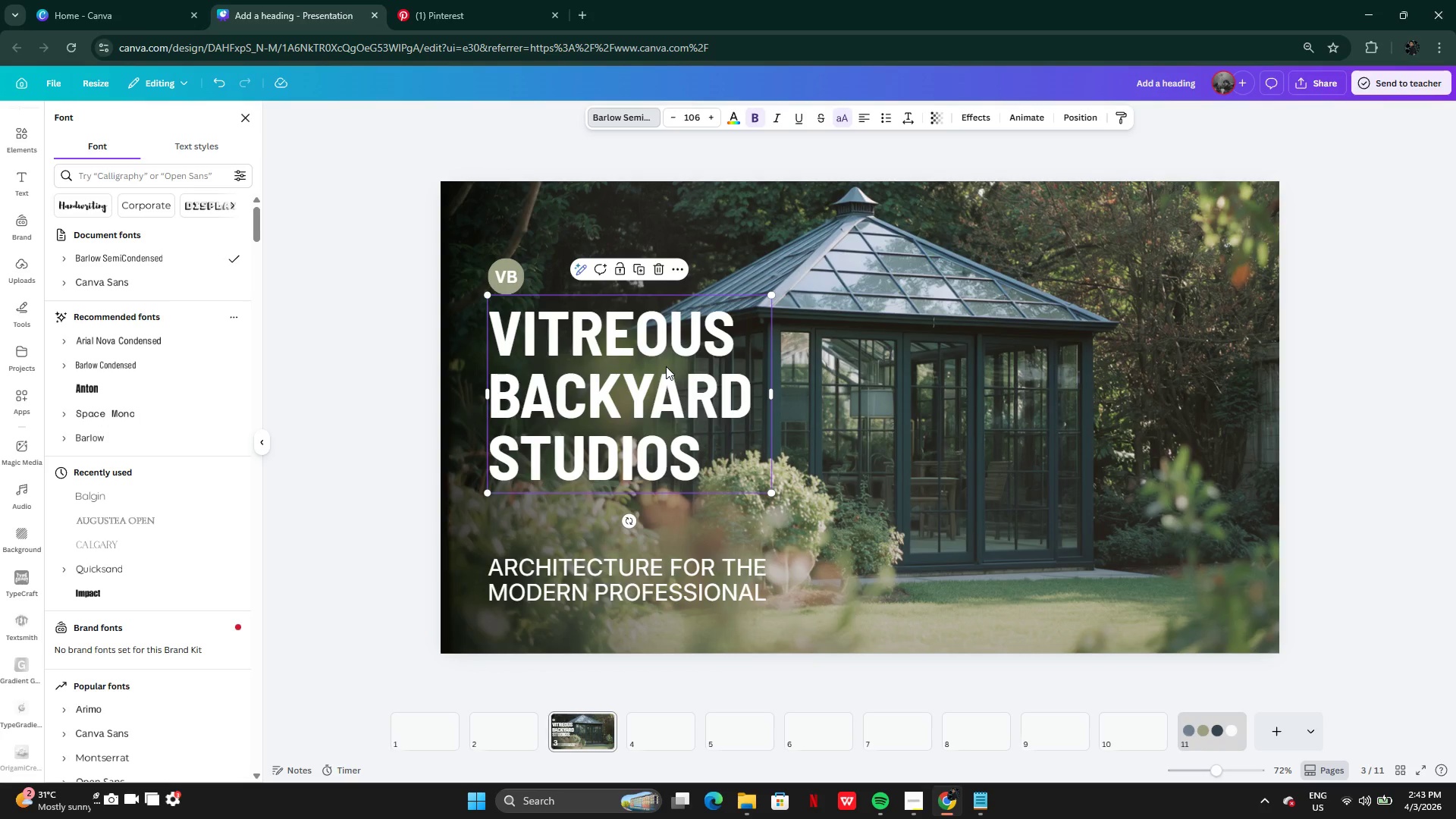 
wait(18.28)
 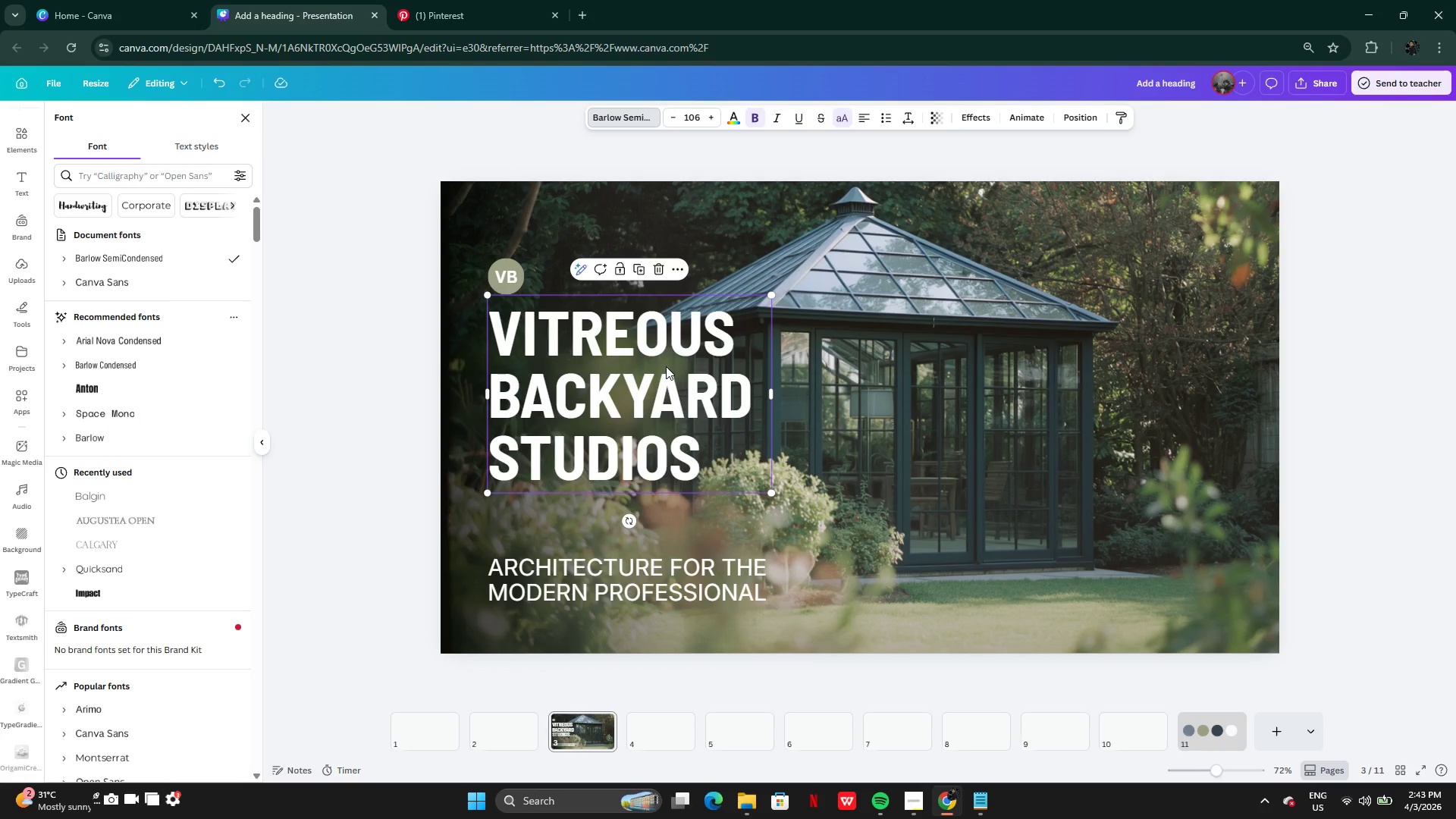 
left_click([499, 277])
 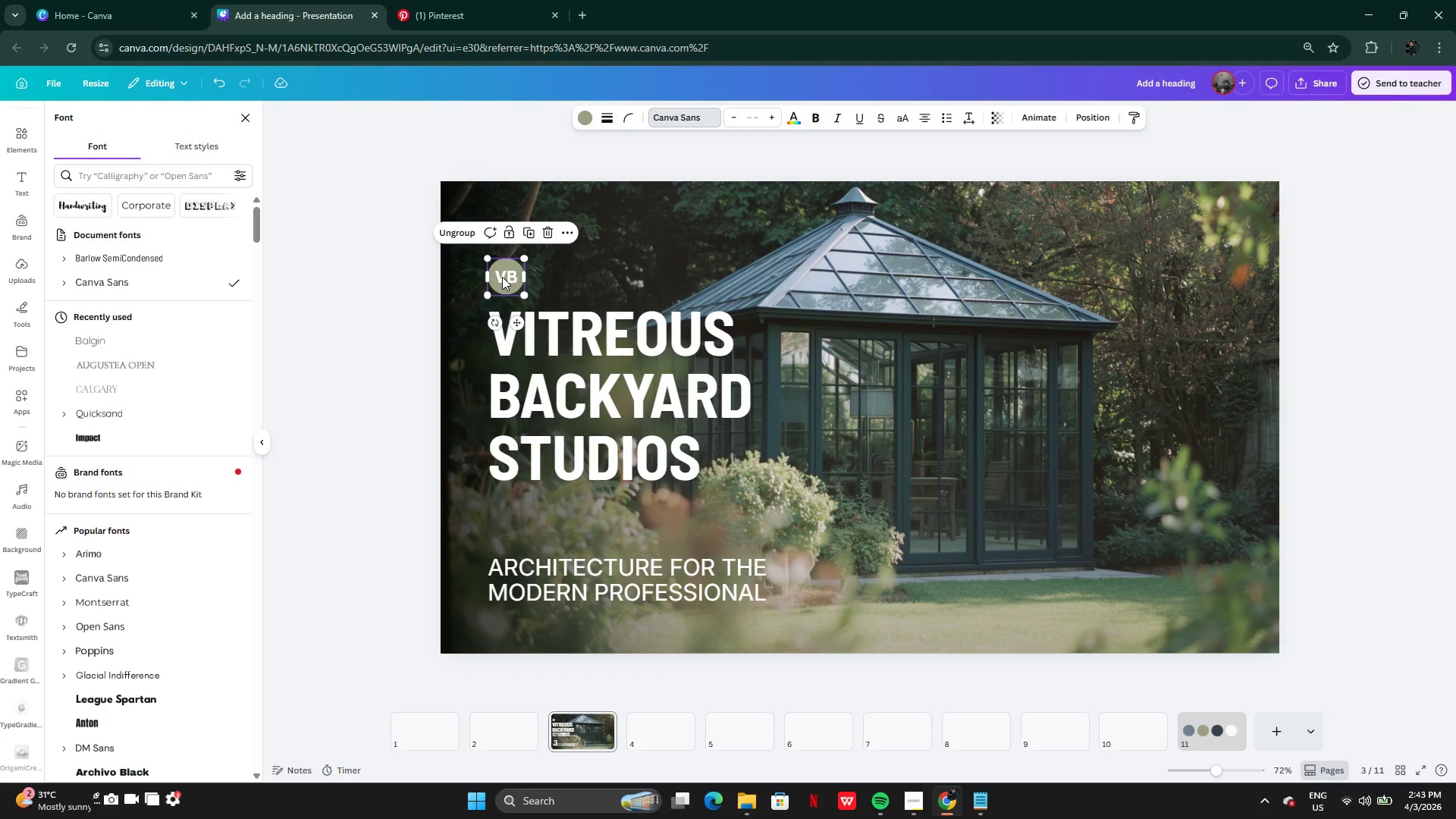 
left_click_drag(start_coordinate=[502, 277], to_coordinate=[502, 271])
 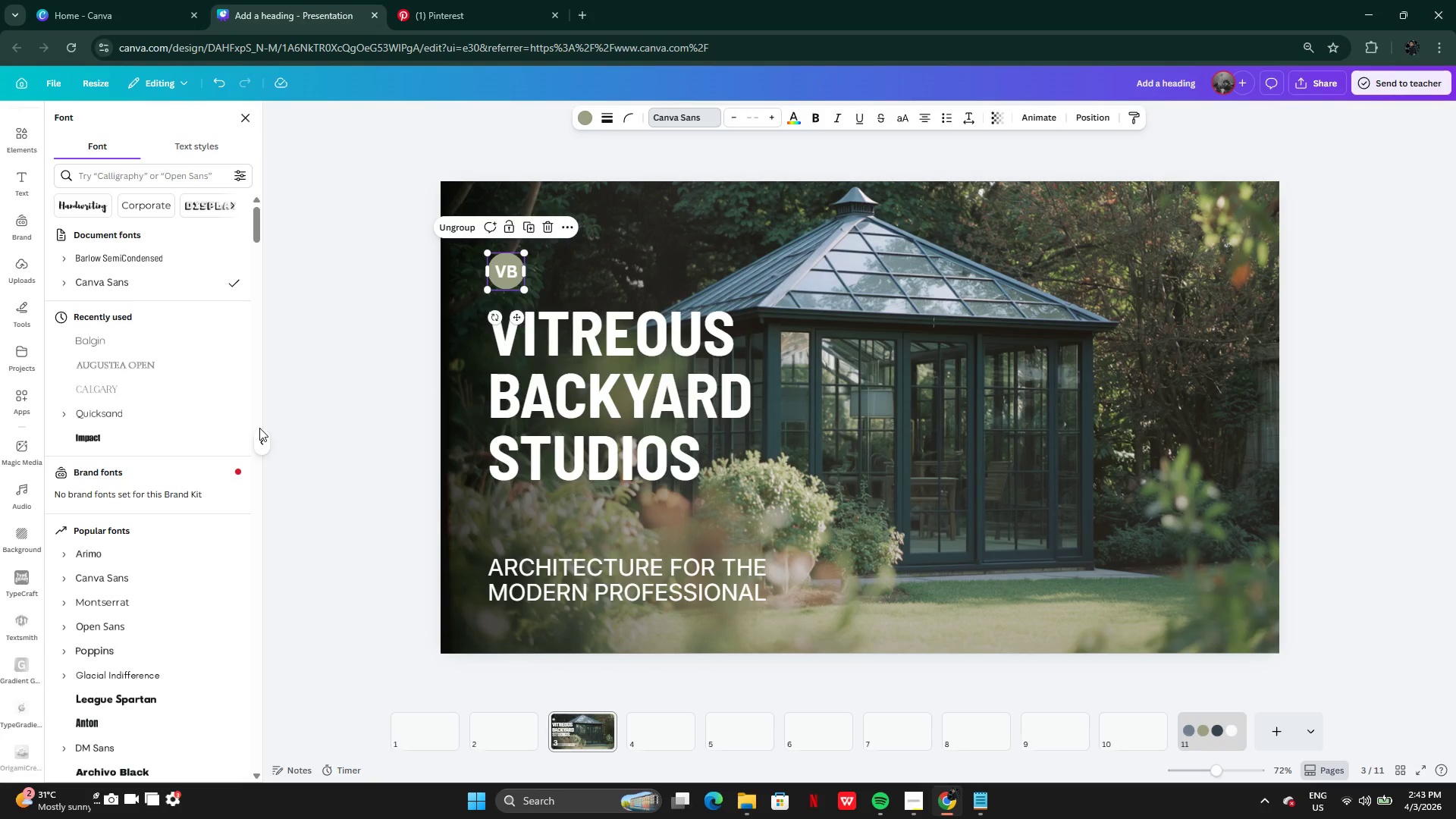 
wait(9.38)
 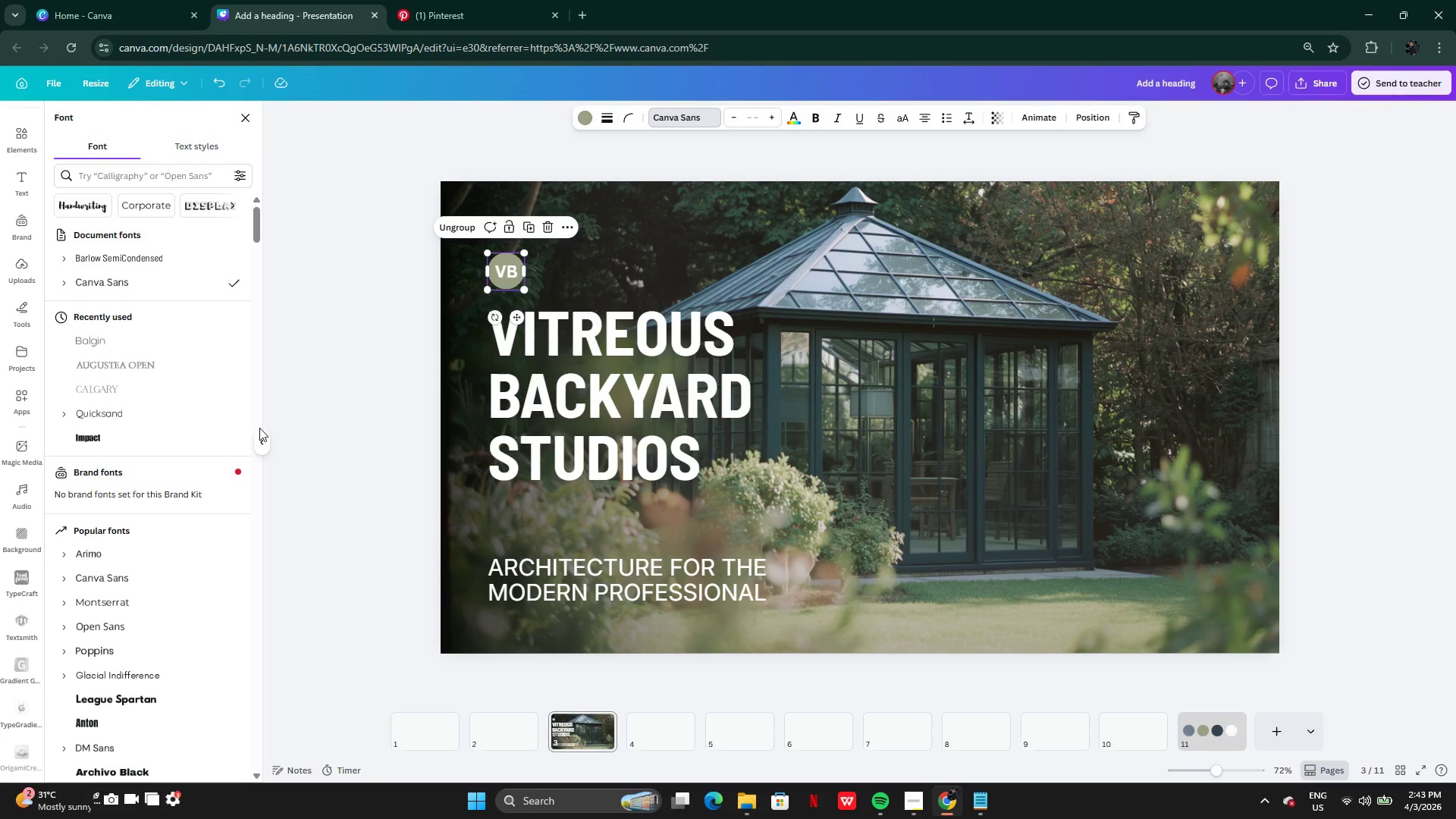 
left_click([60, 117])
 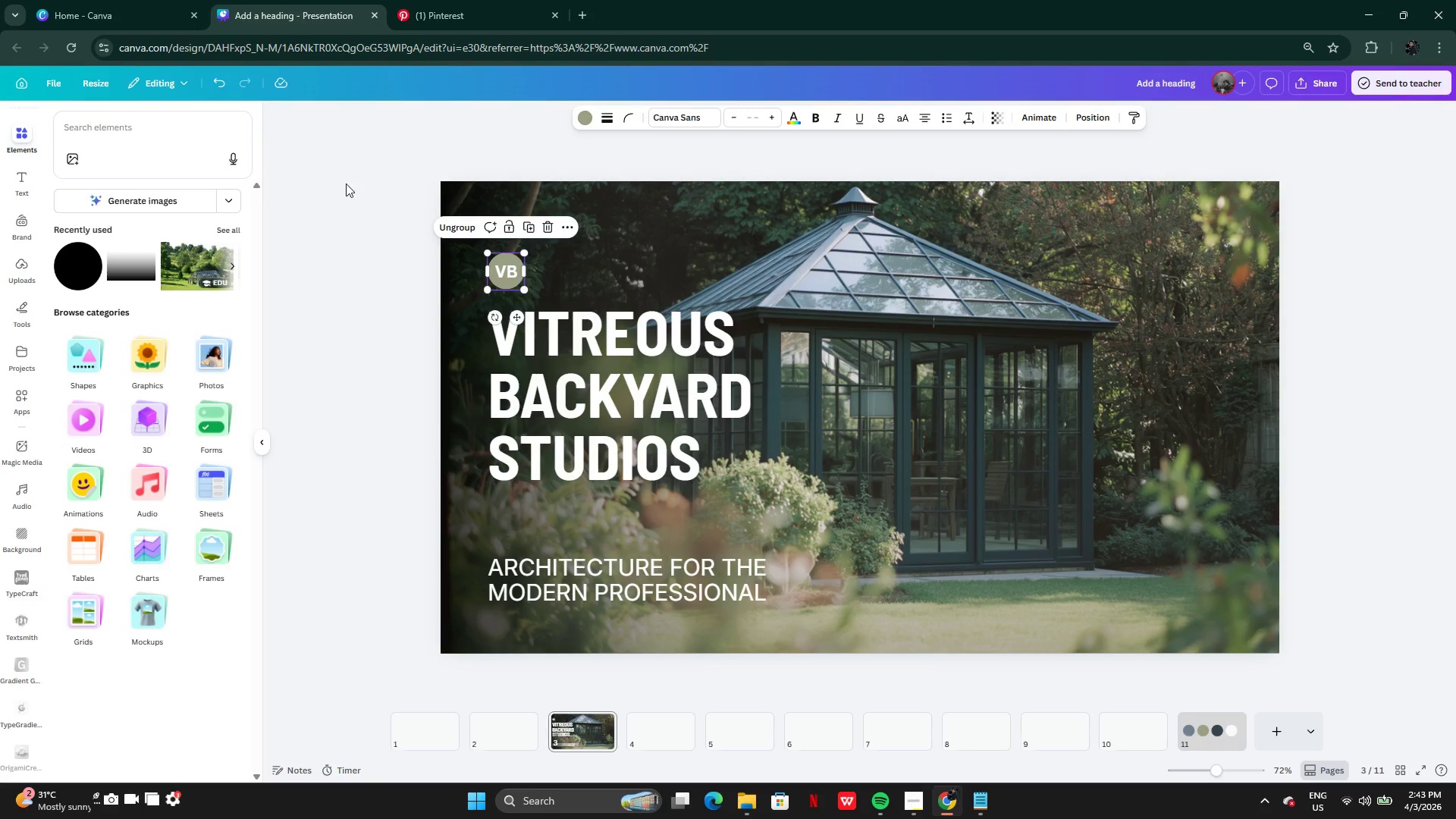 
left_click([275, 275])
 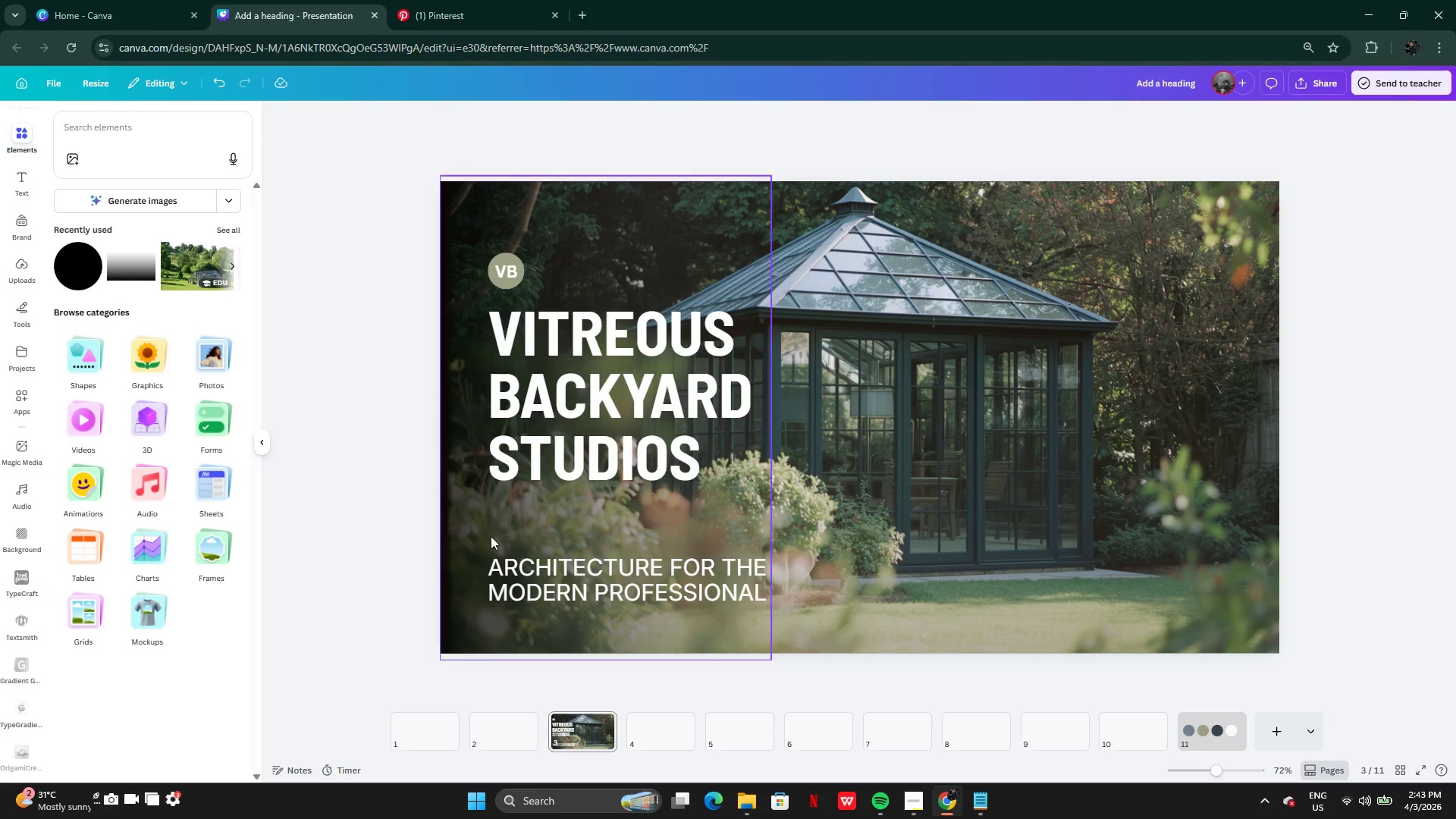 
left_click([498, 269])
 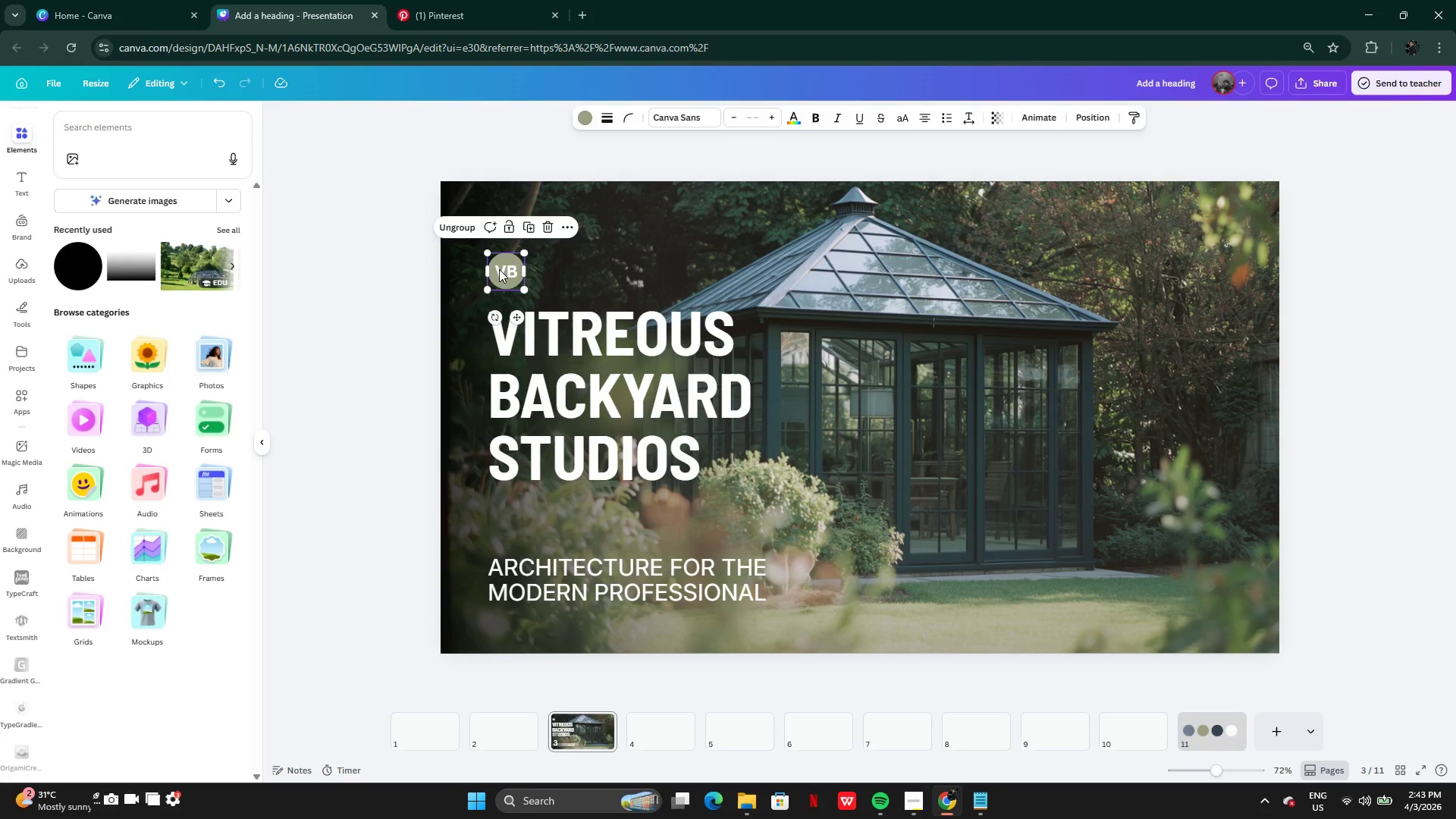 
left_click_drag(start_coordinate=[499, 269], to_coordinate=[724, 456])
 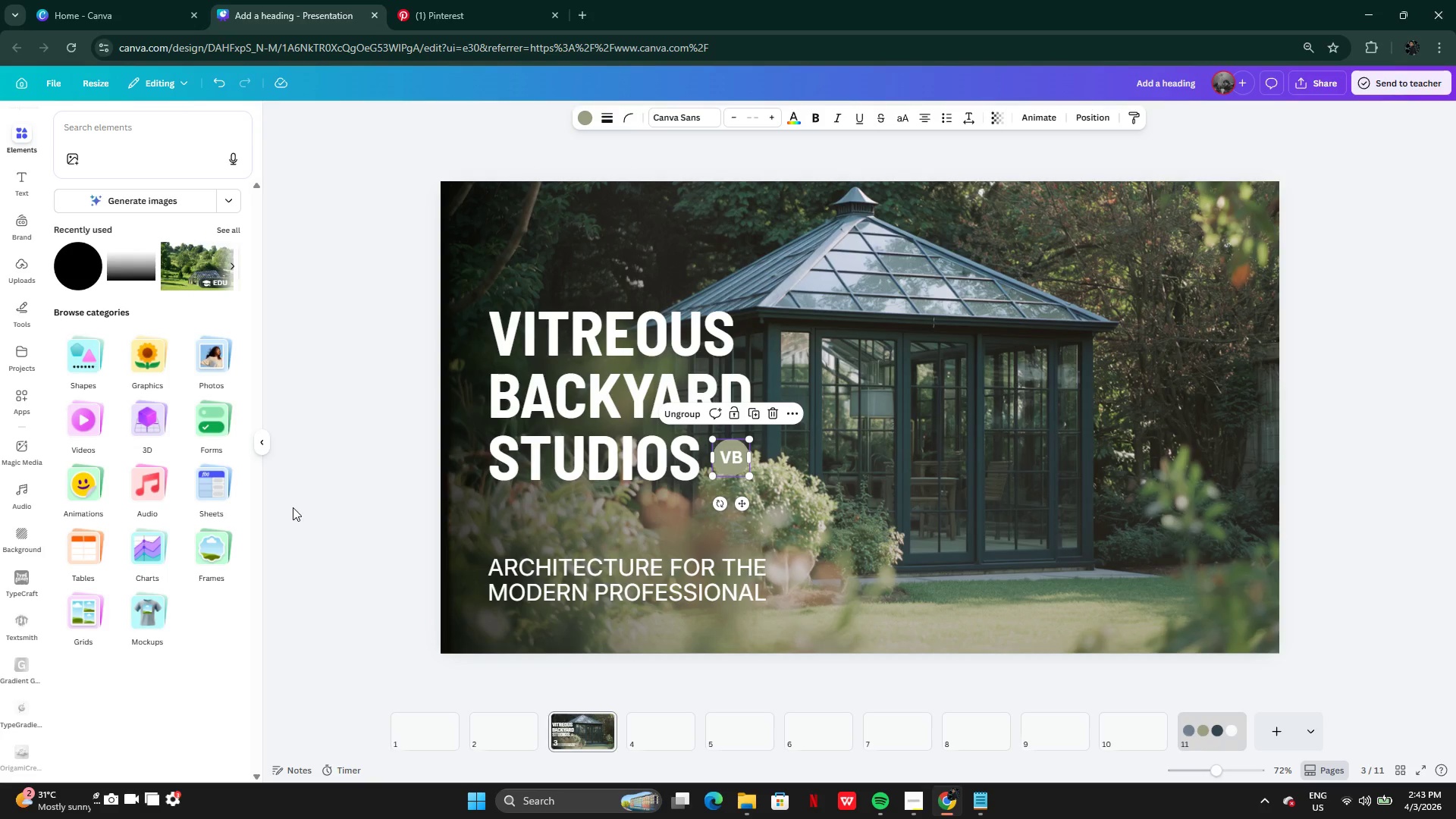 
left_click([293, 507])
 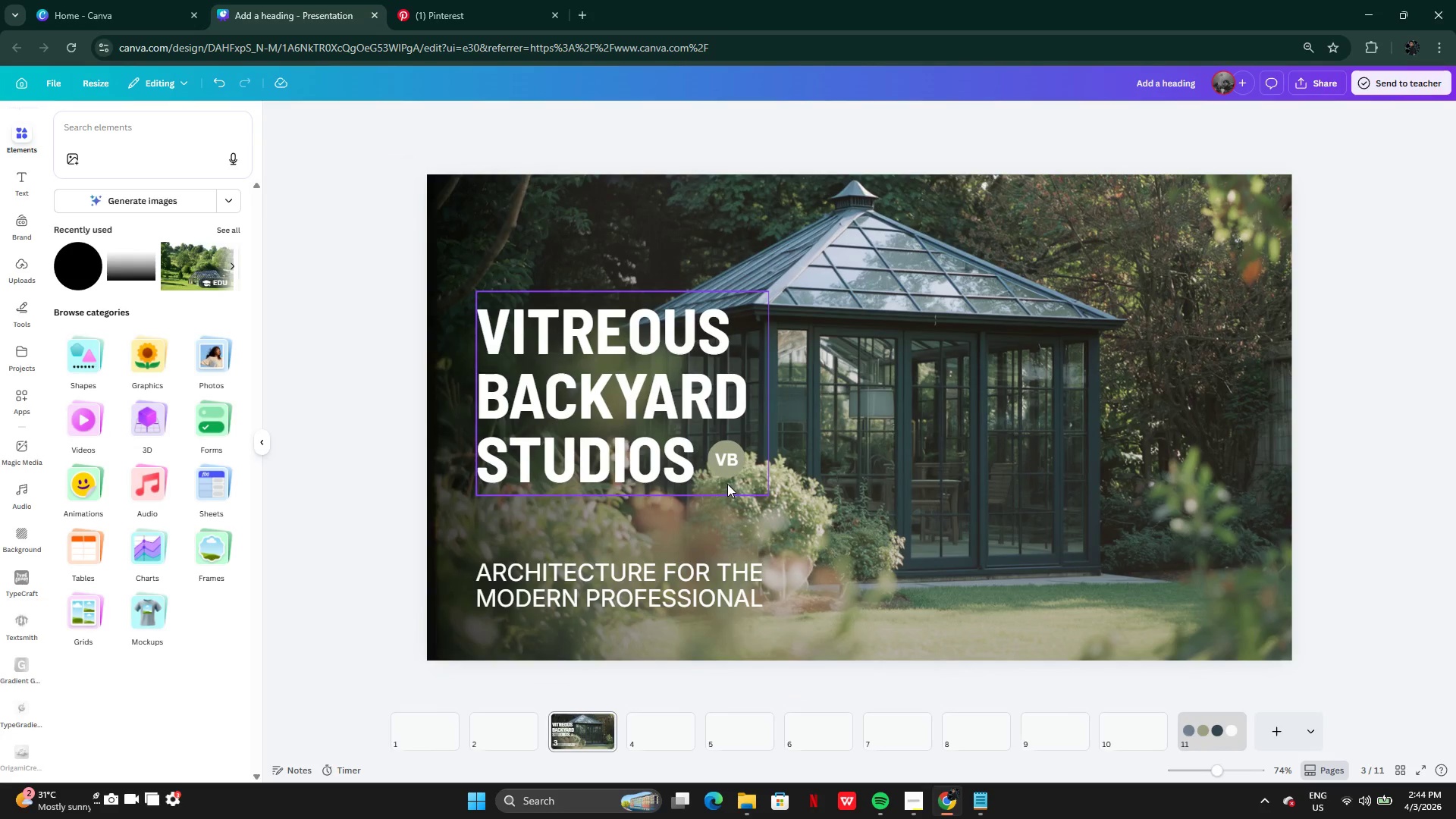 
left_click_drag(start_coordinate=[723, 469], to_coordinate=[497, 530])
 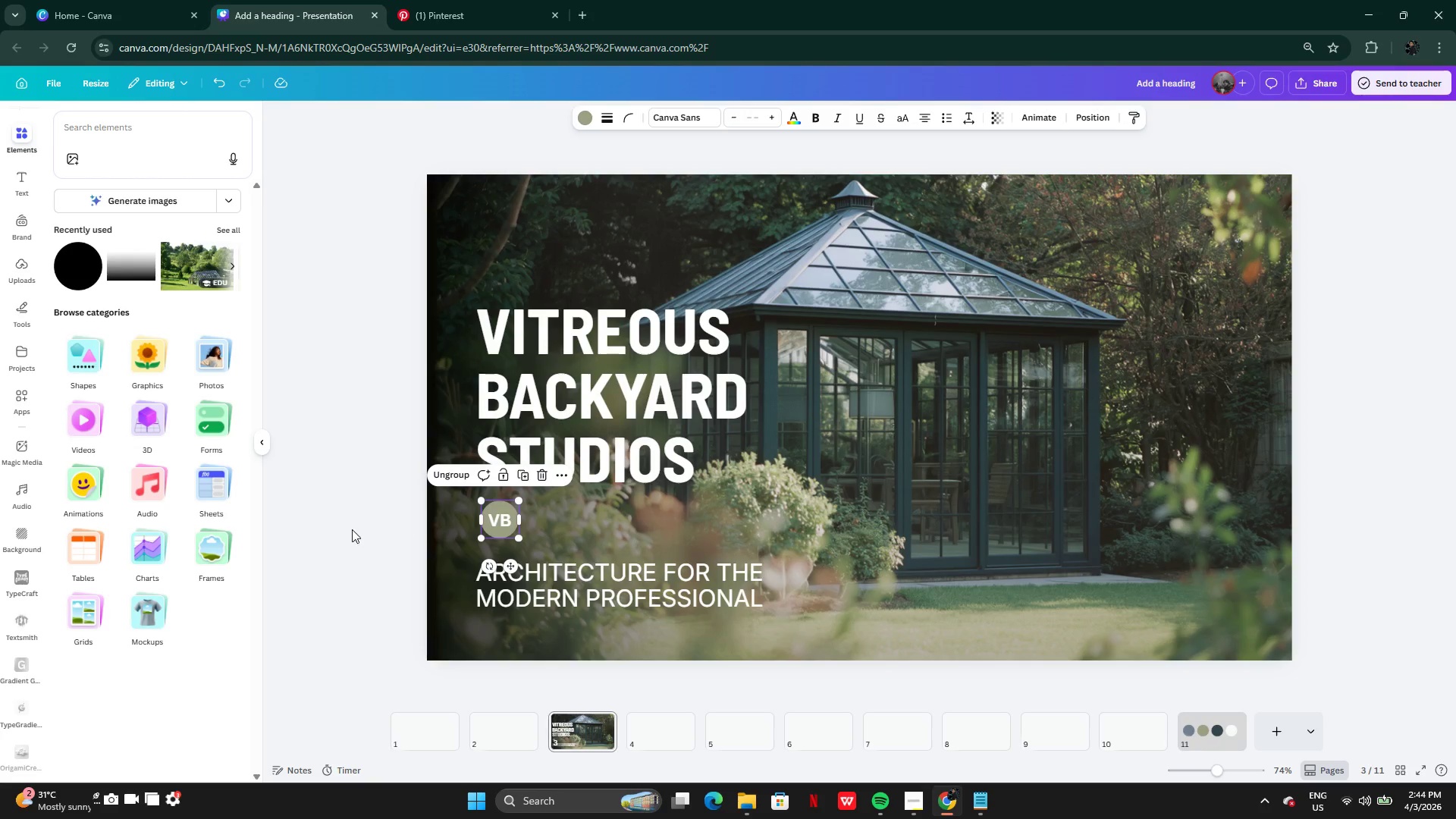 
left_click([352, 529])
 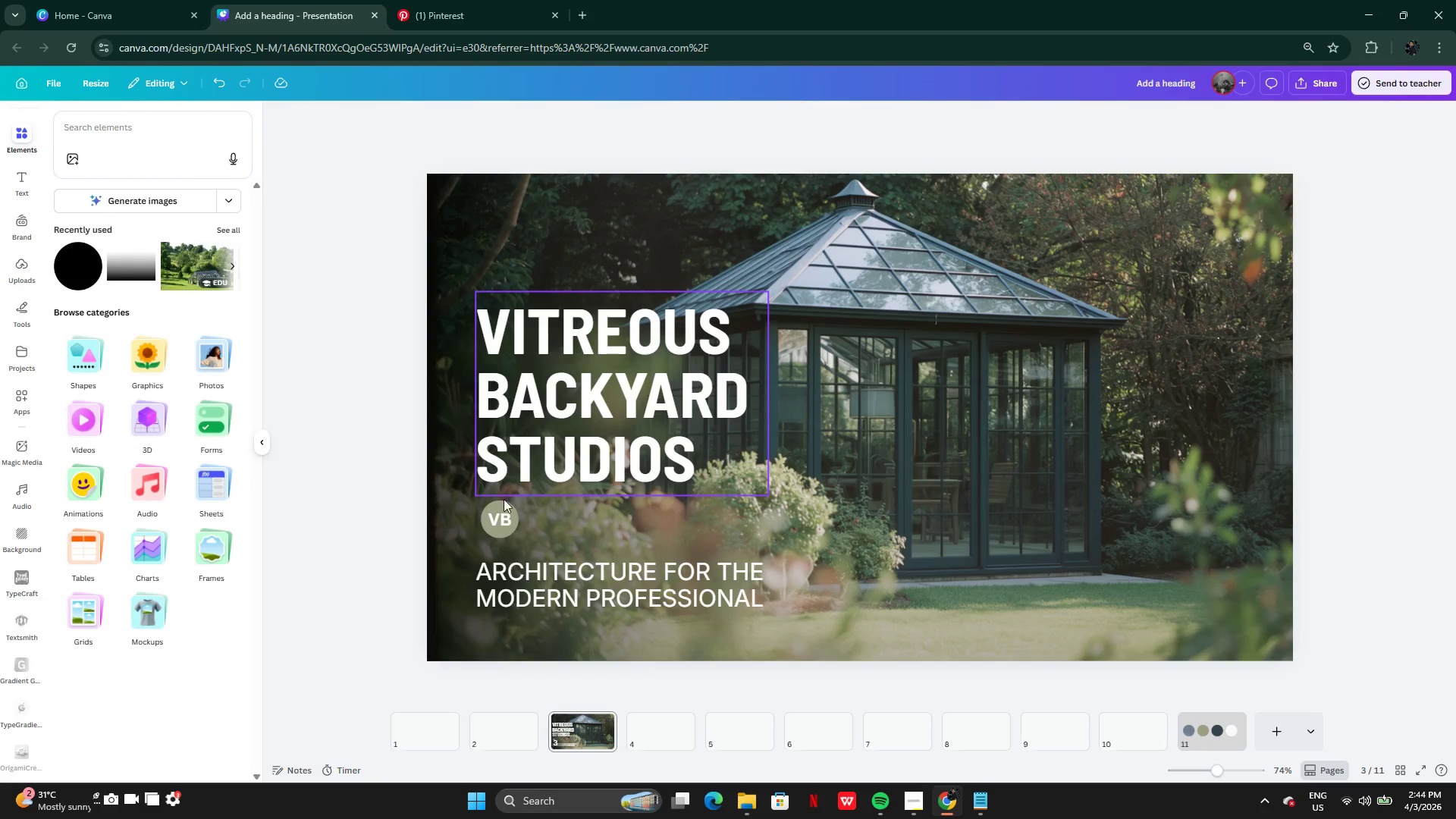 
left_click([482, 529])
 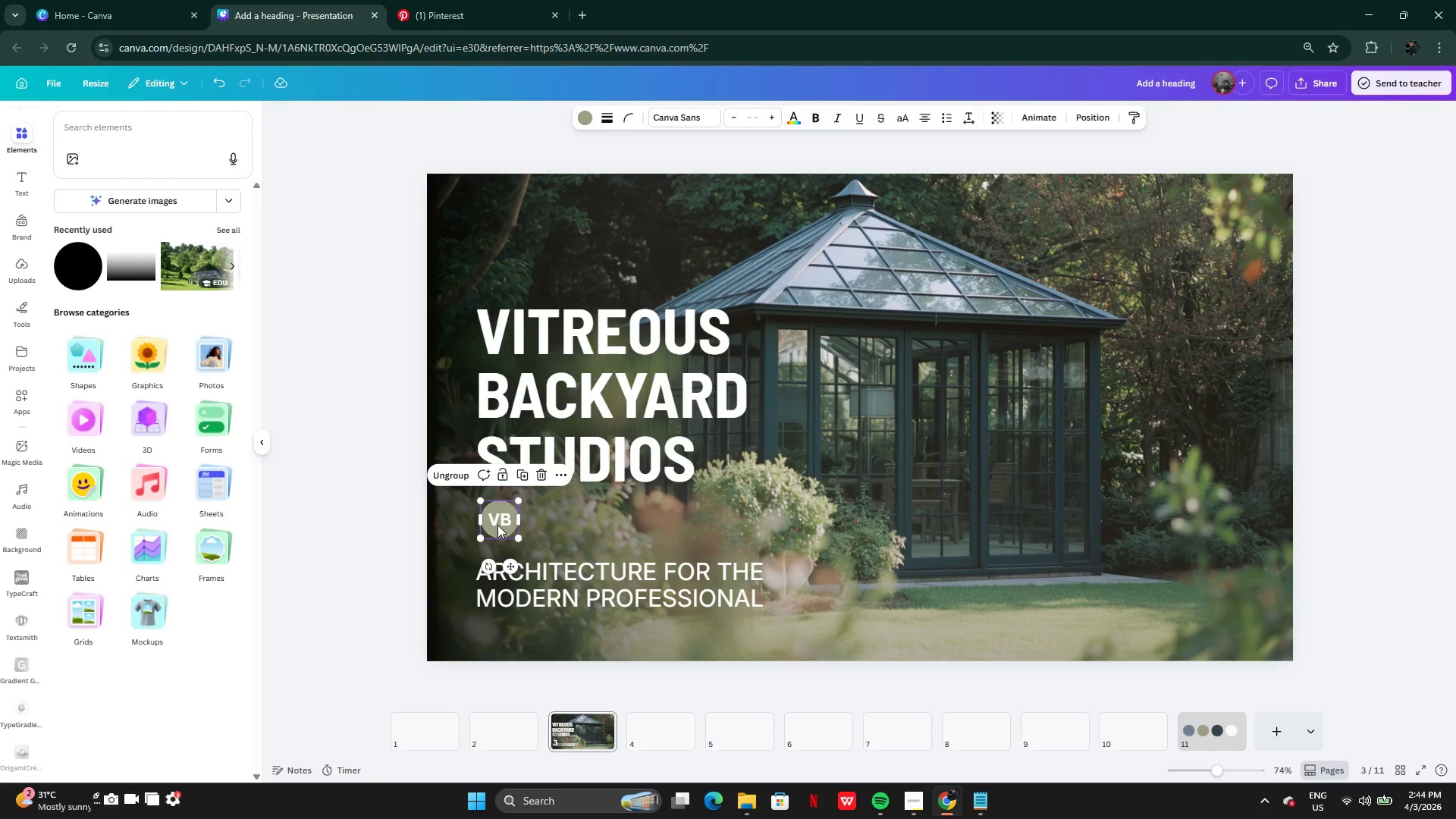 
left_click_drag(start_coordinate=[497, 525], to_coordinate=[512, 246])
 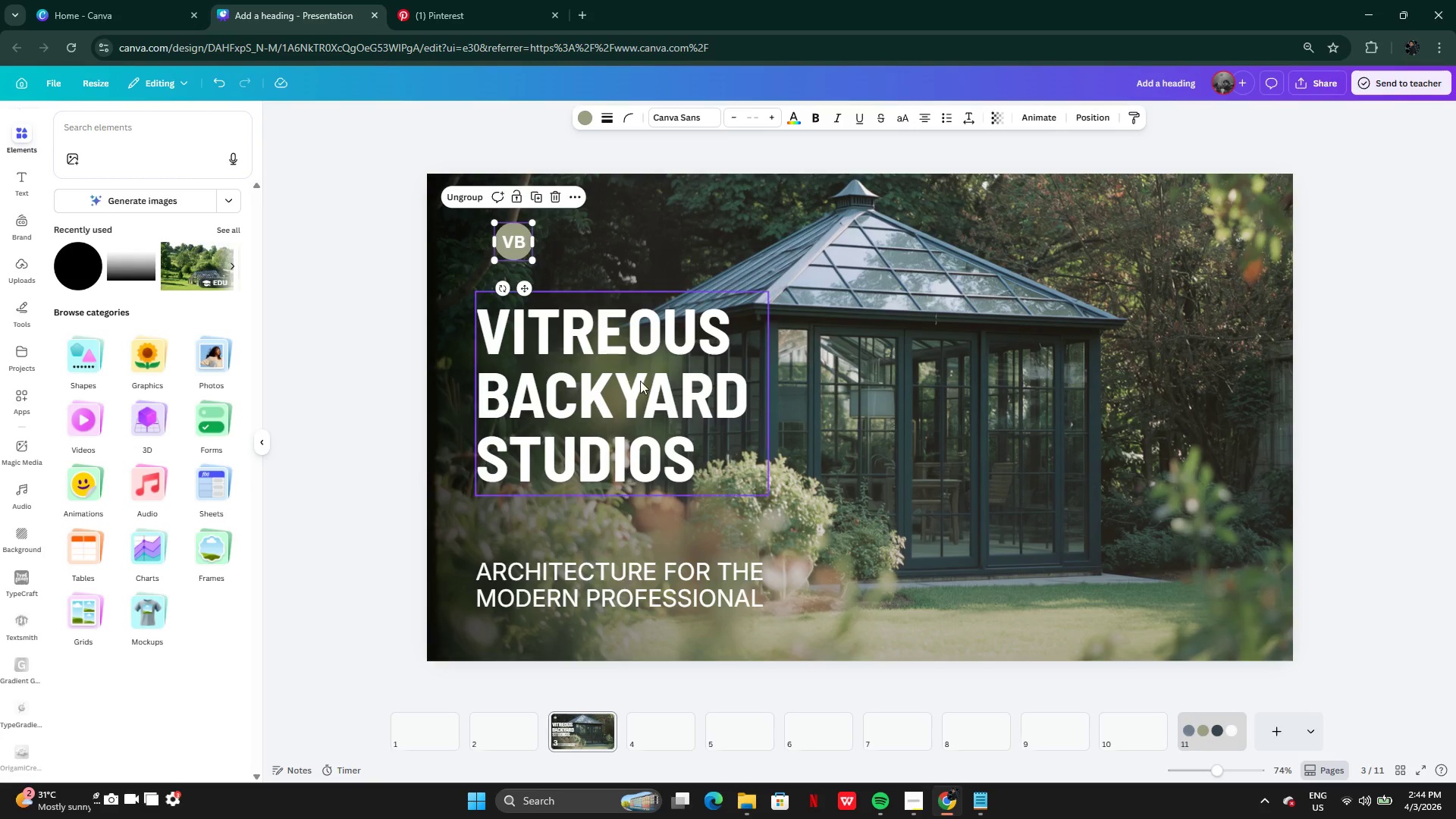 
left_click([641, 383])
 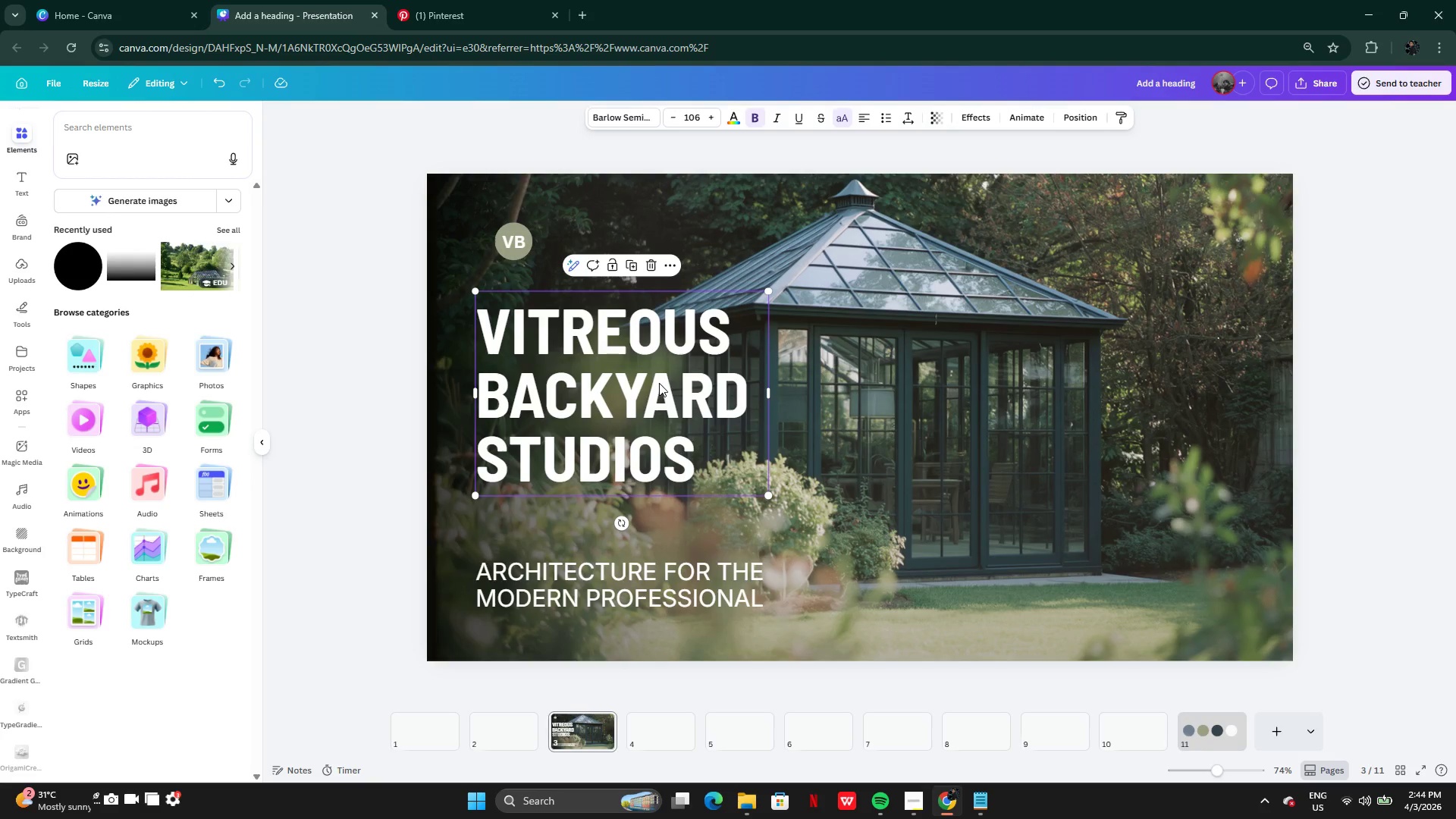 
left_click_drag(start_coordinate=[658, 382], to_coordinate=[657, 397])
 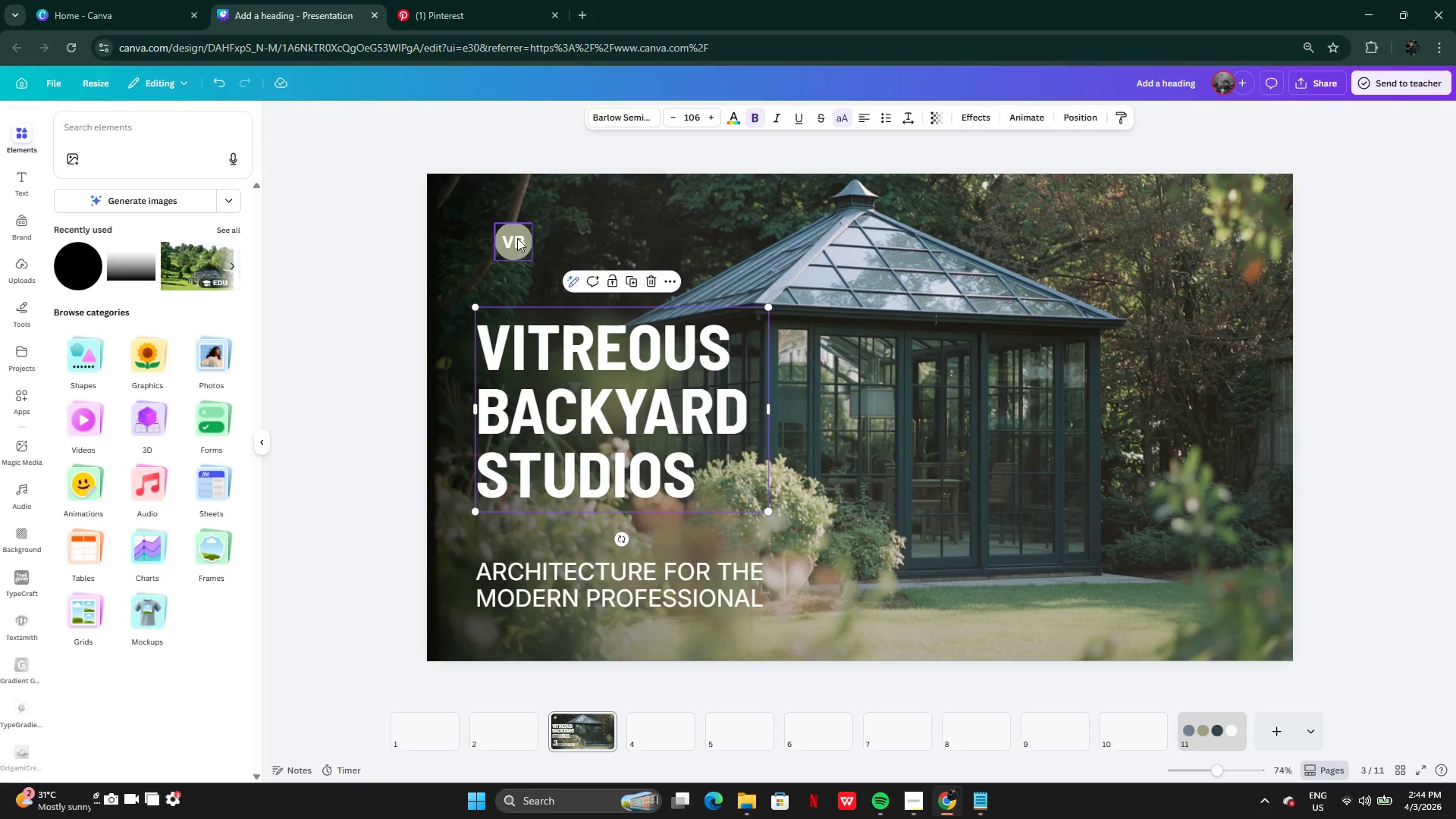 
left_click([517, 238])
 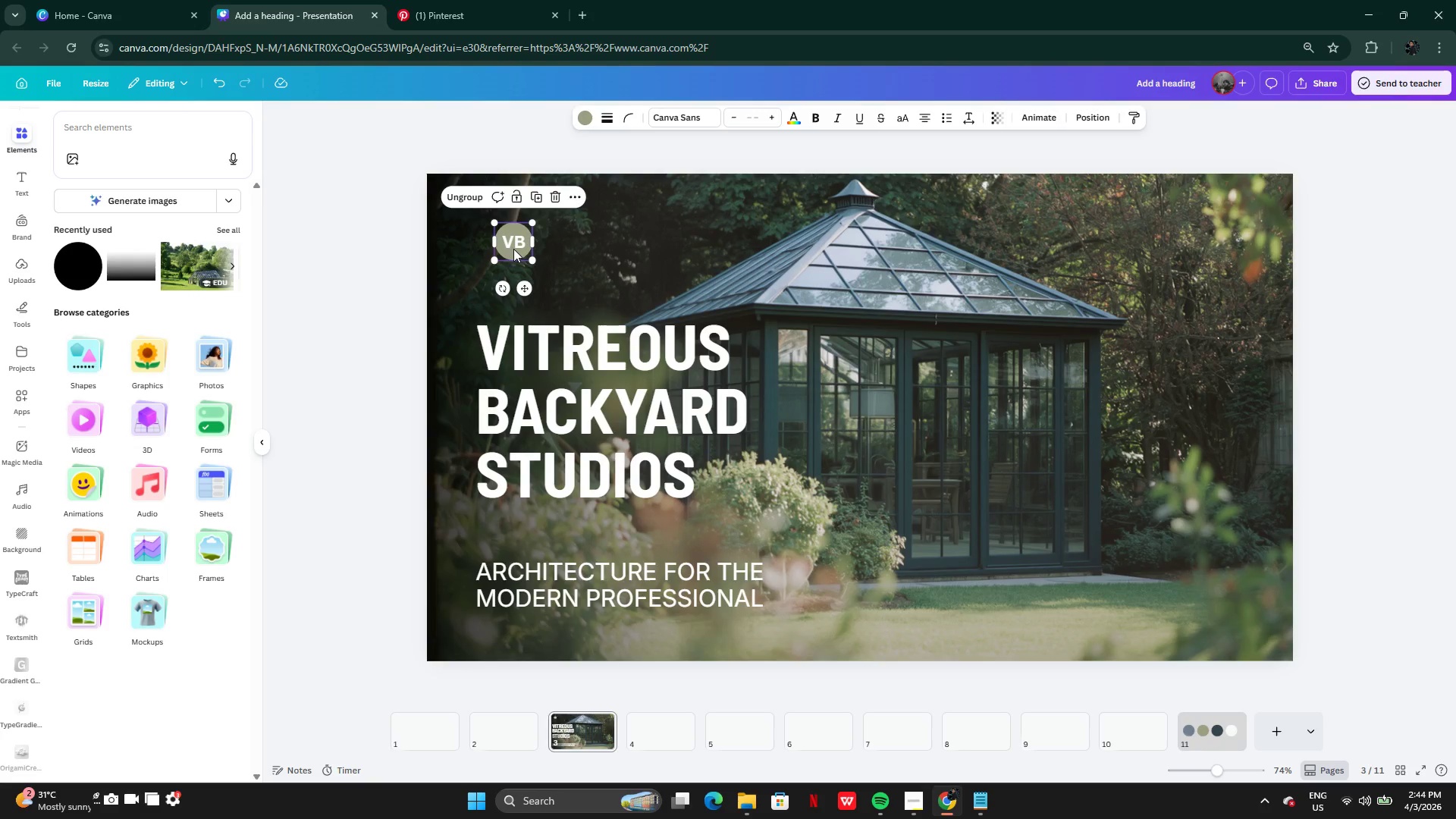 
left_click_drag(start_coordinate=[513, 249], to_coordinate=[1235, 605])
 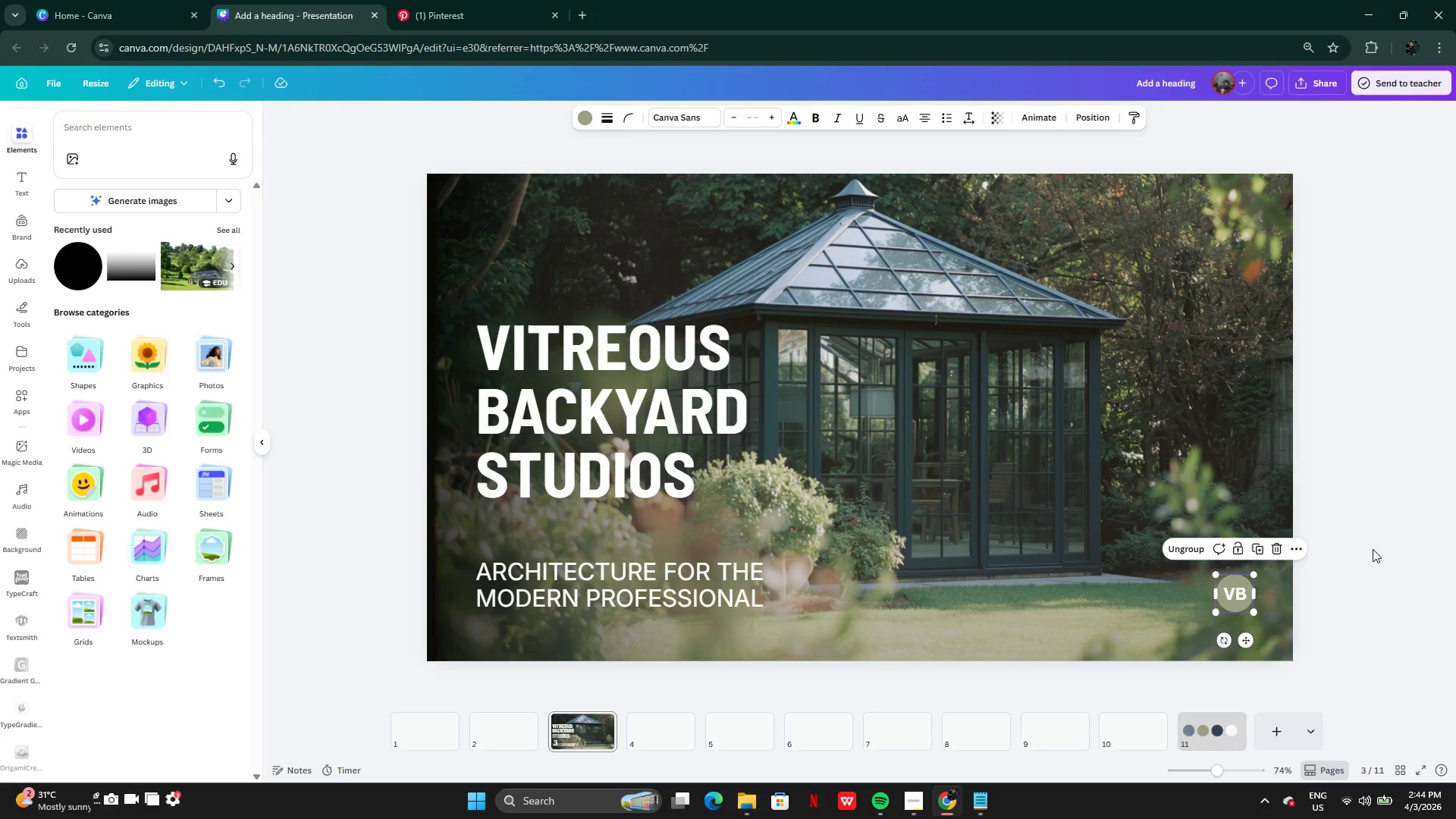 
left_click([1373, 549])
 